 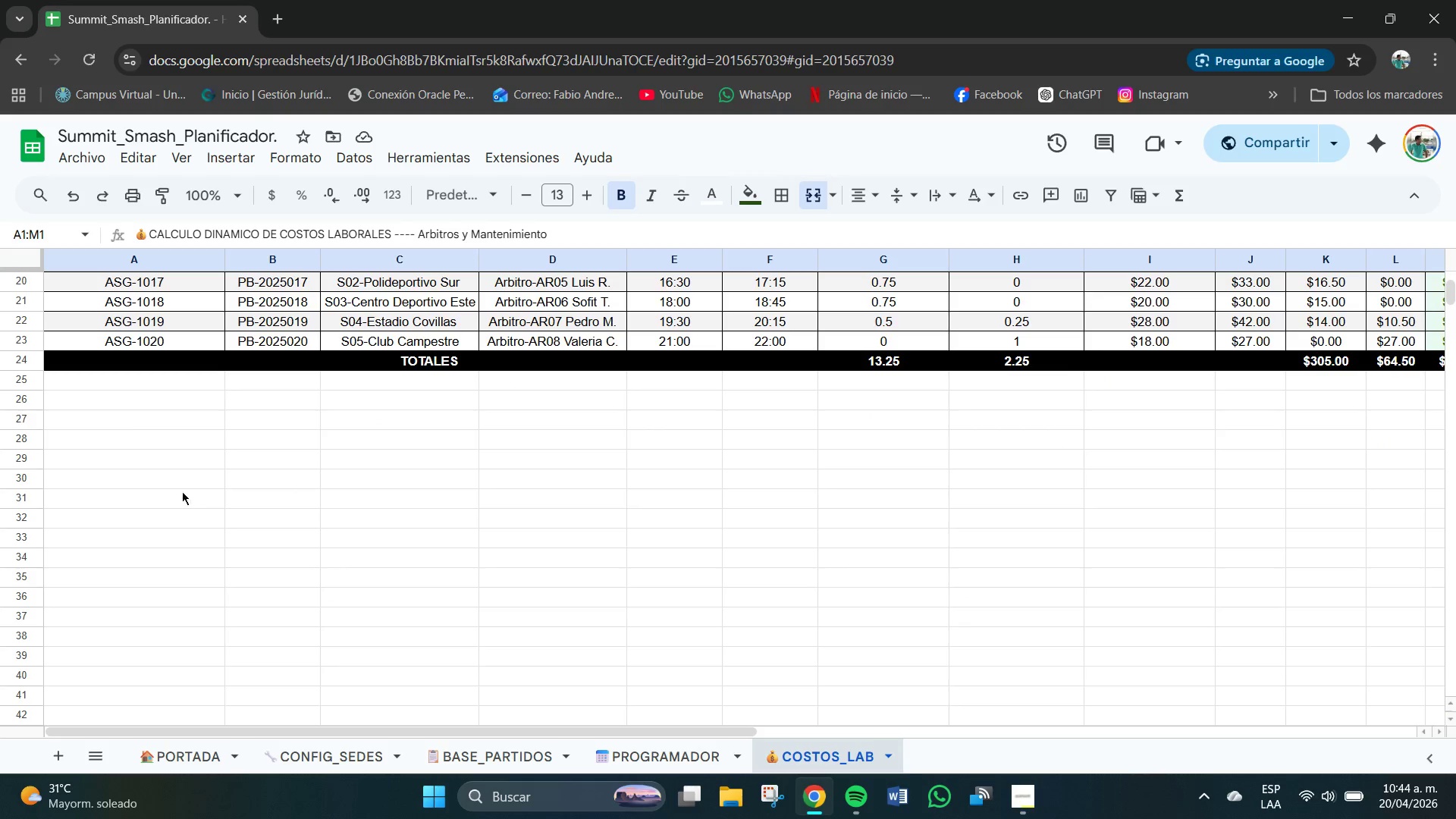 
left_click([82, 425])
 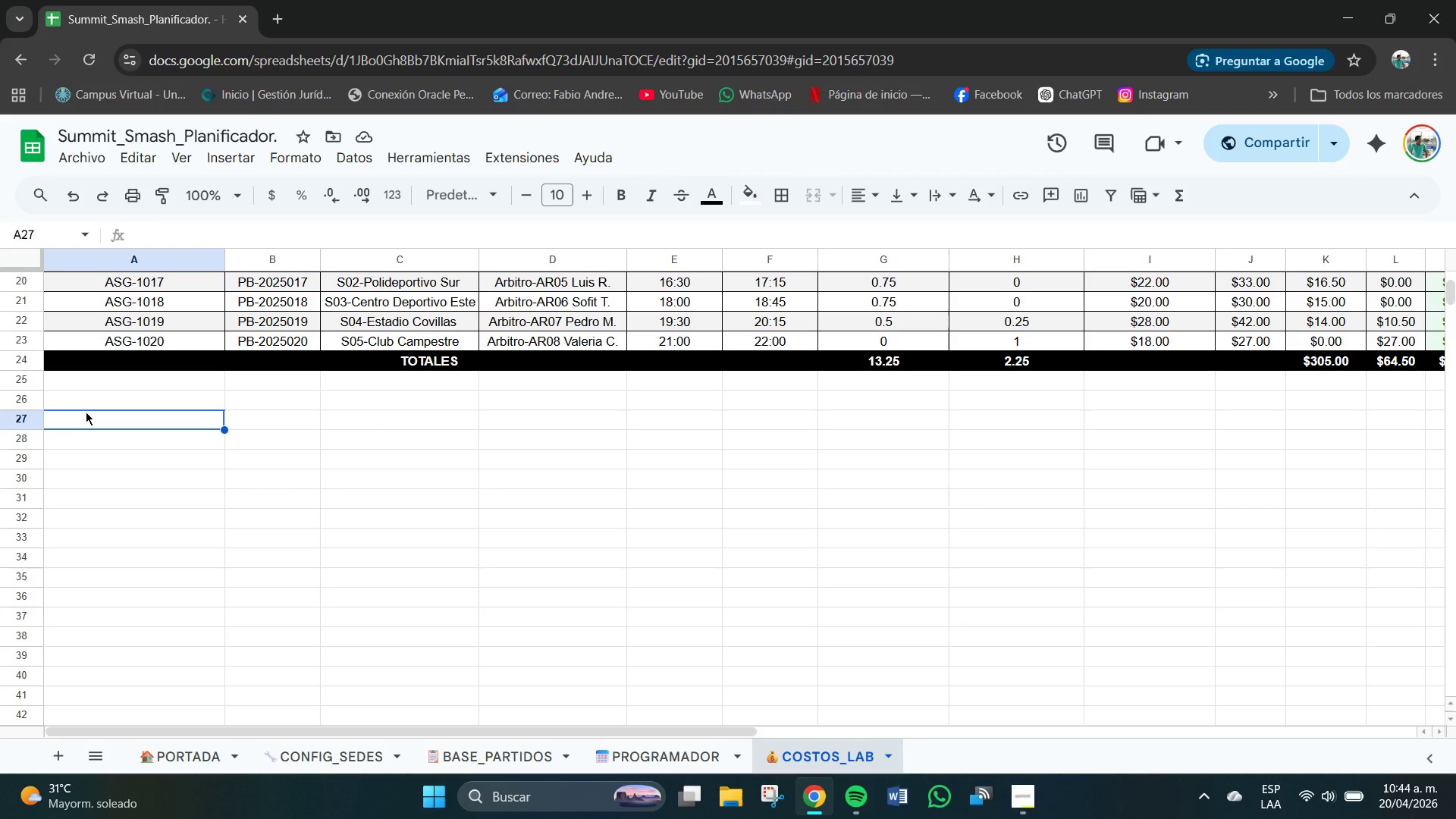 
left_click([80, 401])
 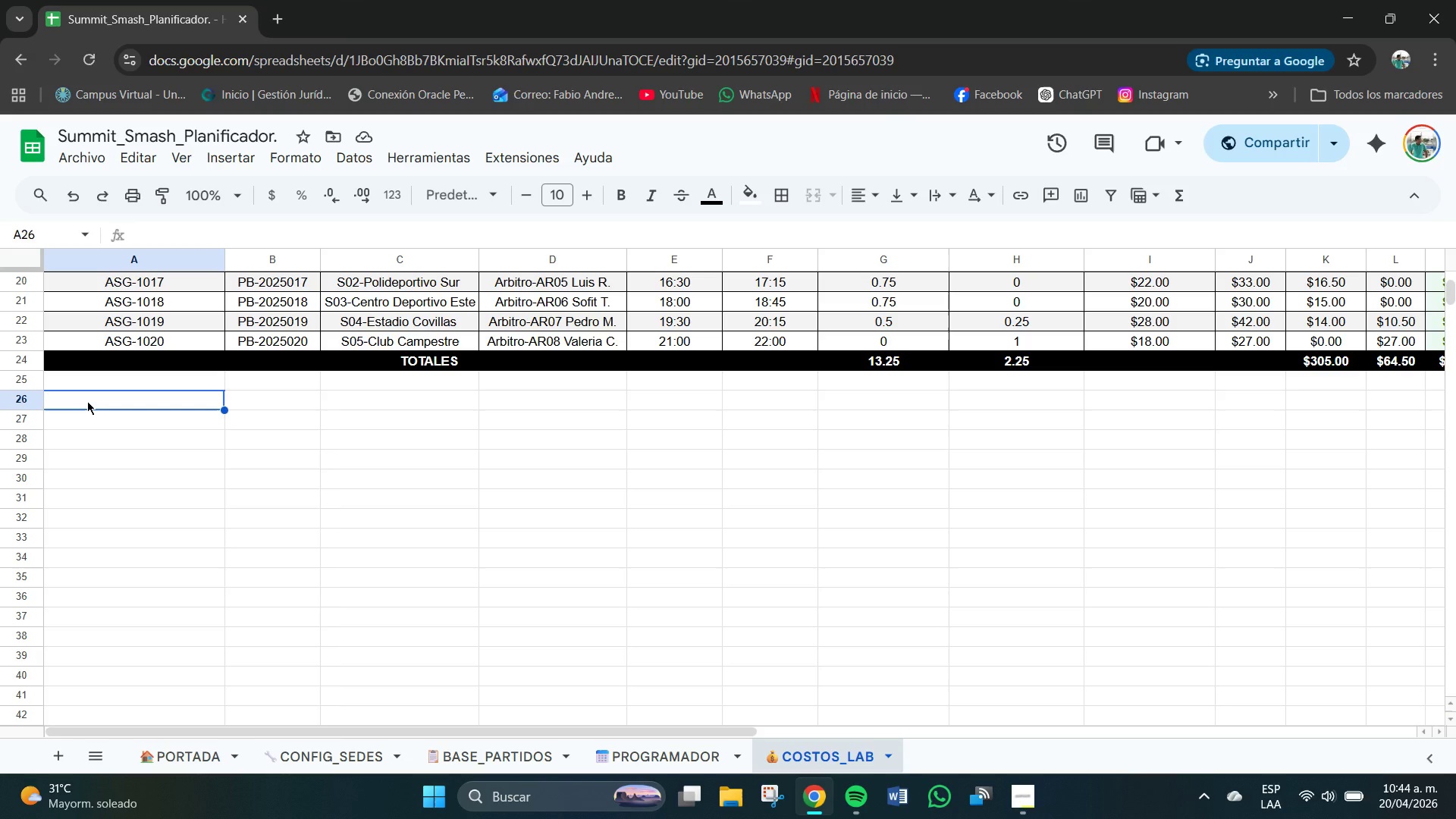 
left_click_drag(start_coordinate=[87, 401], to_coordinate=[1222, 403])
 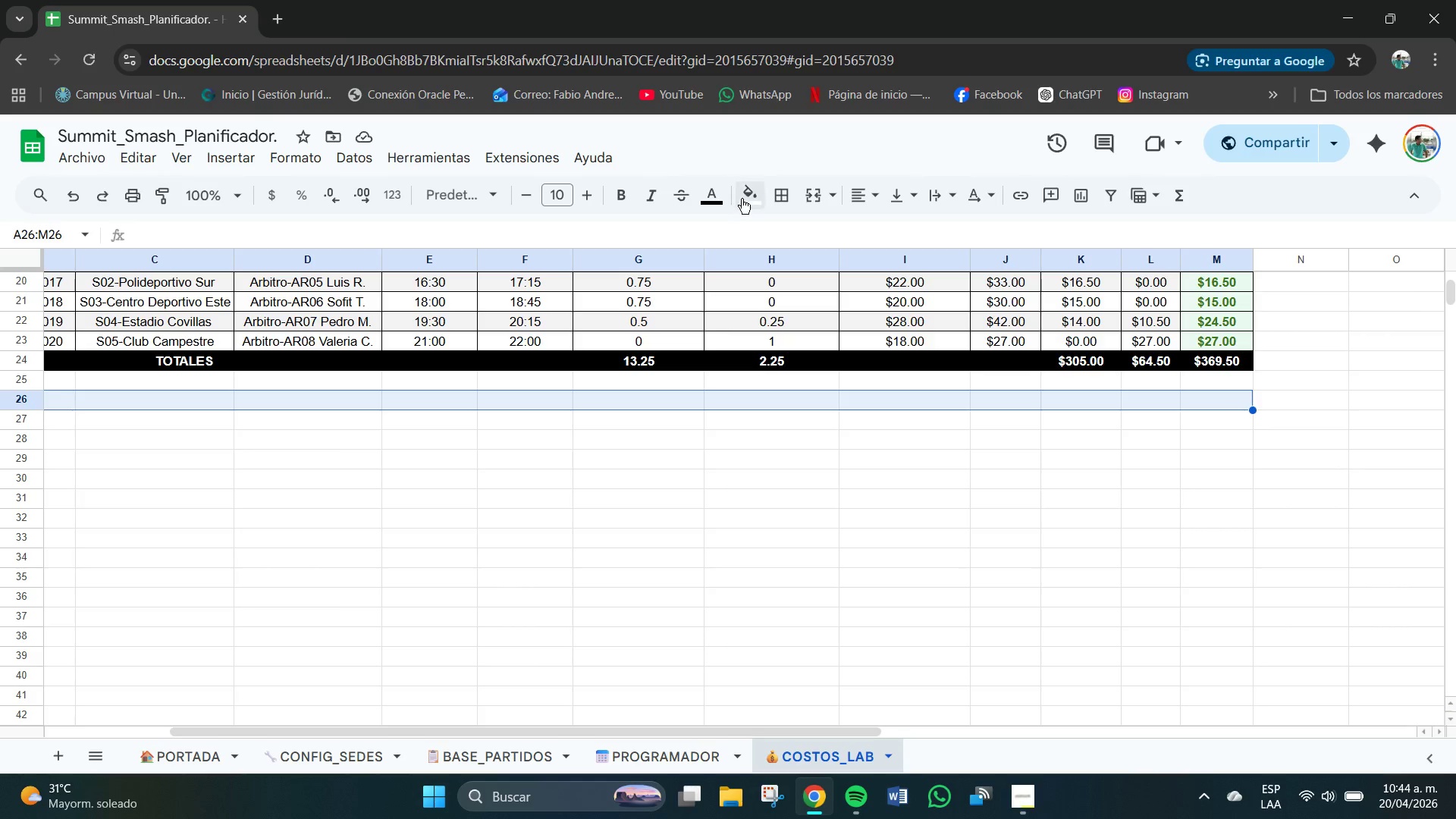 
wait(5.12)
 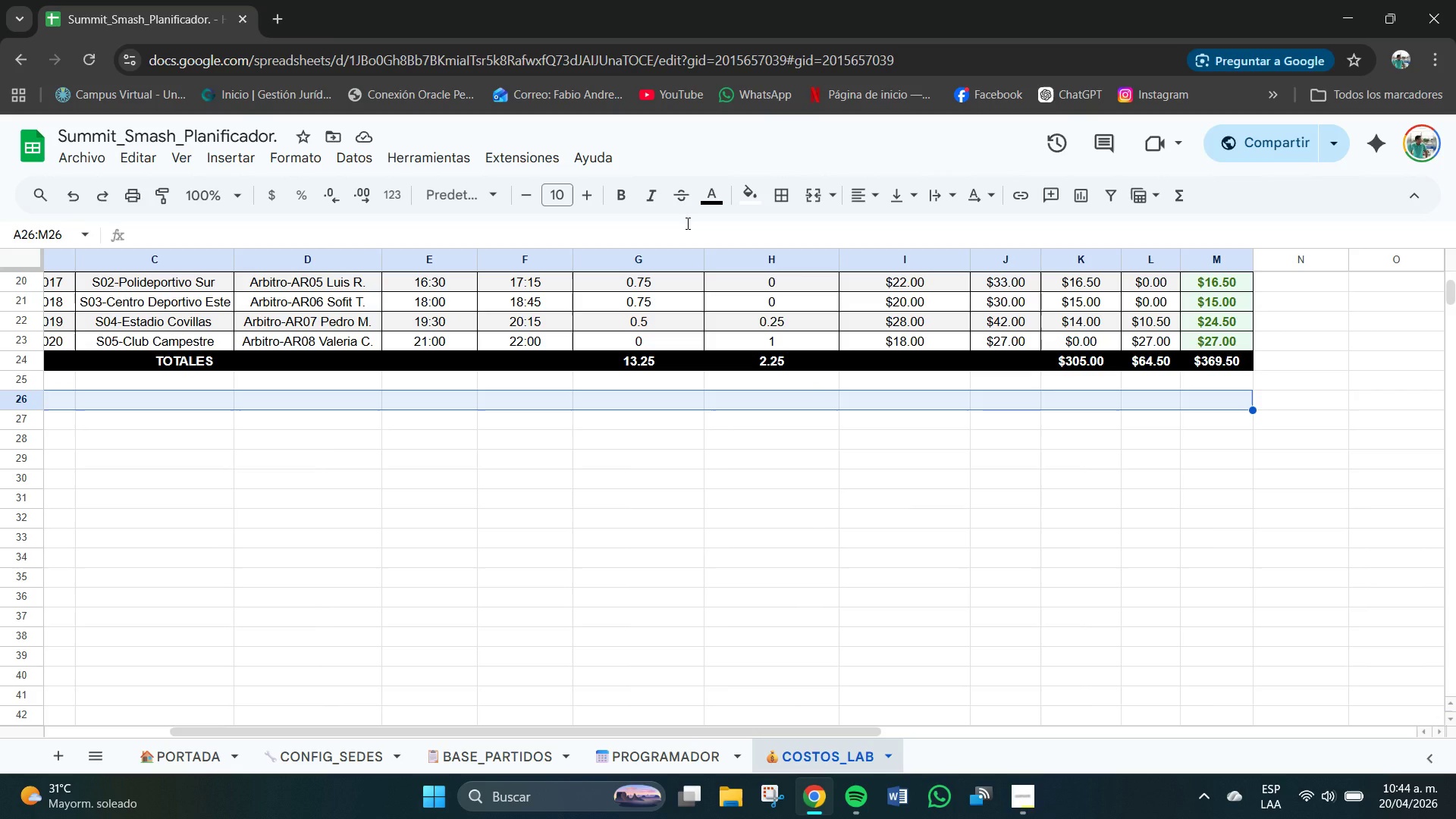 
left_click([796, 281])
 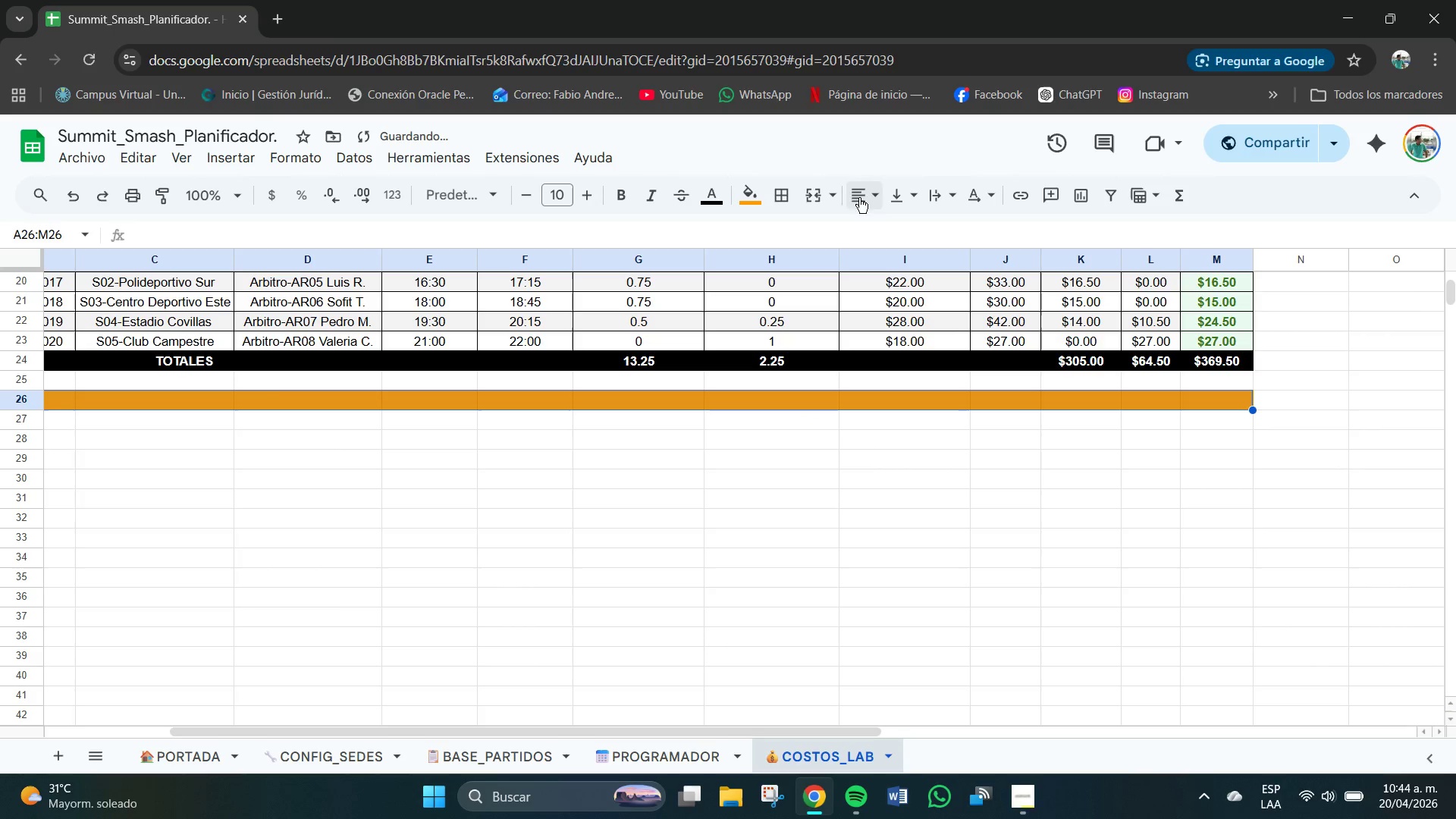 
left_click([828, 198])
 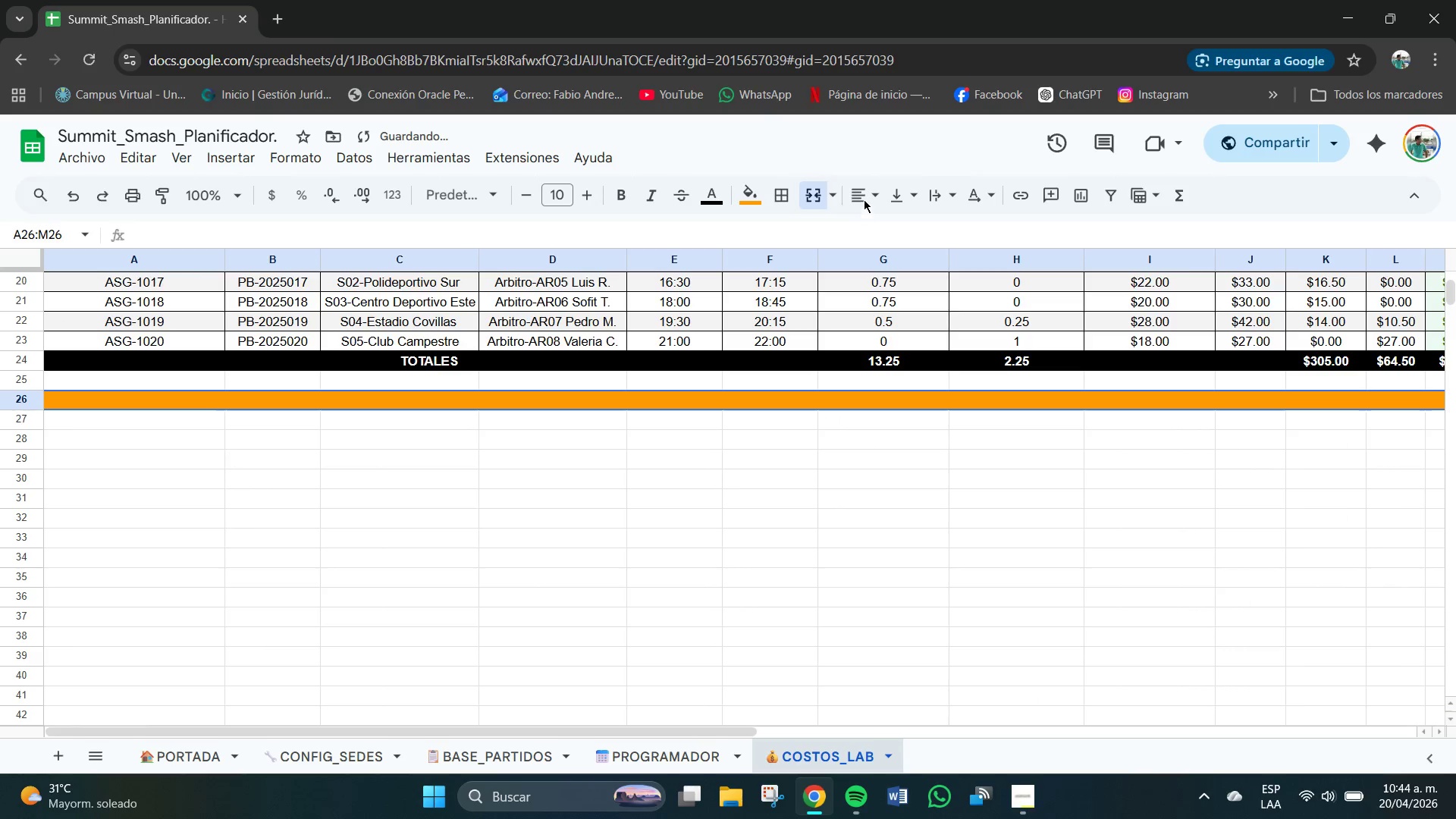 
double_click([864, 197])
 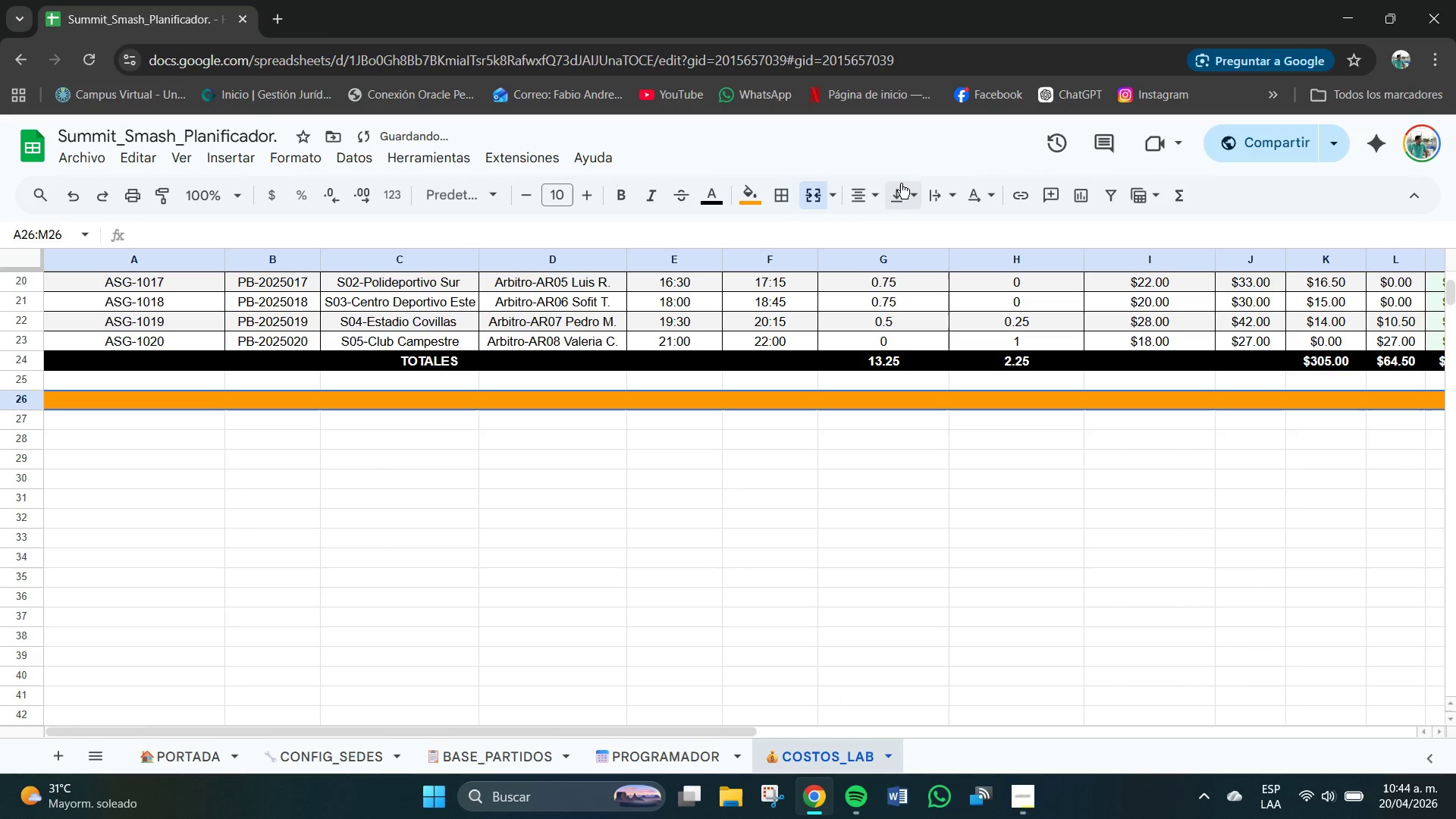 
double_click([901, 181])
 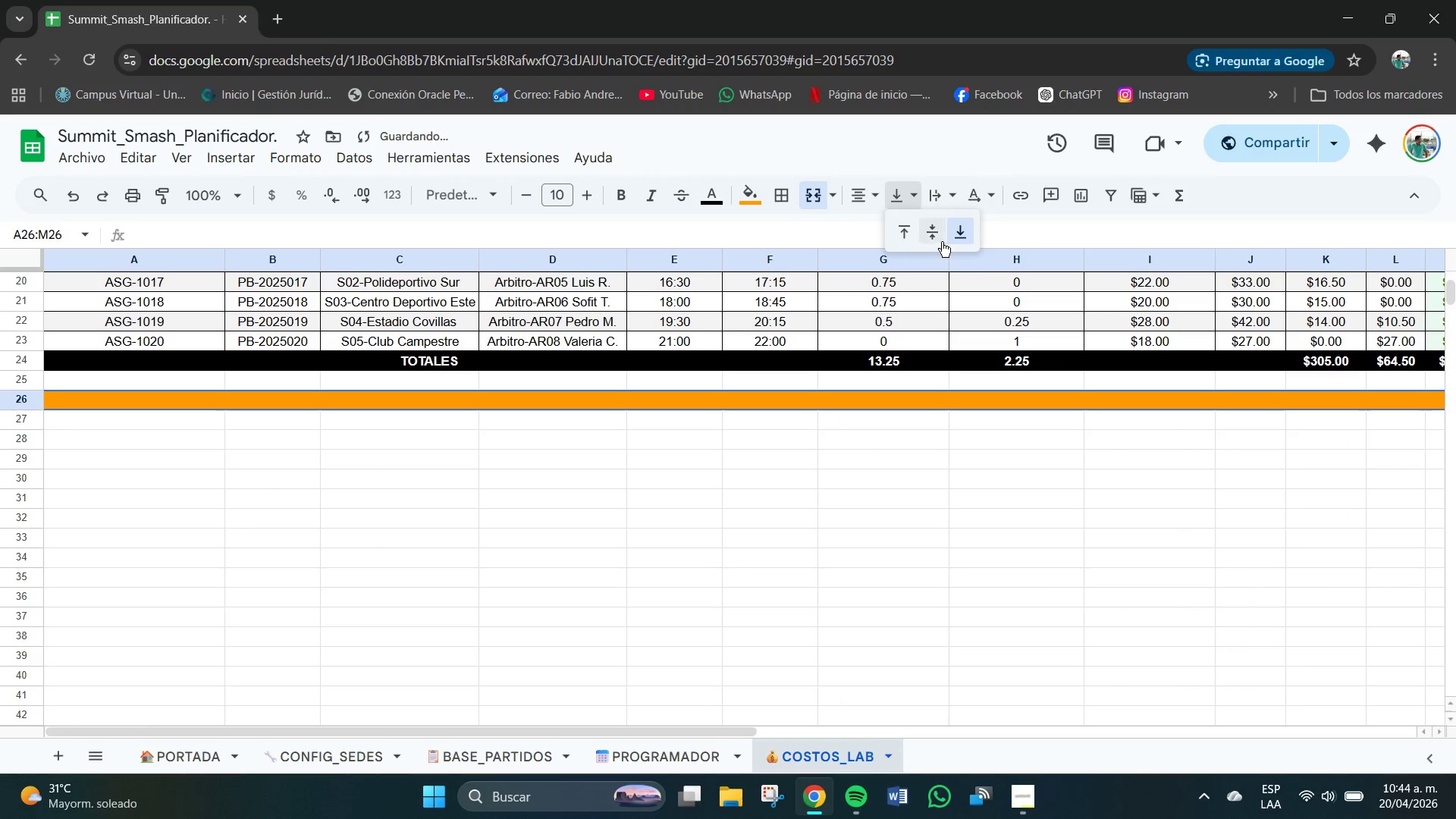 
left_click([932, 237])
 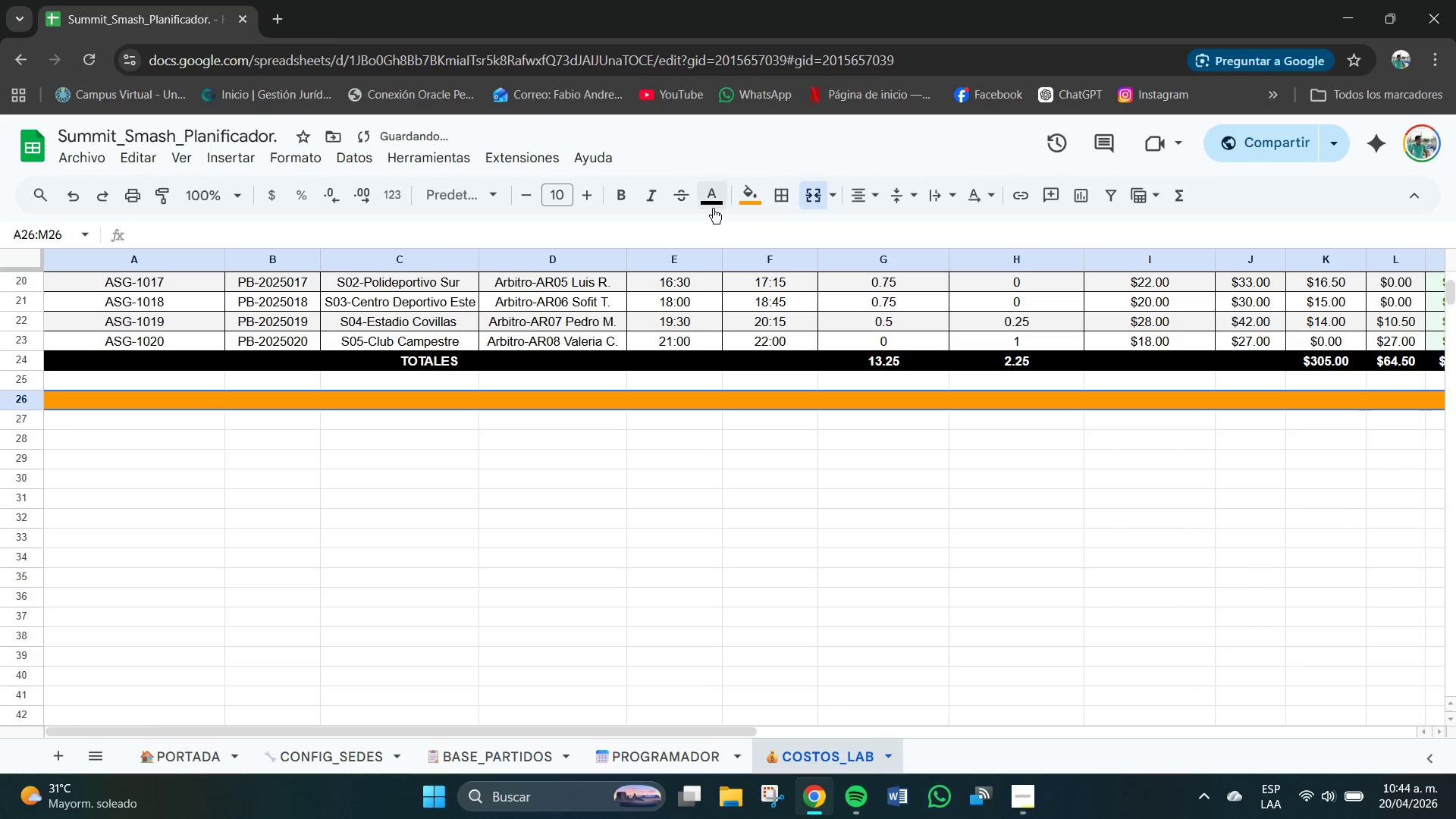 
left_click([718, 202])
 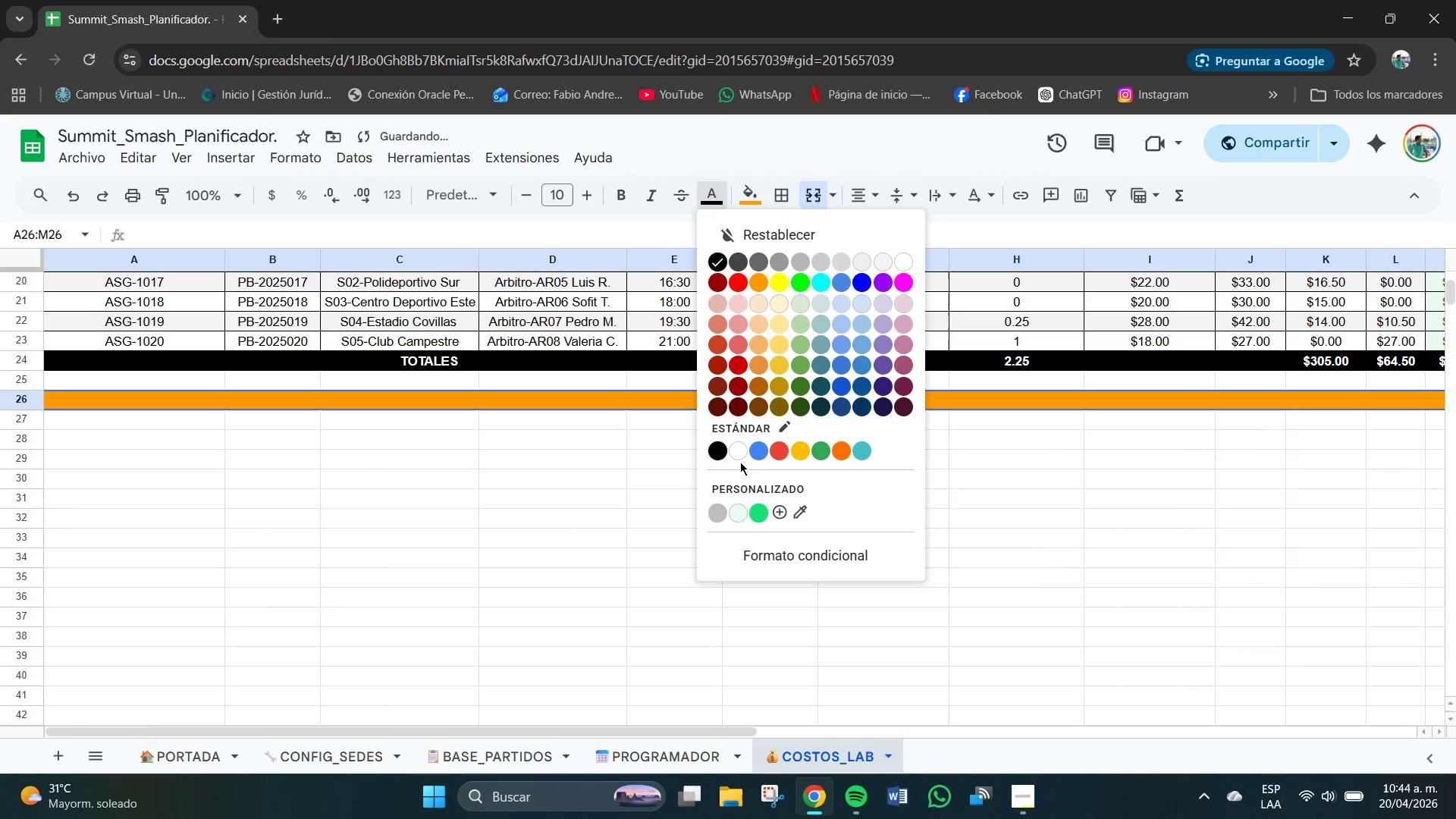 
left_click([737, 451])
 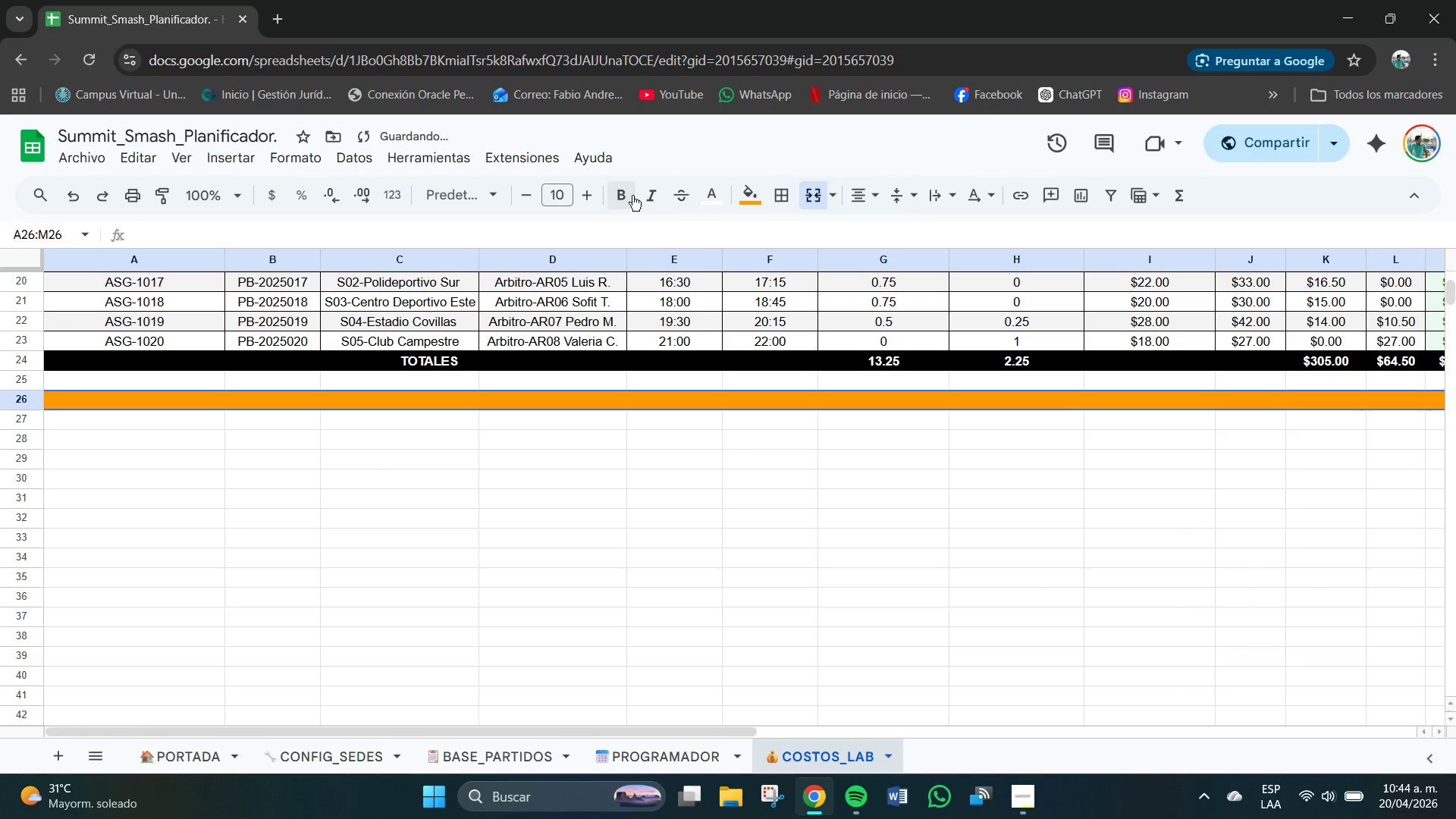 
left_click([628, 193])
 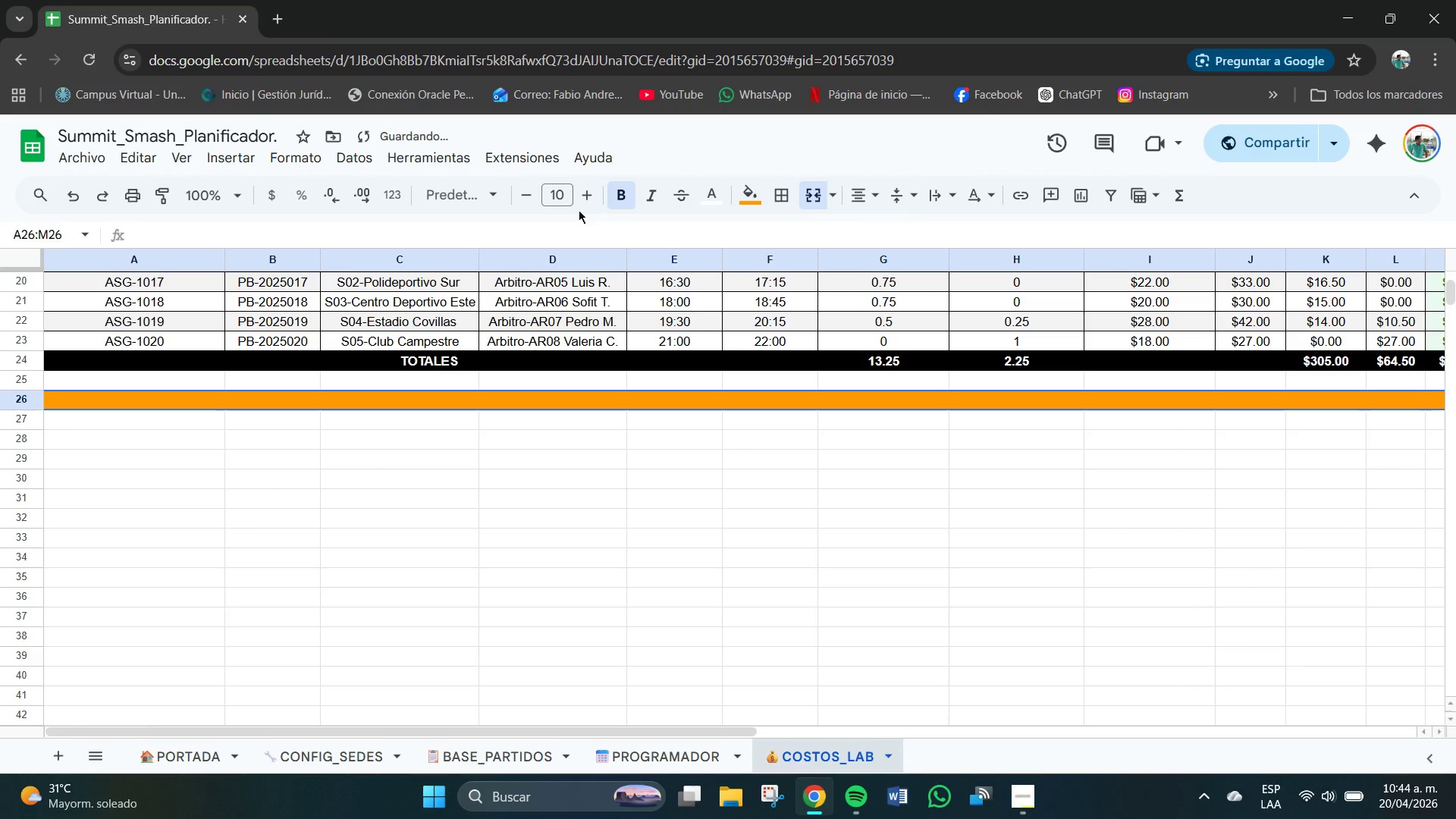 
mouse_move([574, 214])
 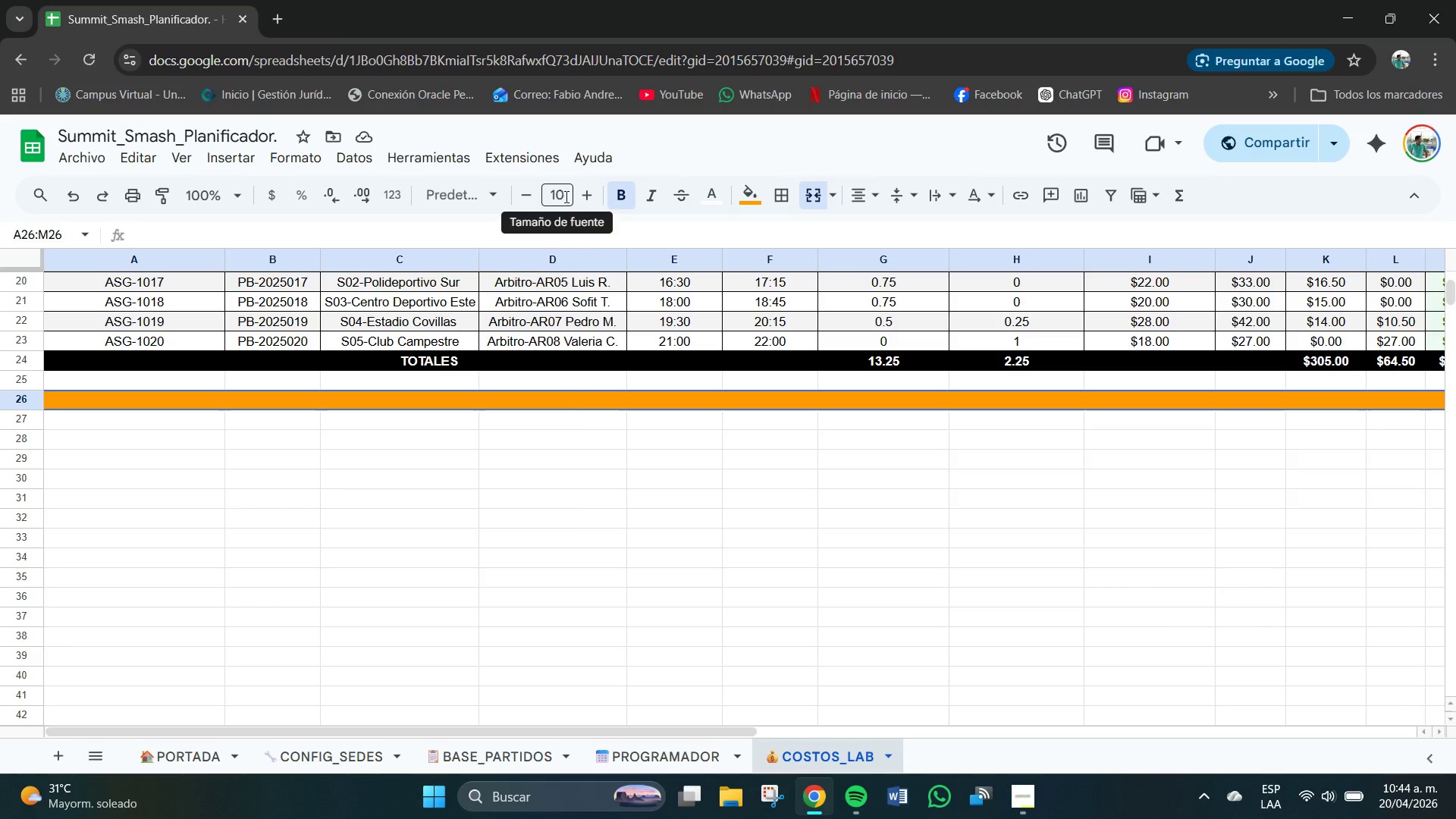 
left_click([566, 197])
 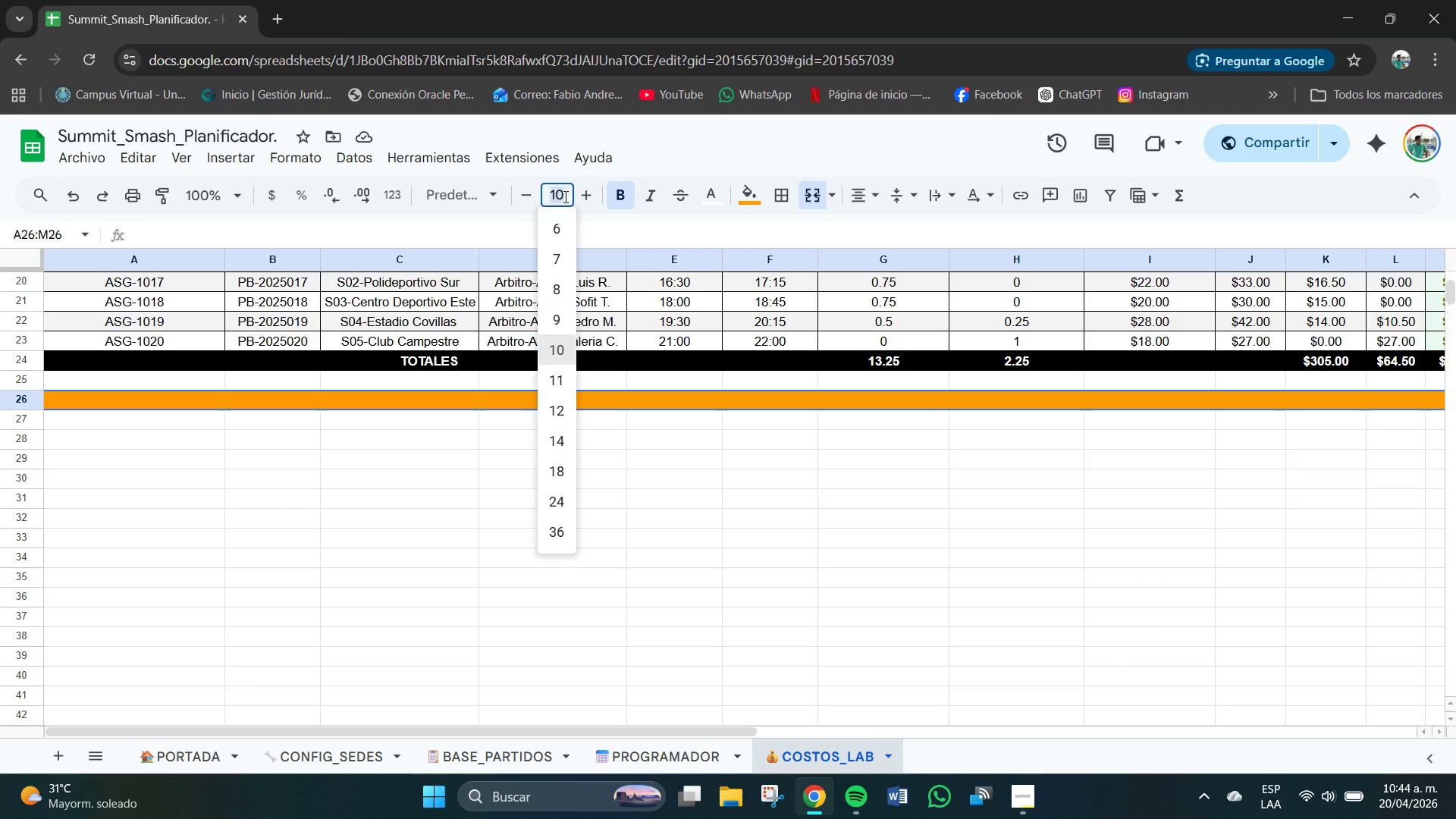 
key(Numpad1)
 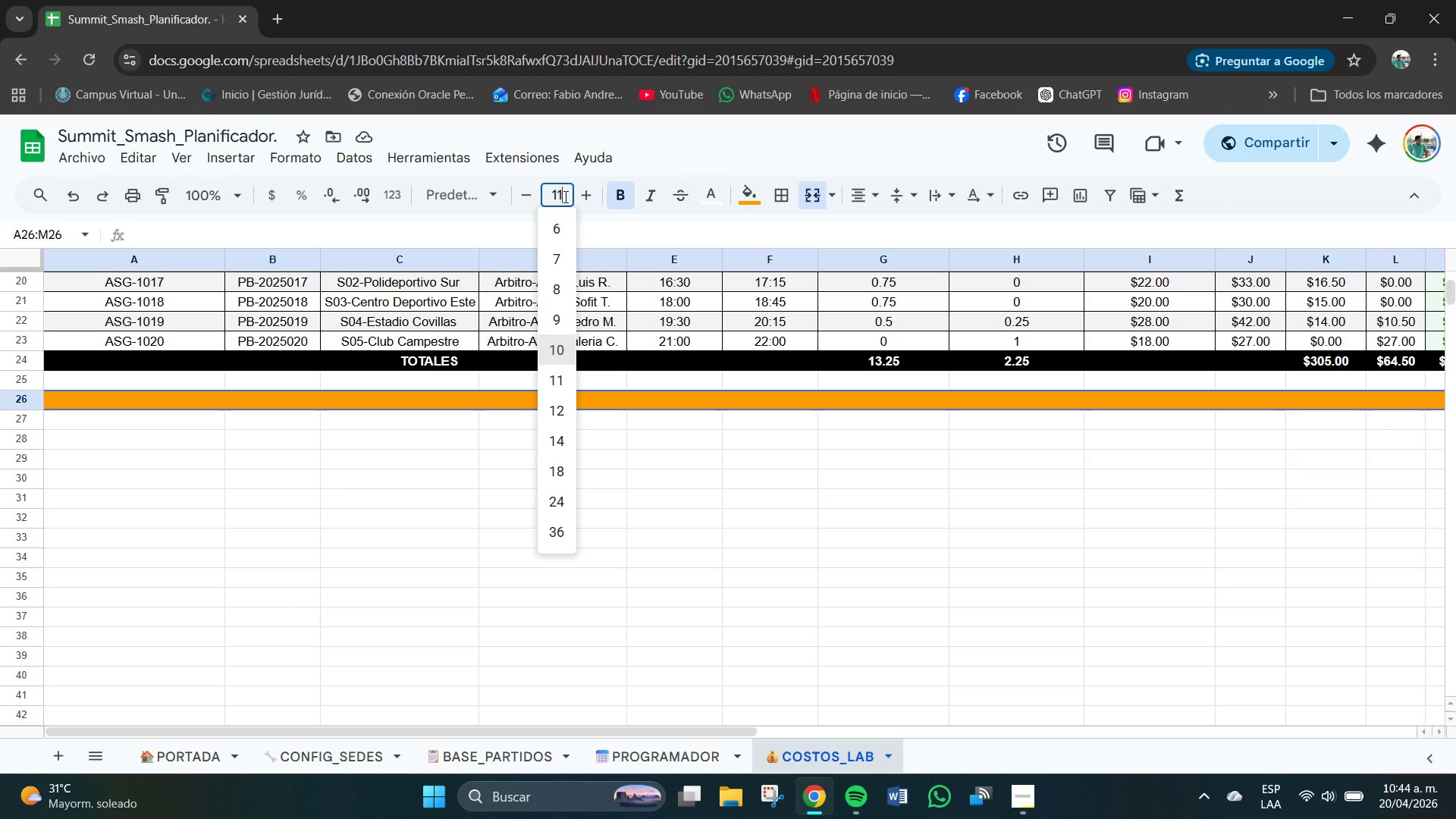 
key(Numpad1)
 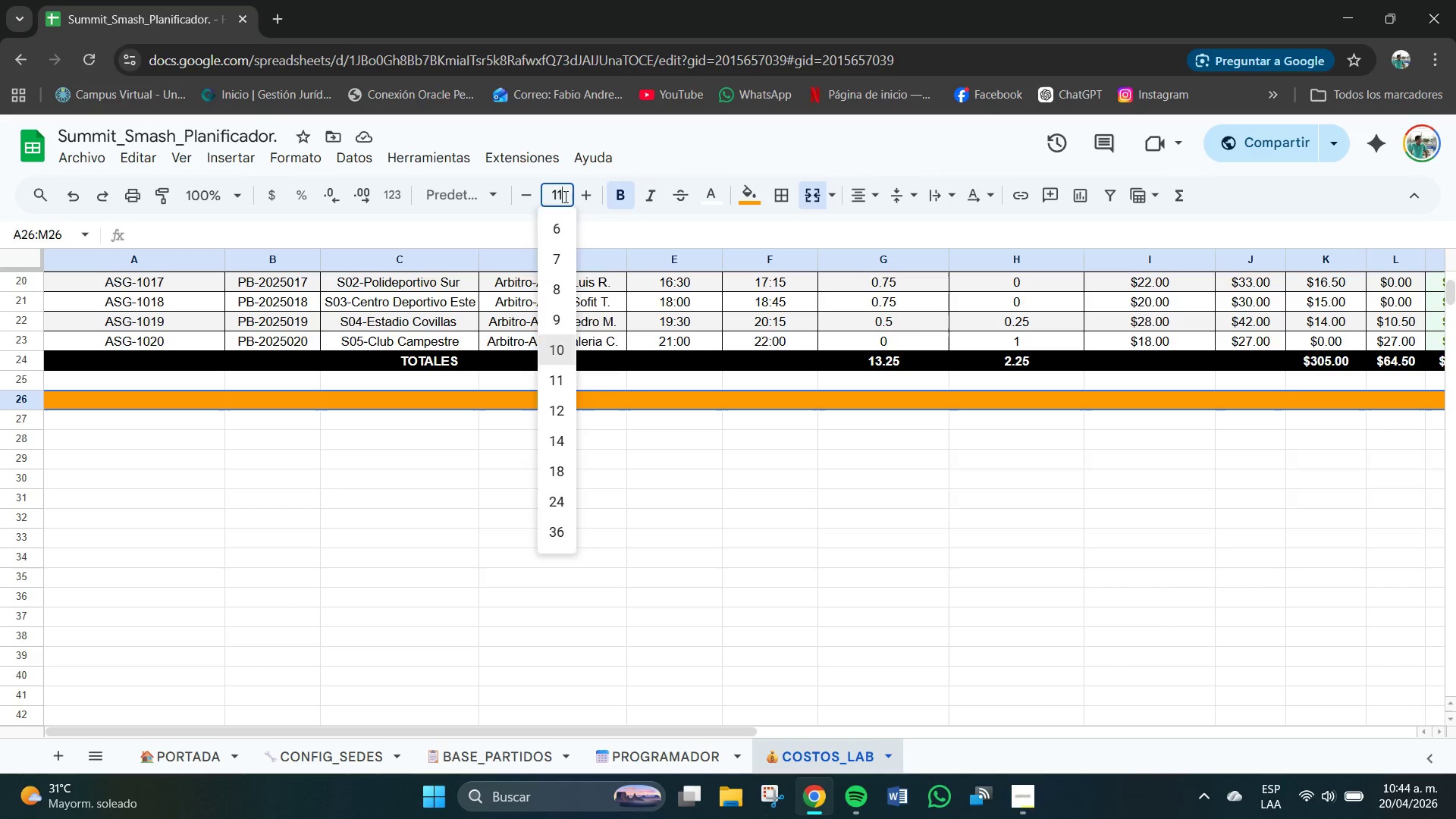 
key(NumpadEnter)
 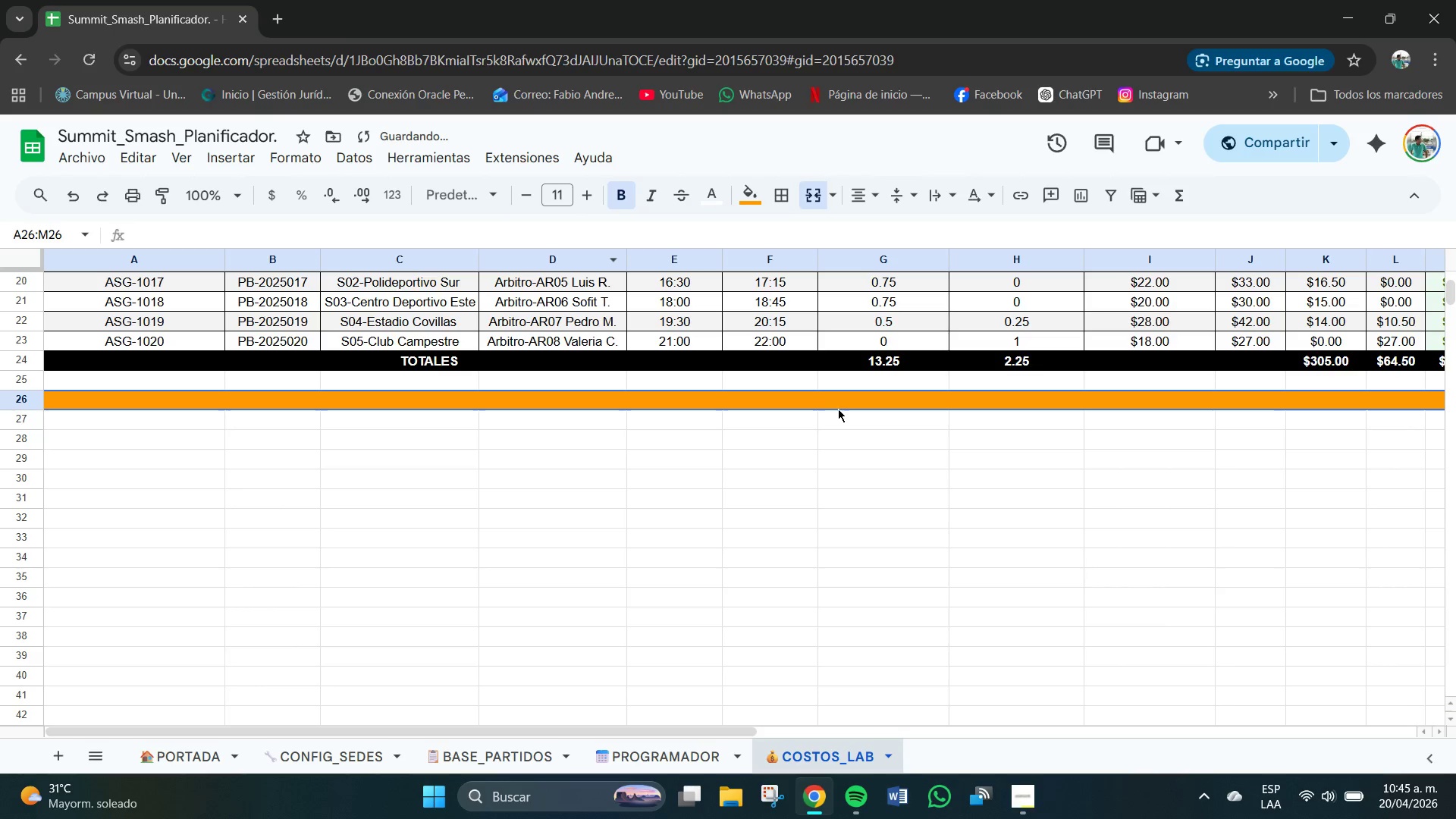 
double_click([834, 408])
 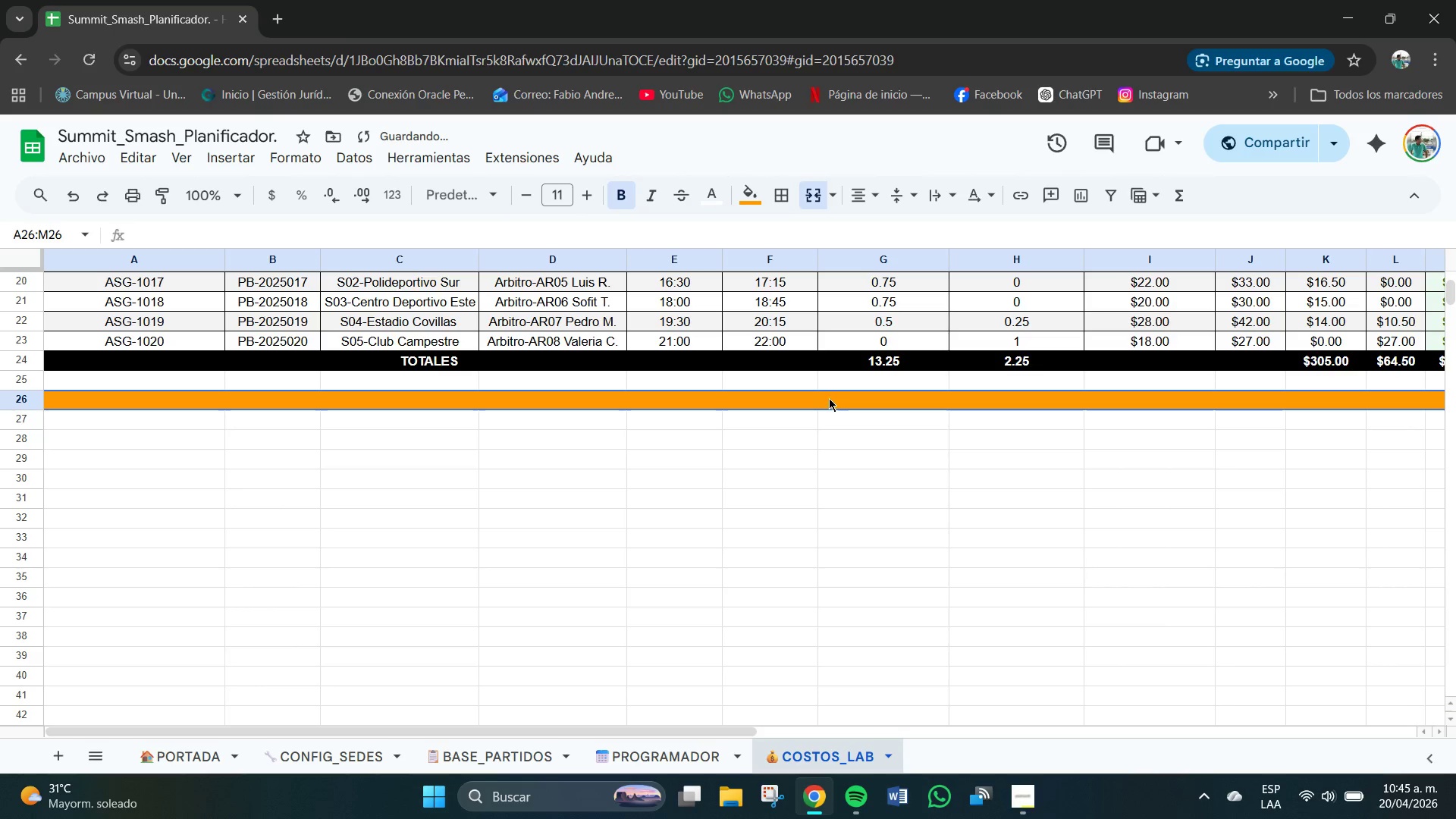 
triple_click([829, 397])
 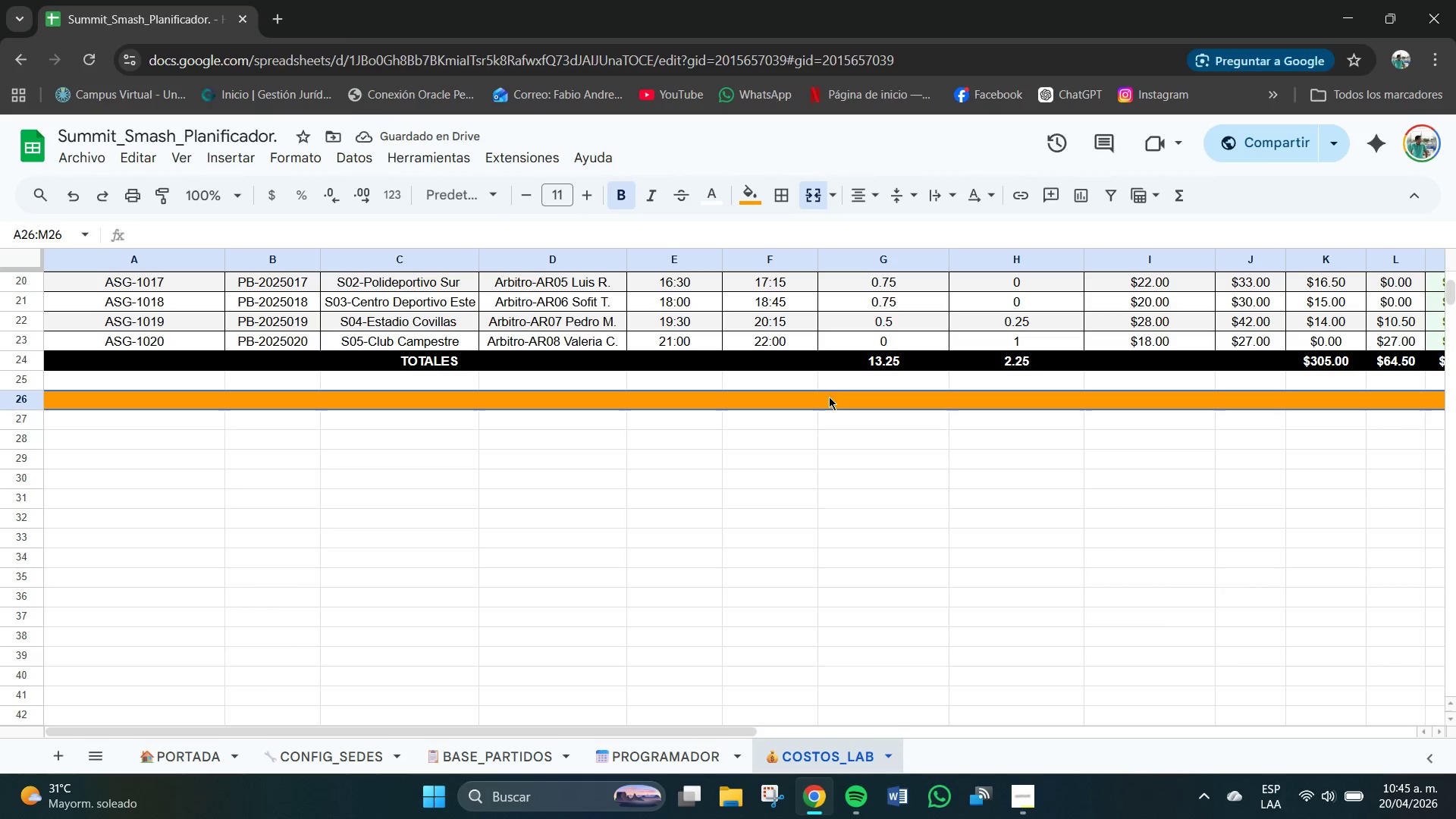 
triple_click([829, 397])
 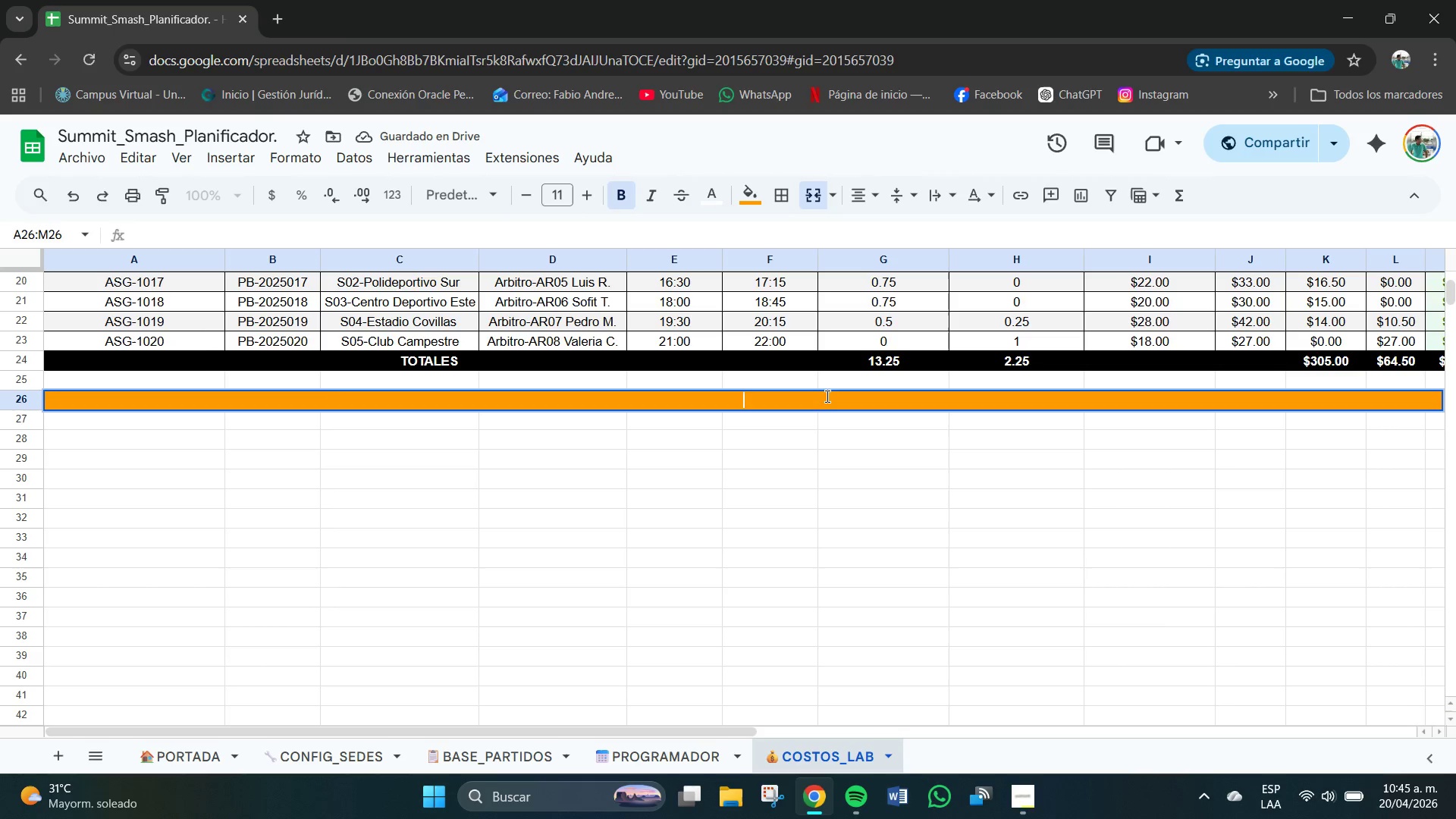 
key(Meta+MetaLeft)
 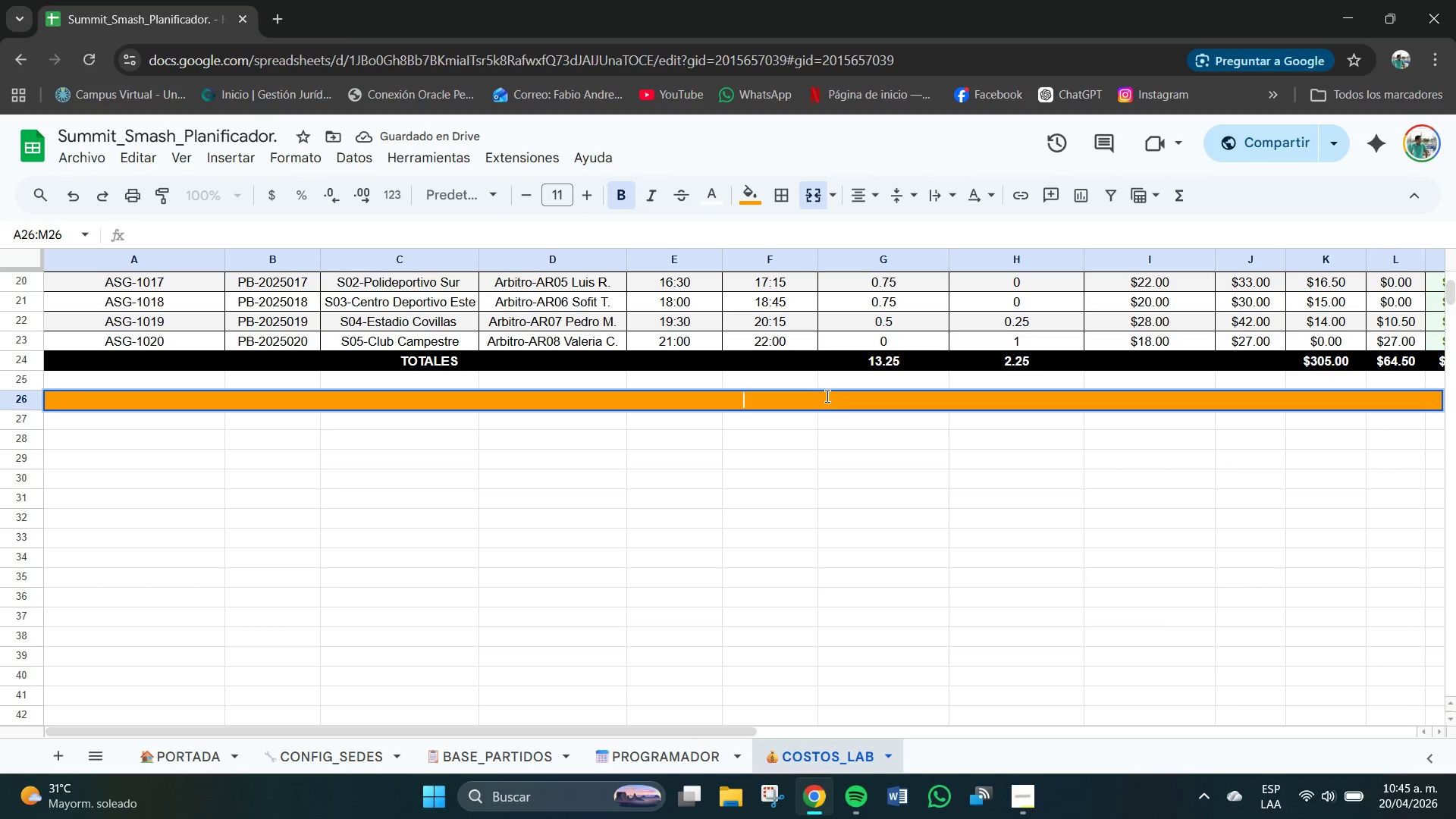 
key(Meta+V)
 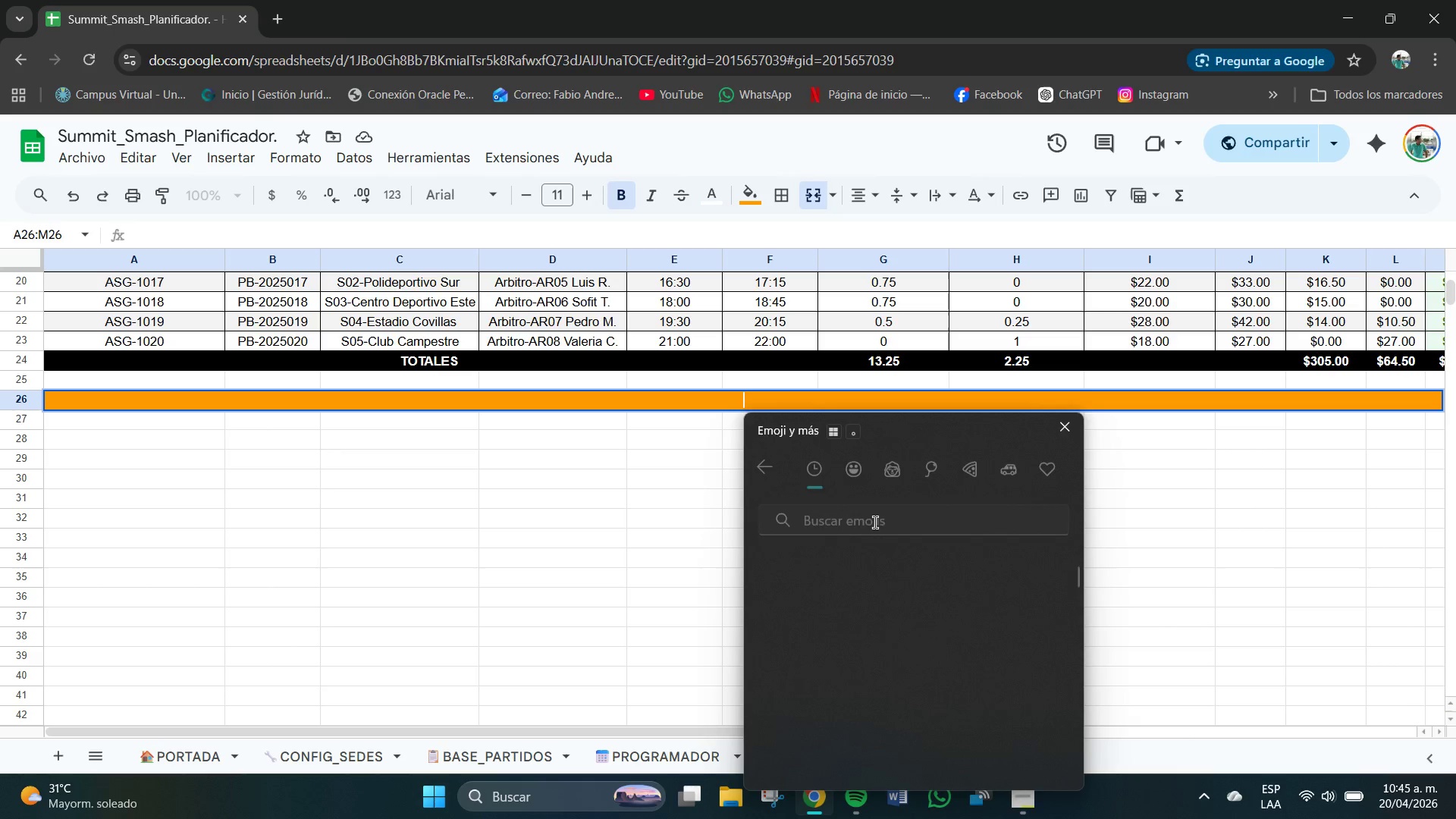 
scroll: coordinate [910, 578], scroll_direction: down, amount: 1.0
 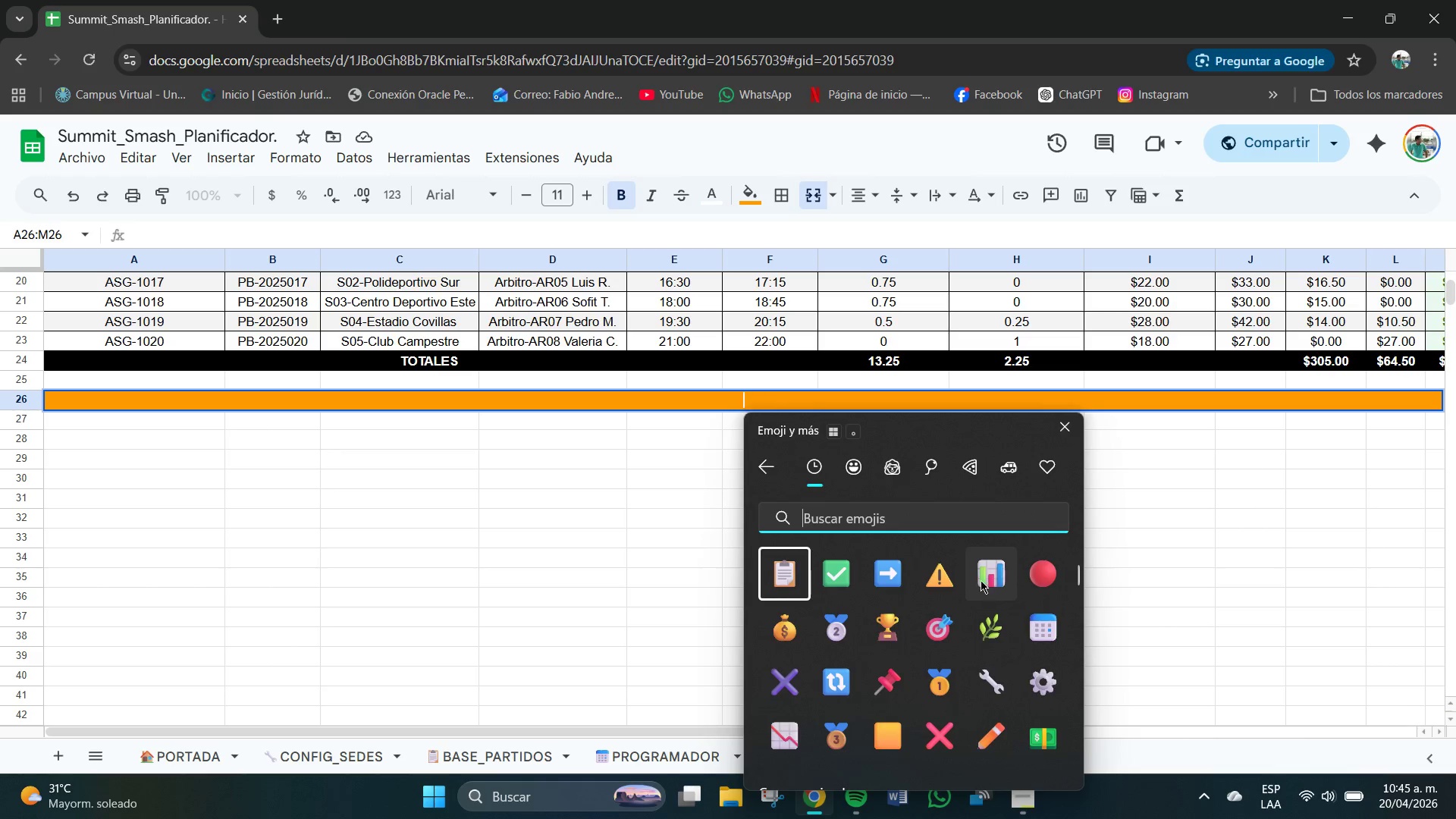 
left_click([991, 586])
 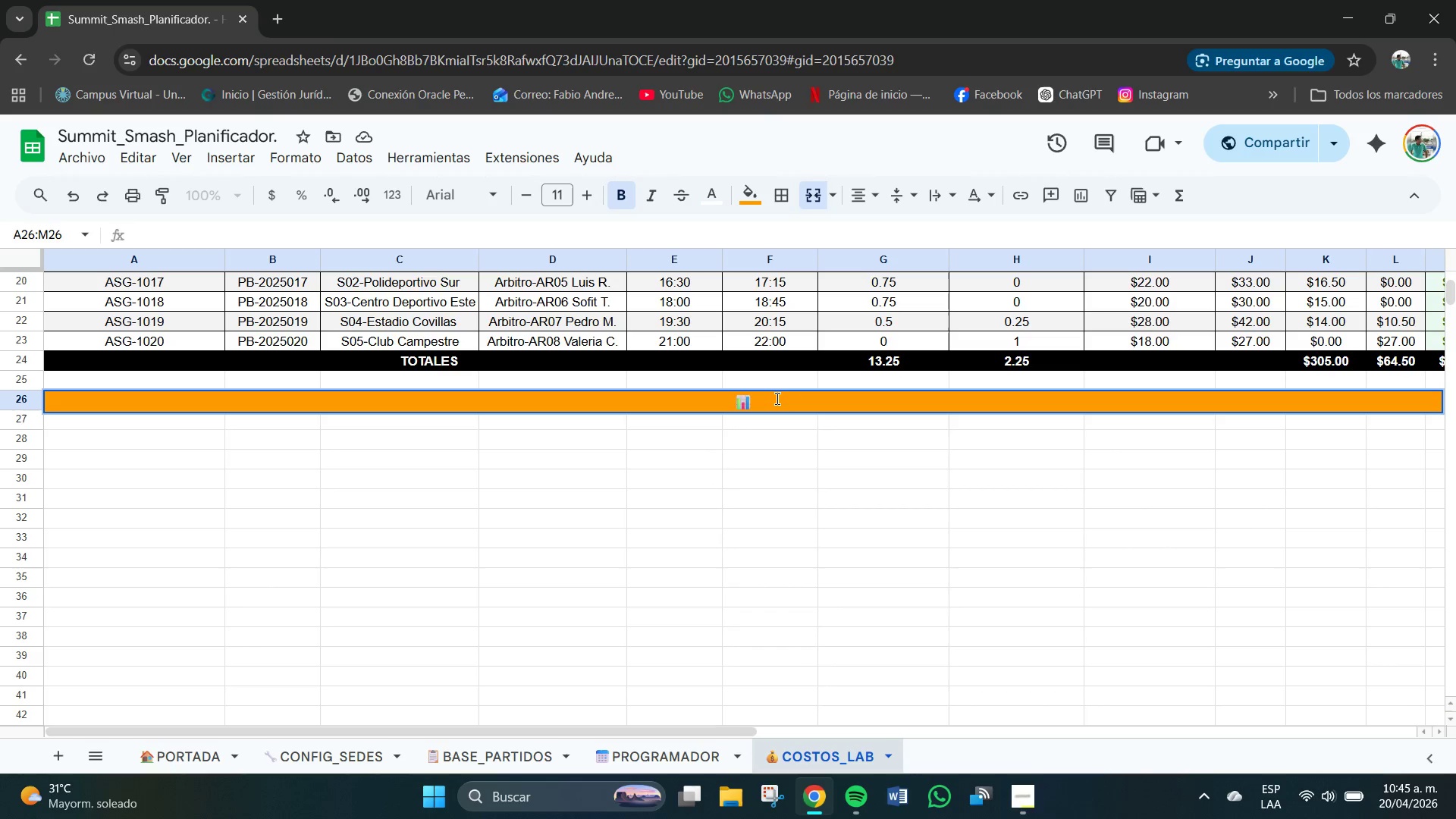 
type(RESUMEN)
 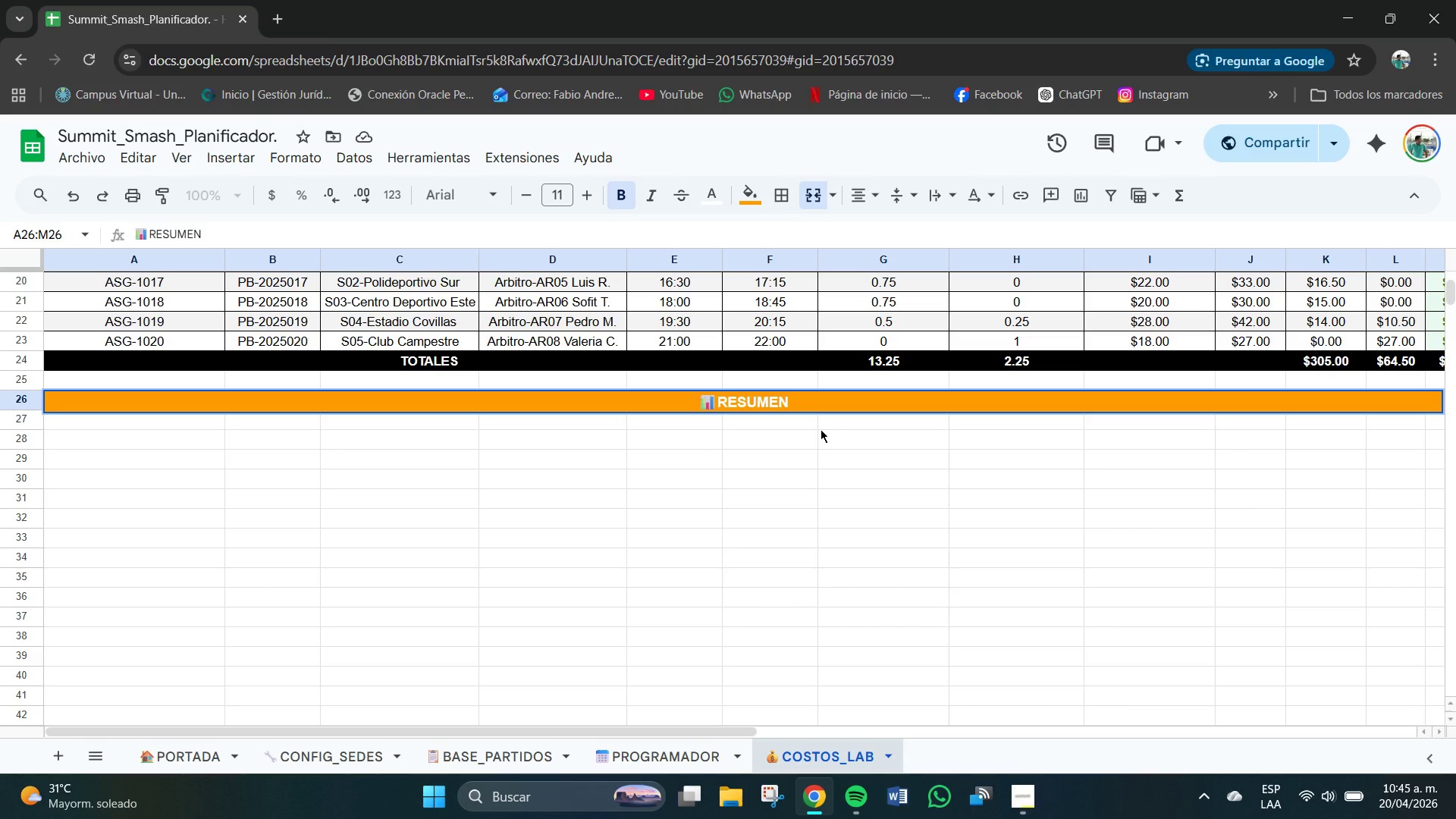 
type( DE COSTOS POR SEDE)
 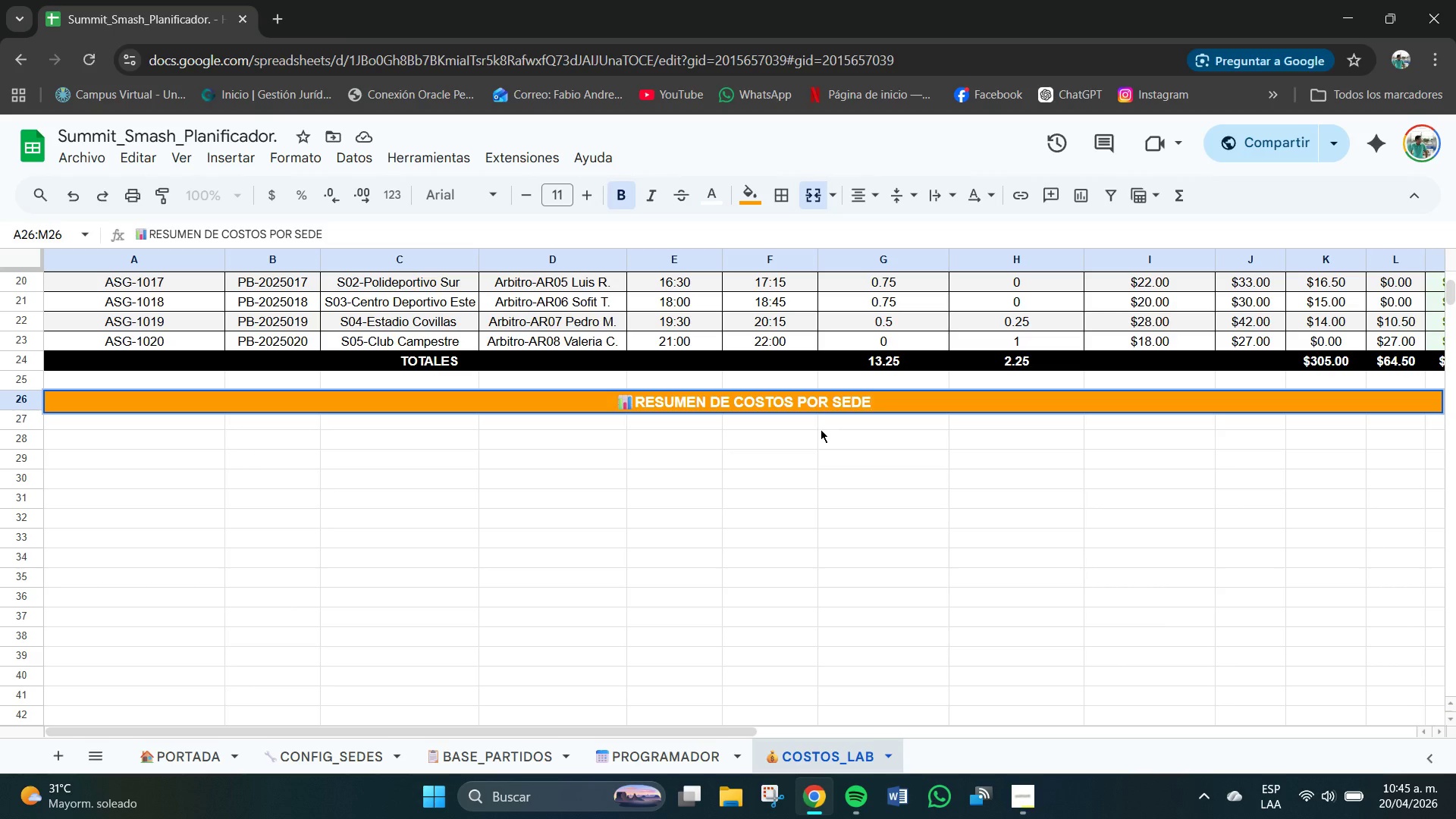 
key(Enter)
 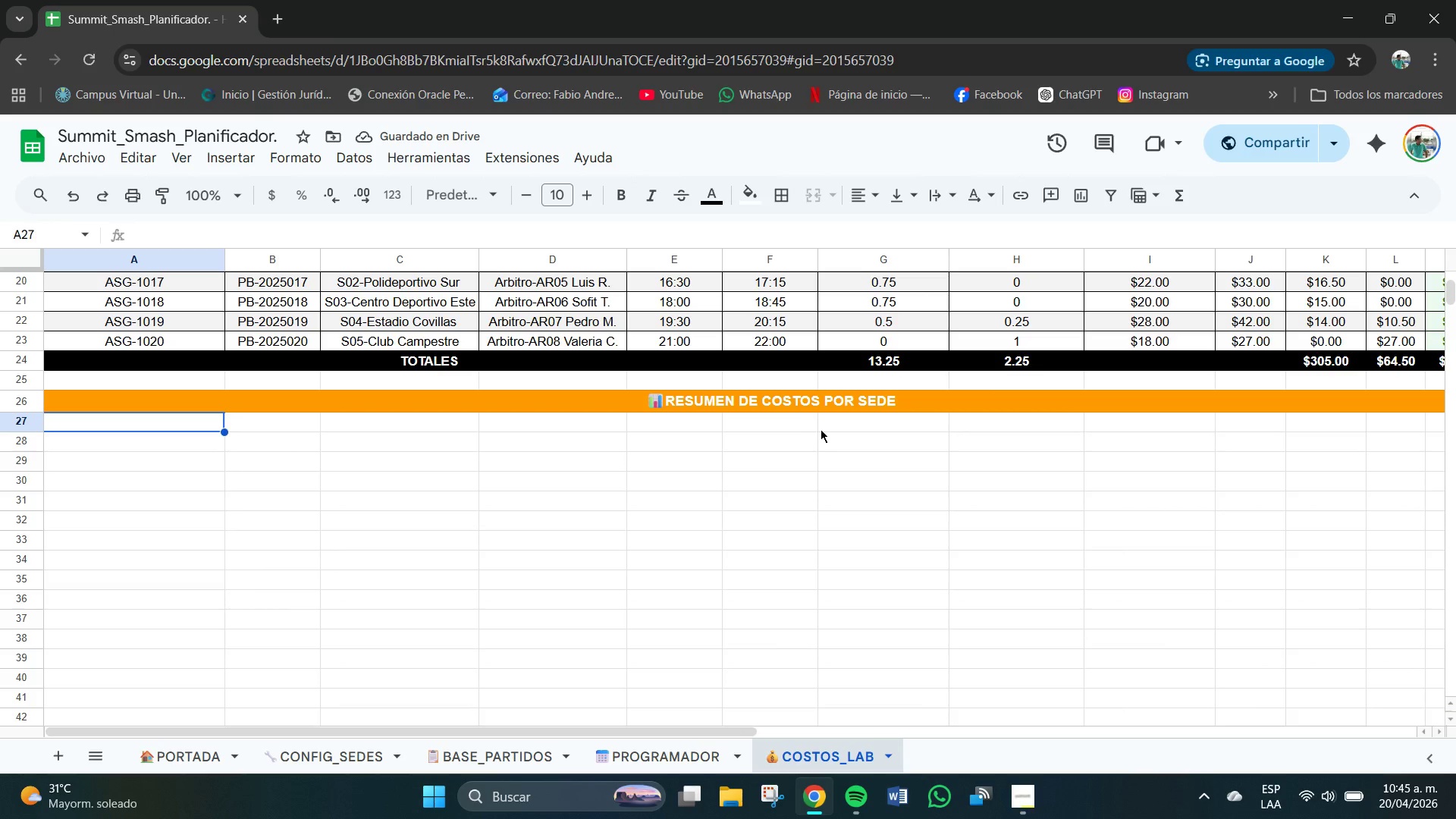 
wait(6.11)
 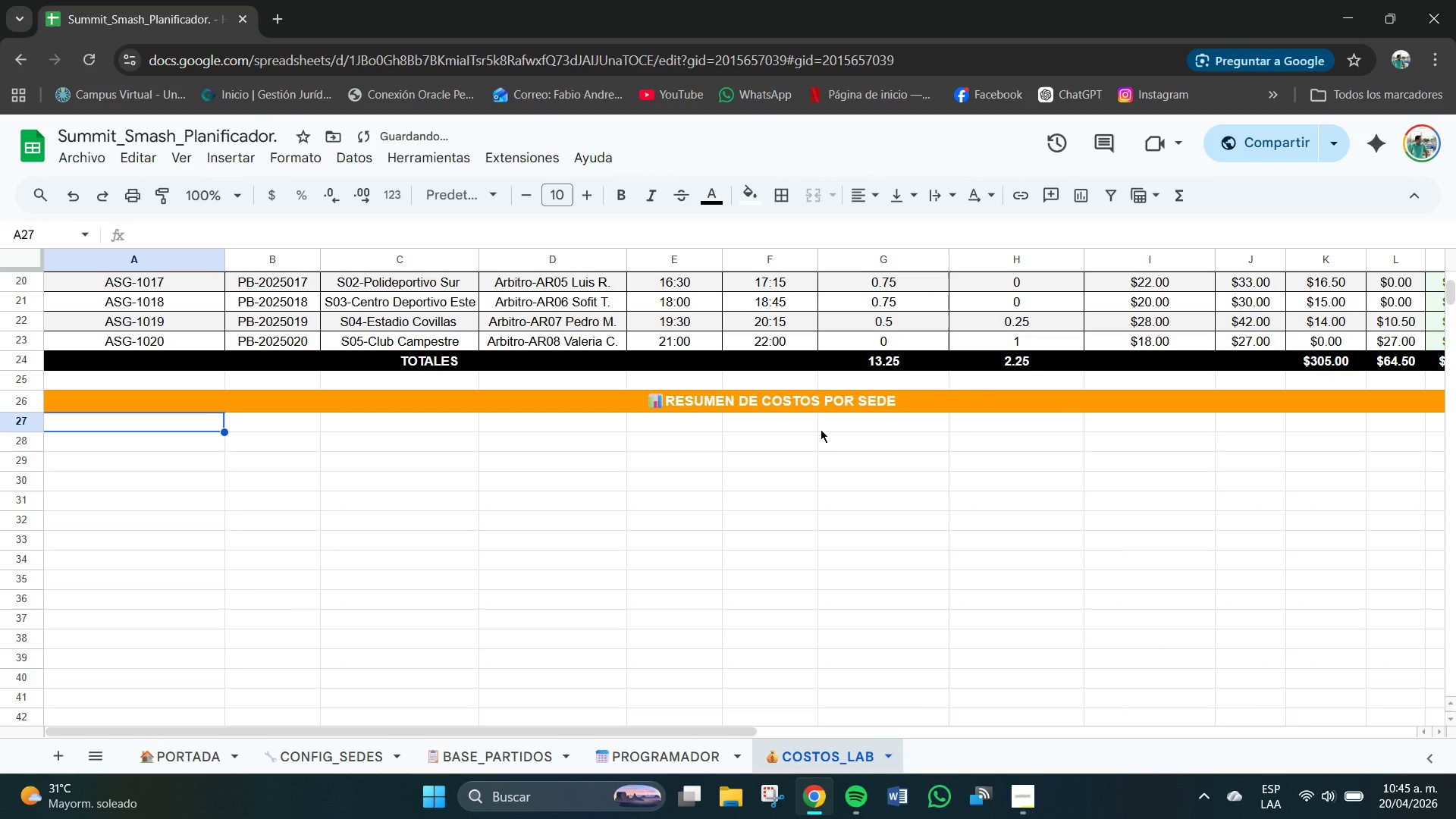 
left_click_drag(start_coordinate=[121, 421], to_coordinate=[1313, 425])
 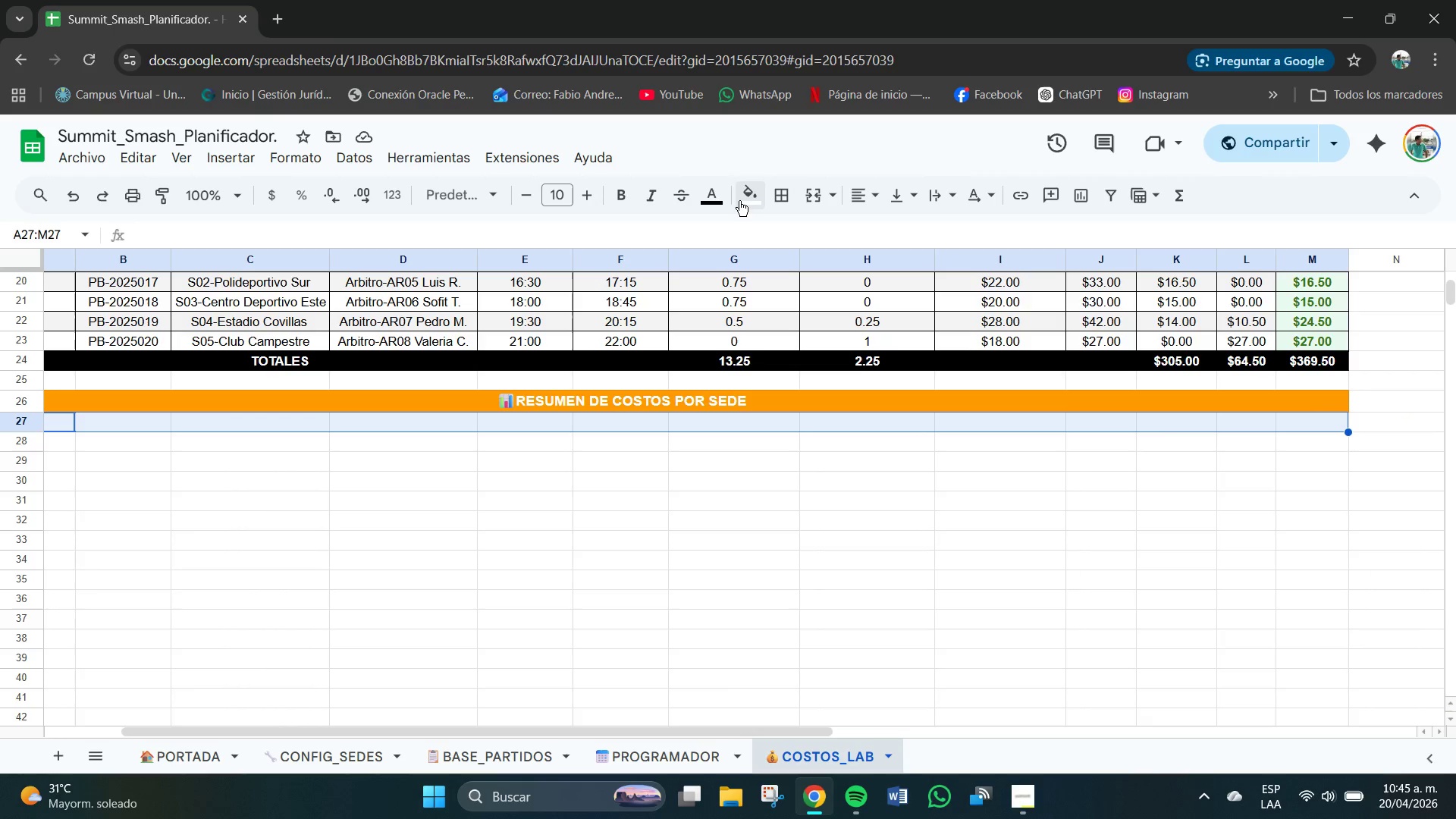 
left_click([752, 190])
 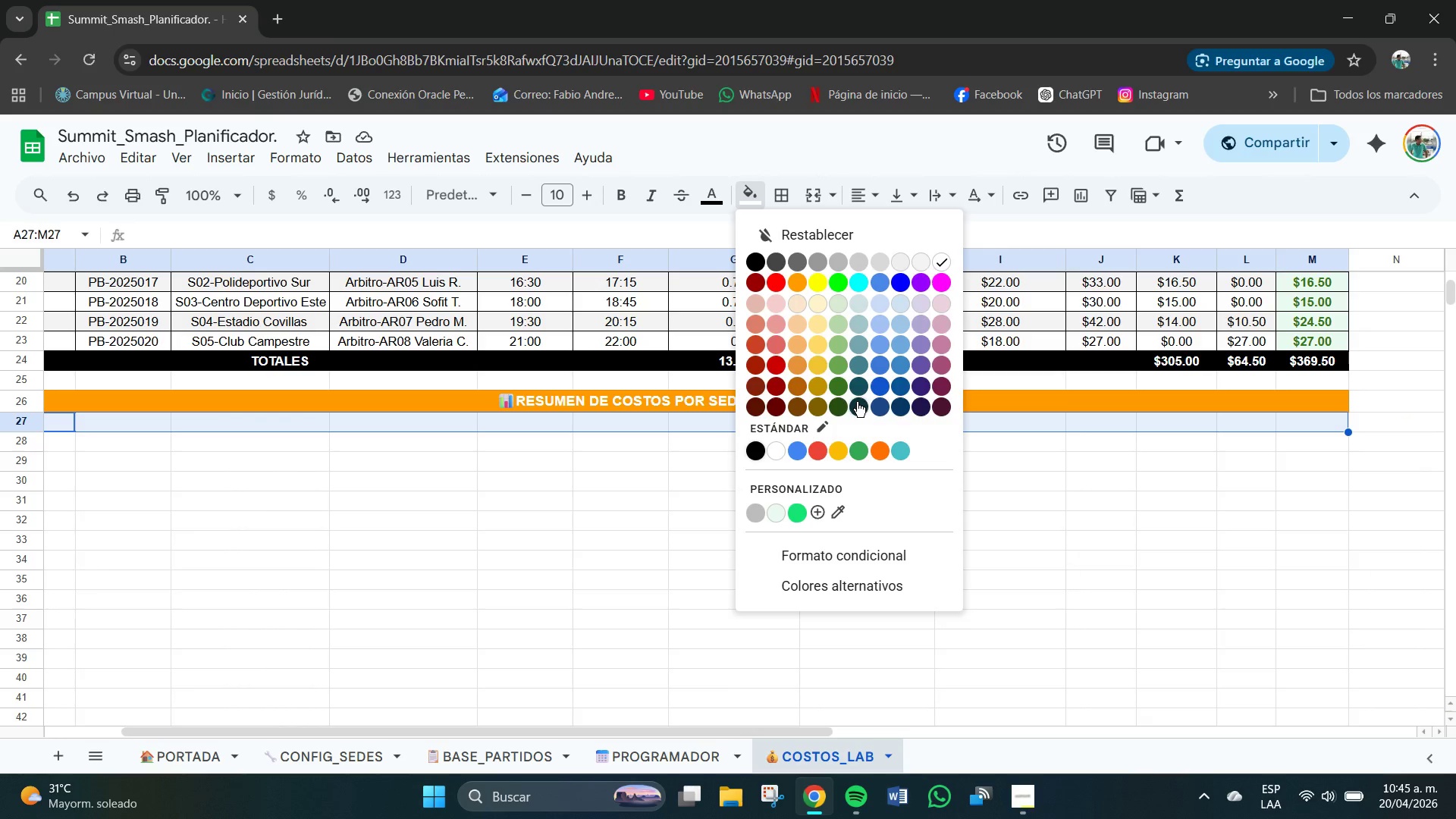 
double_click([608, 491])
 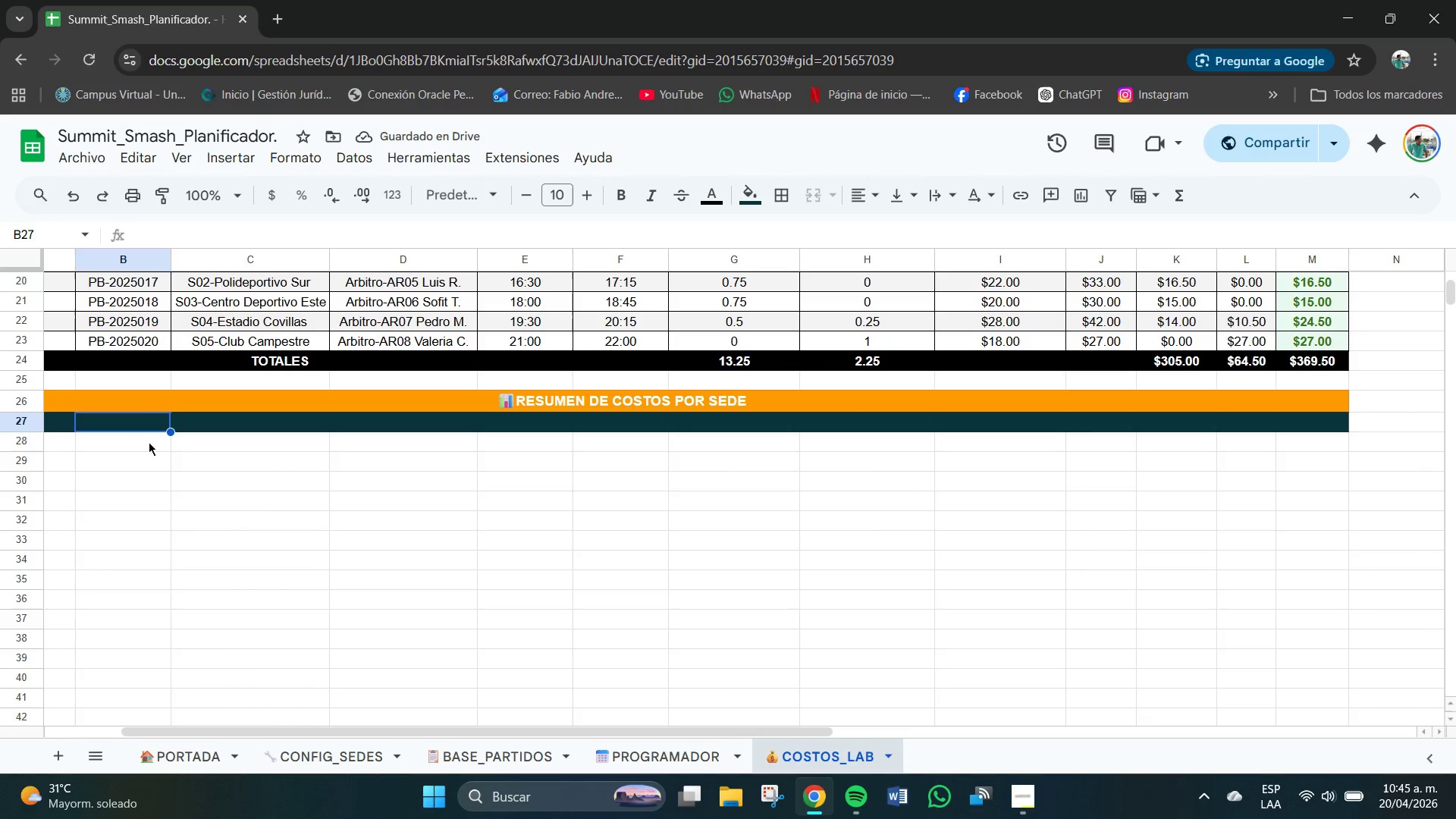 
left_click([62, 428])
 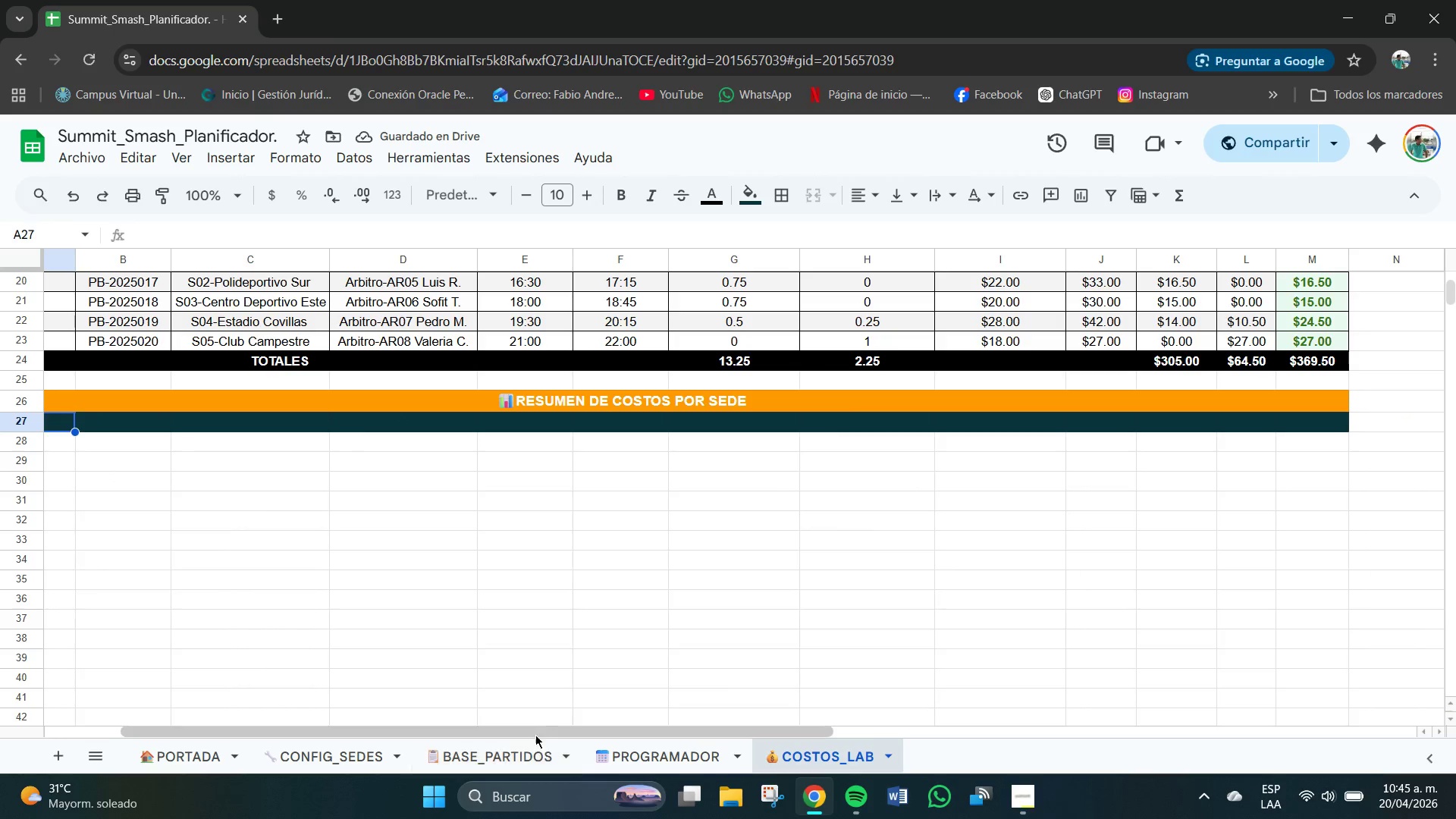 
left_click_drag(start_coordinate=[534, 730], to_coordinate=[428, 731])
 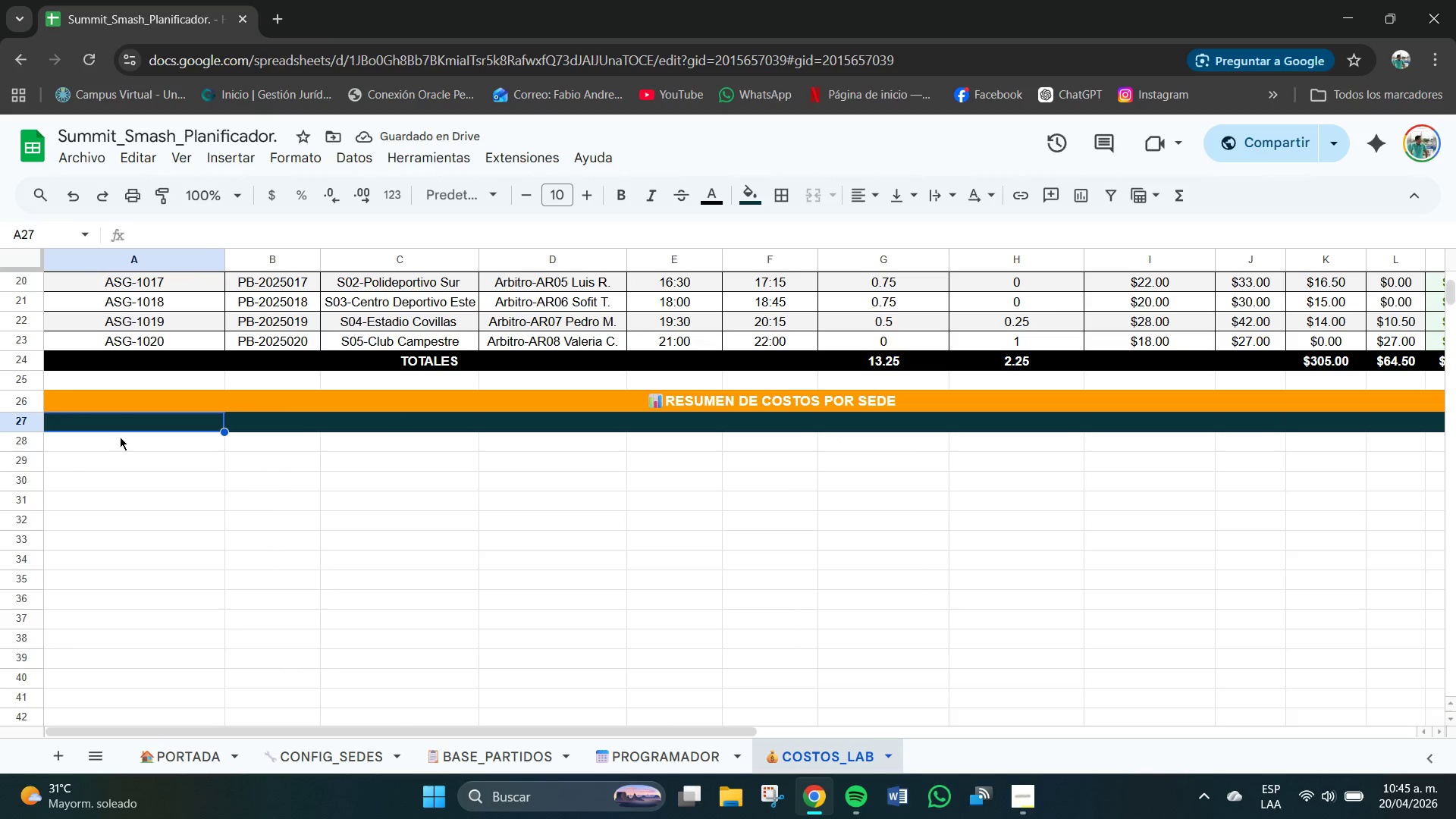 
left_click_drag(start_coordinate=[125, 437], to_coordinate=[1401, 426])
 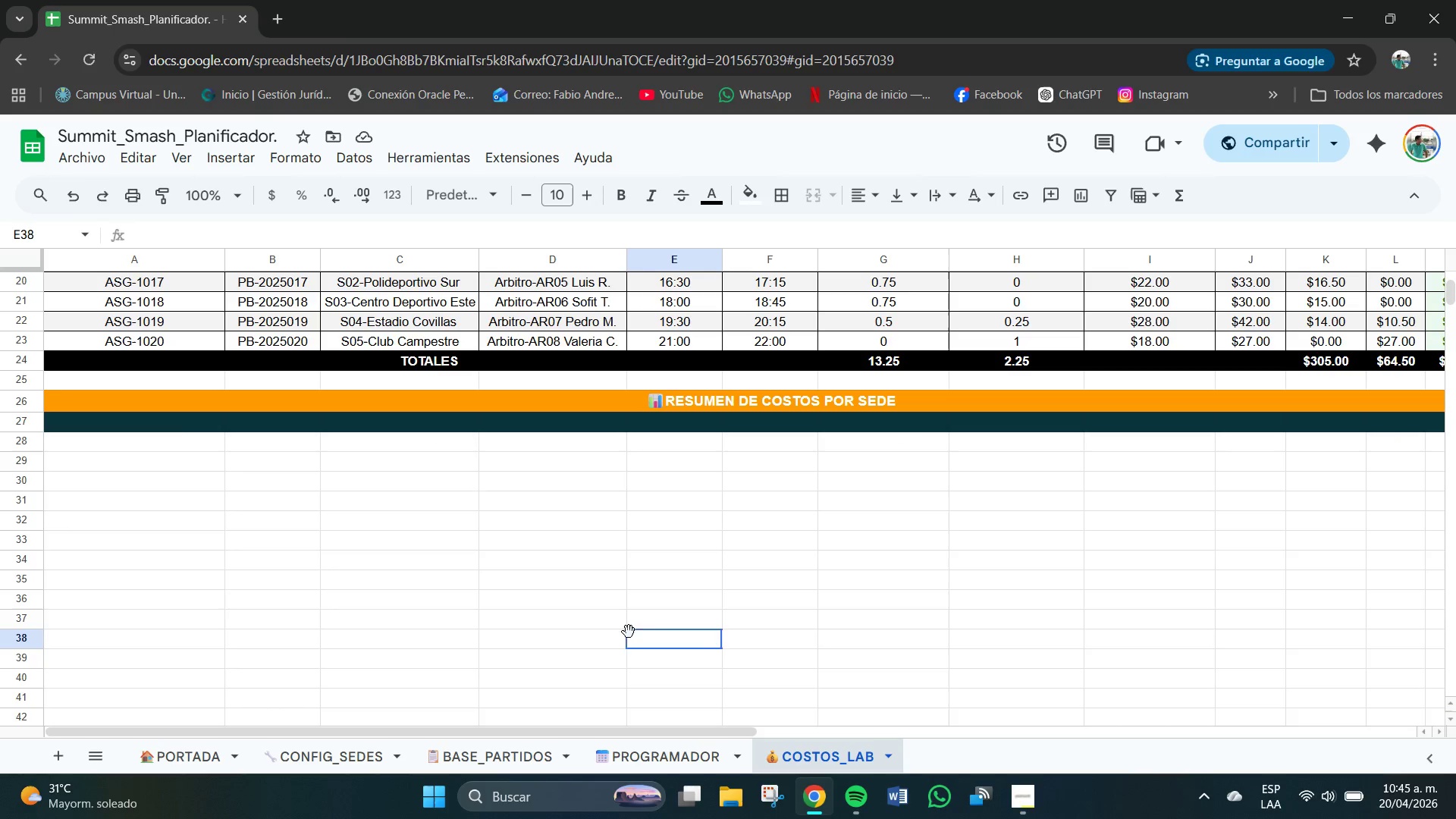 
left_click([629, 632])
 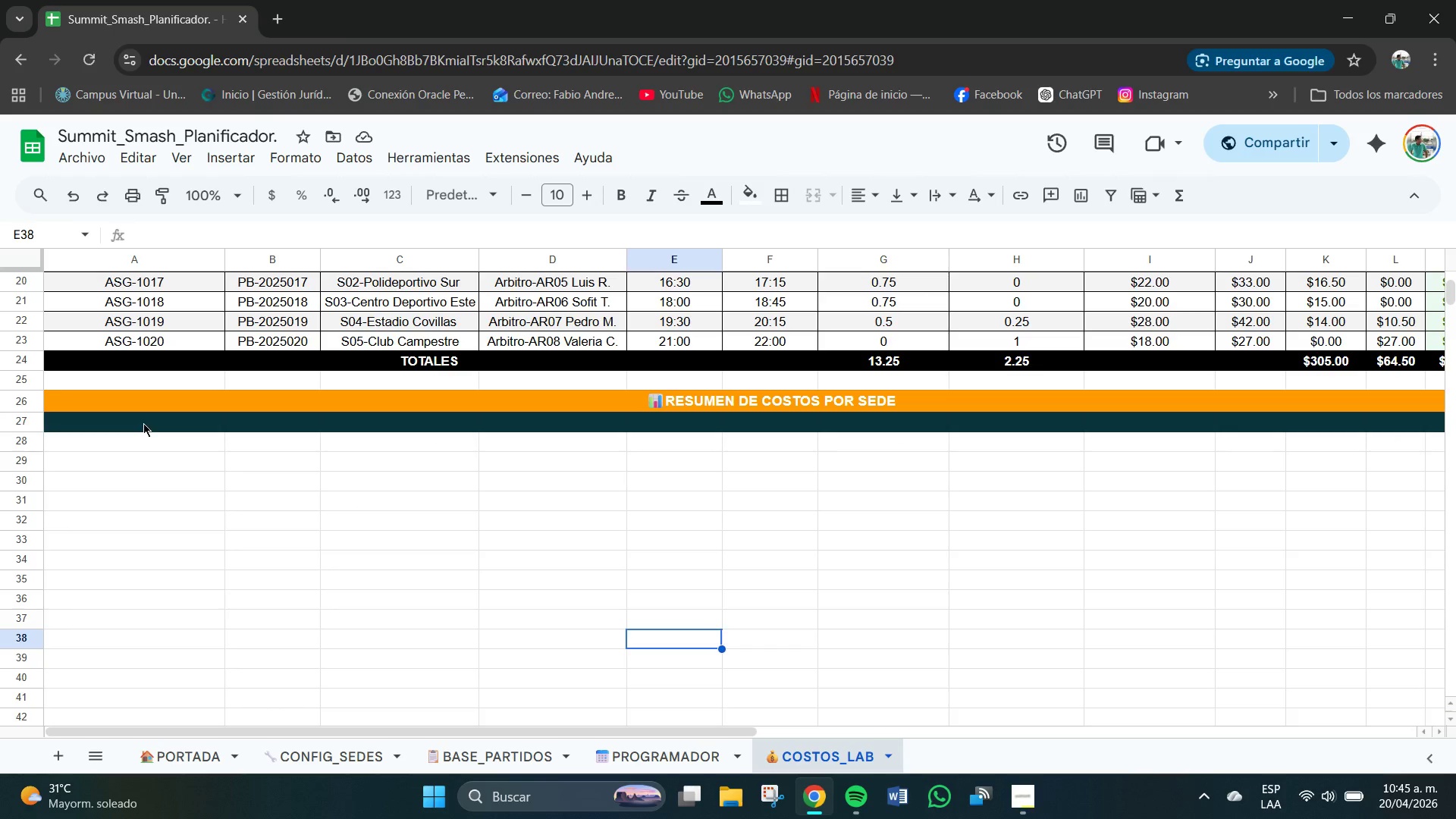 
left_click_drag(start_coordinate=[143, 423], to_coordinate=[1244, 431])
 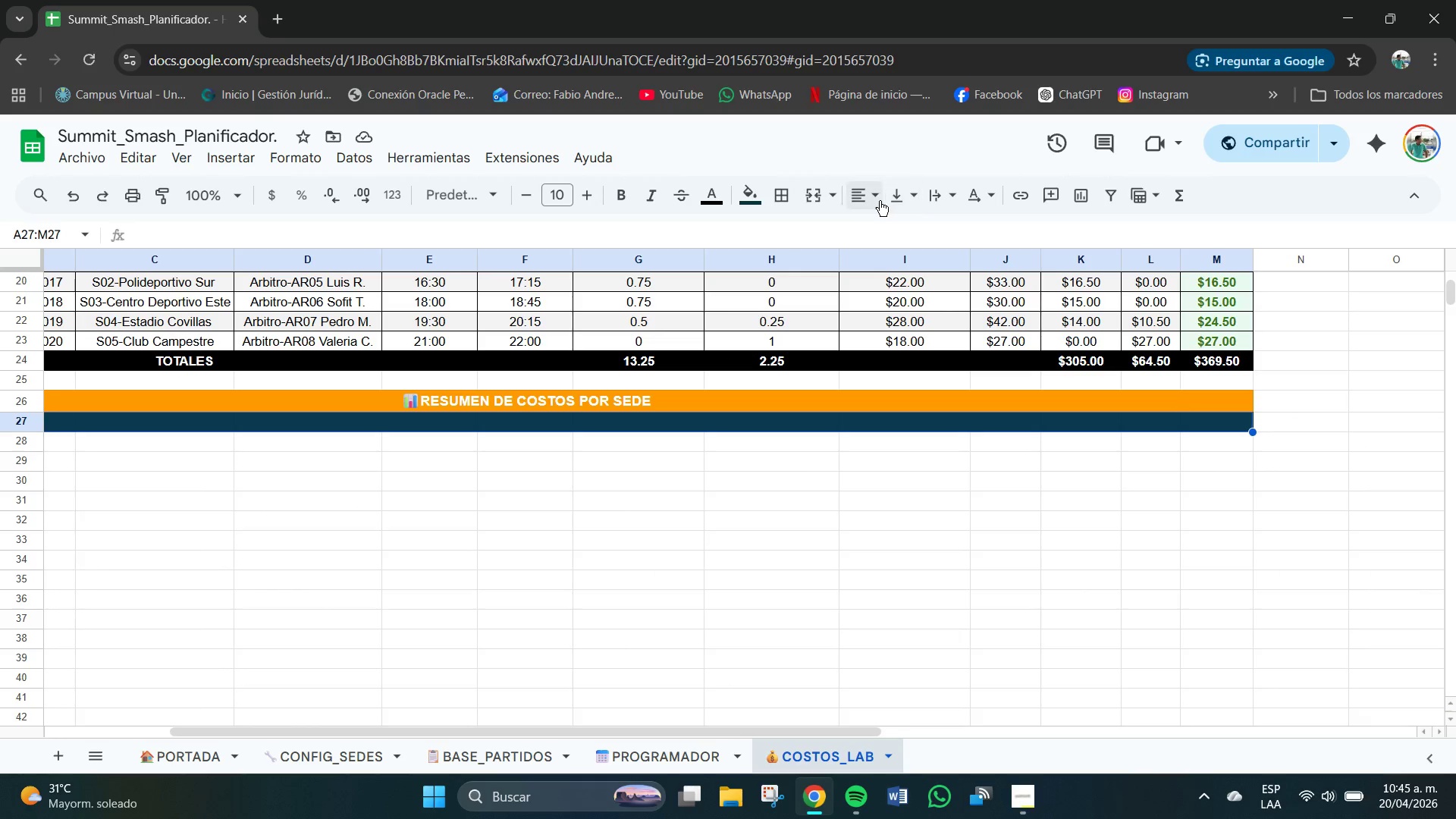 
left_click([858, 195])
 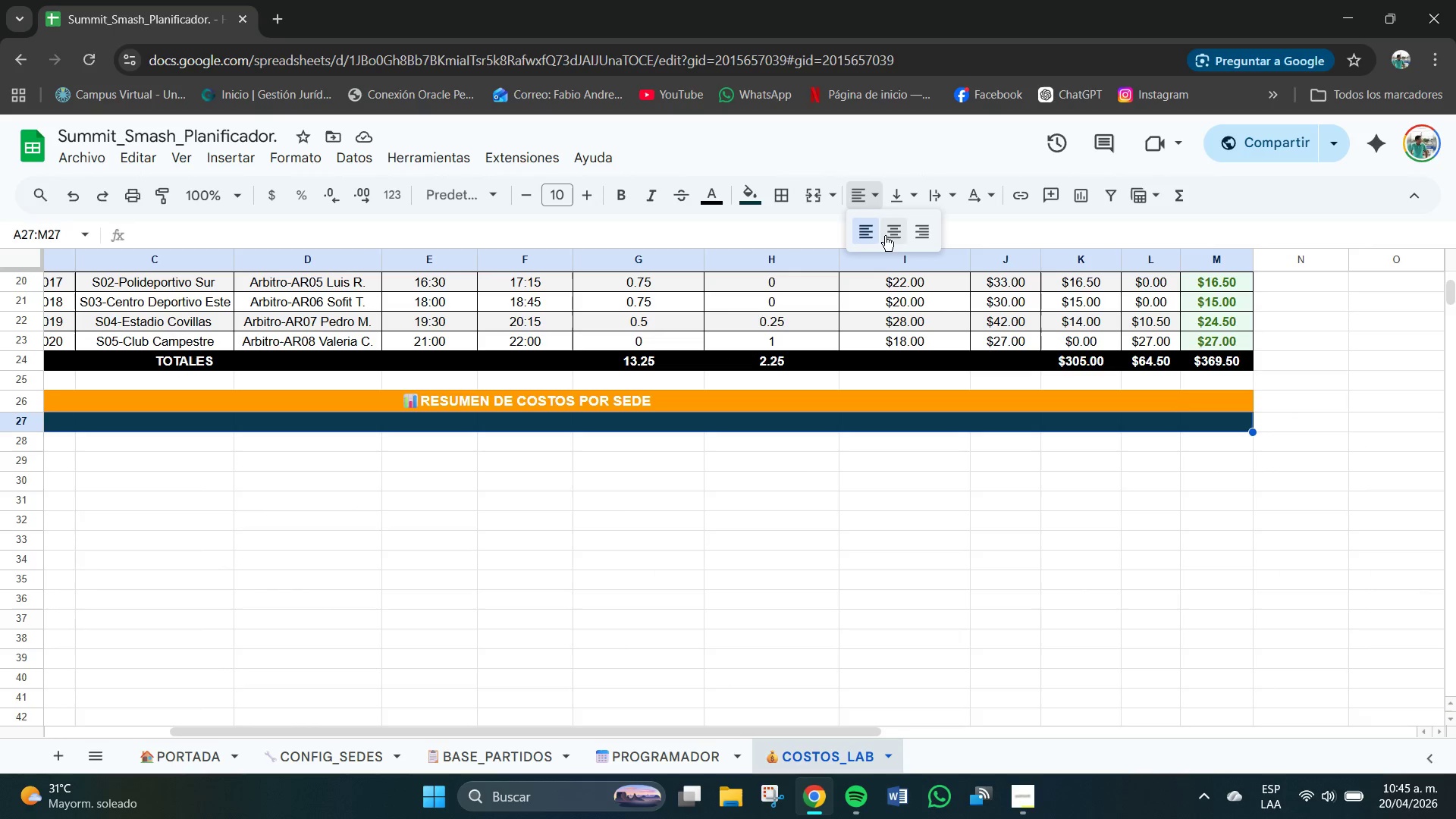 
left_click([891, 227])
 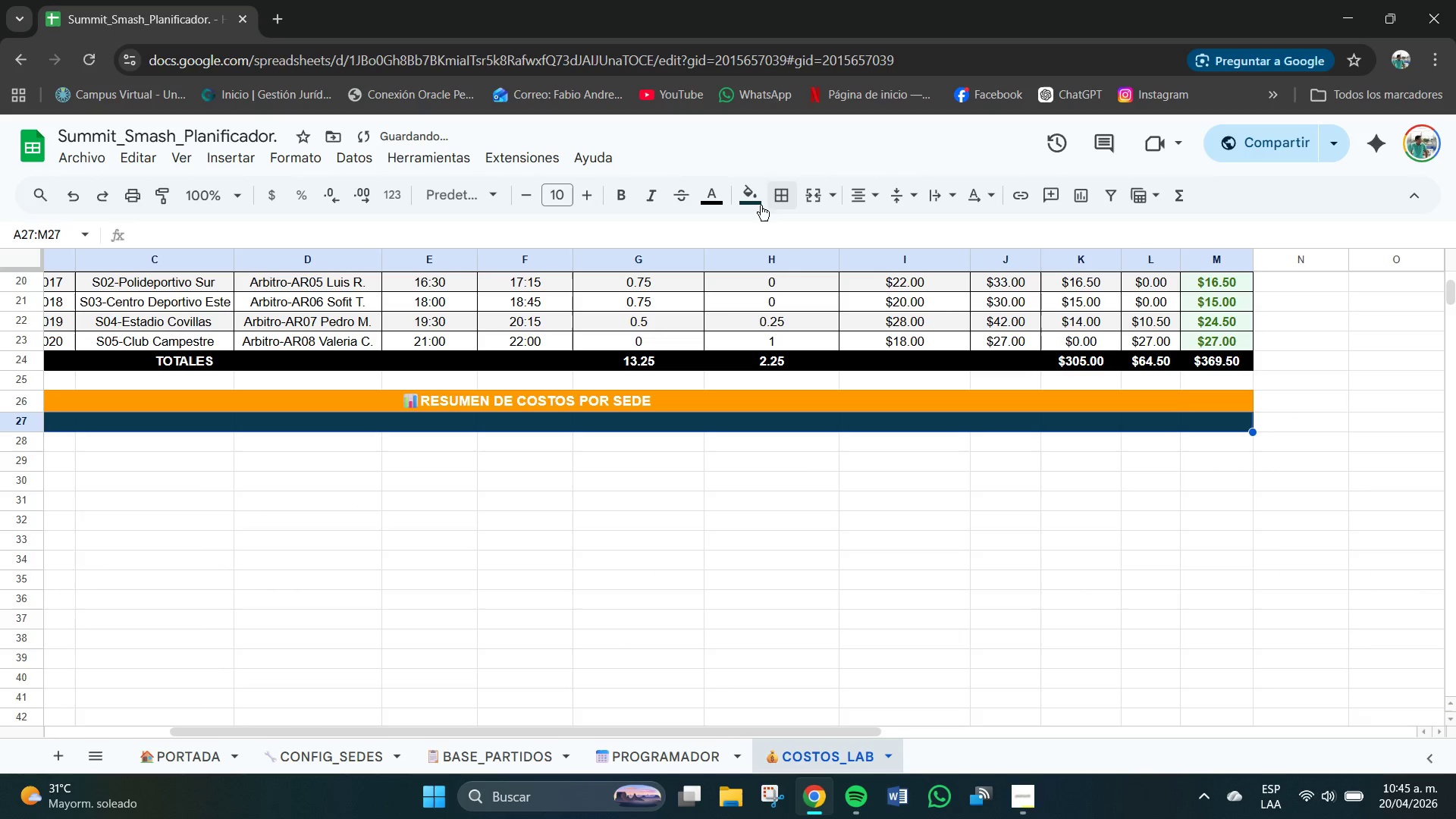 
left_click([718, 206])
 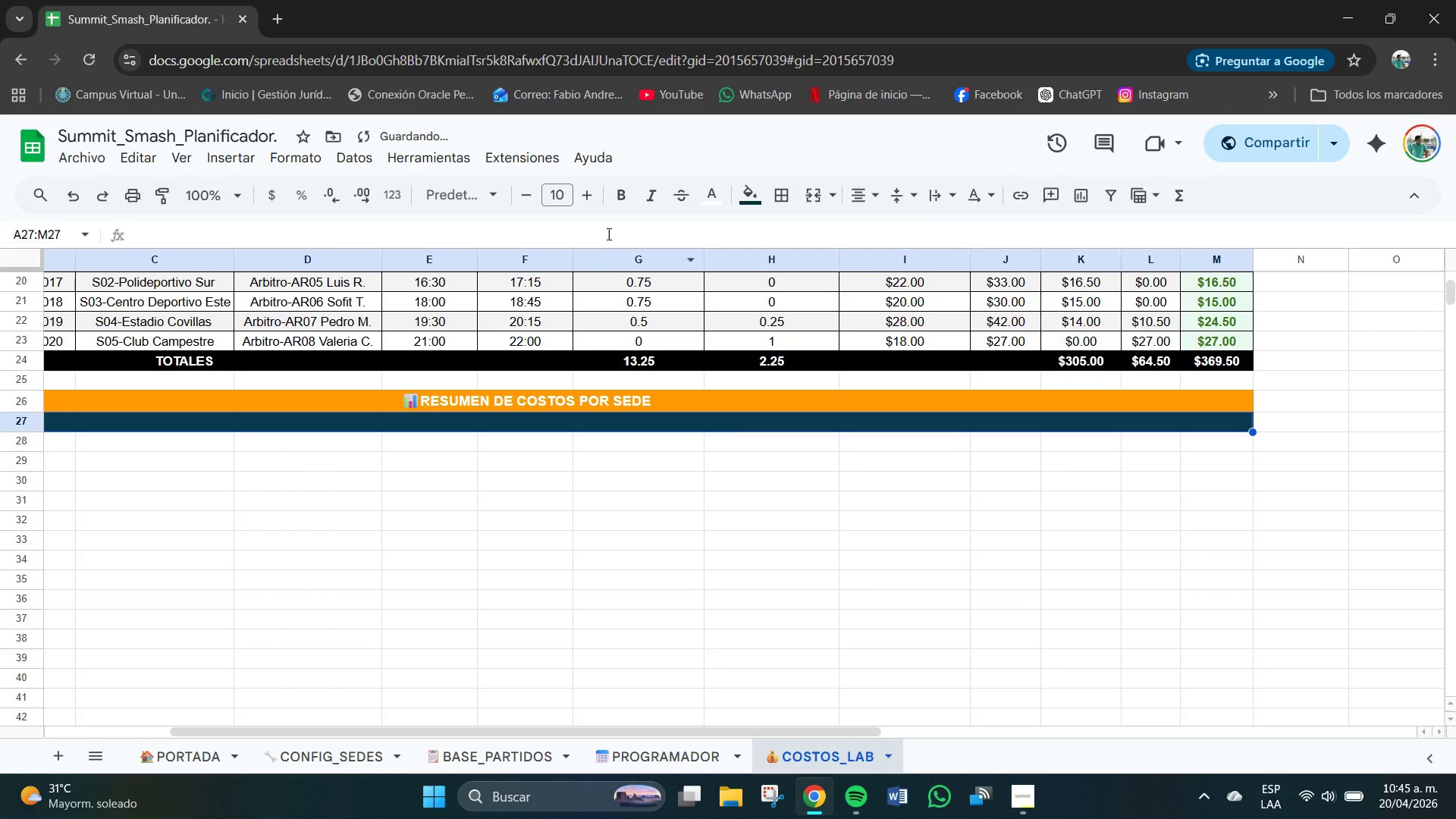 
left_click([623, 194])
 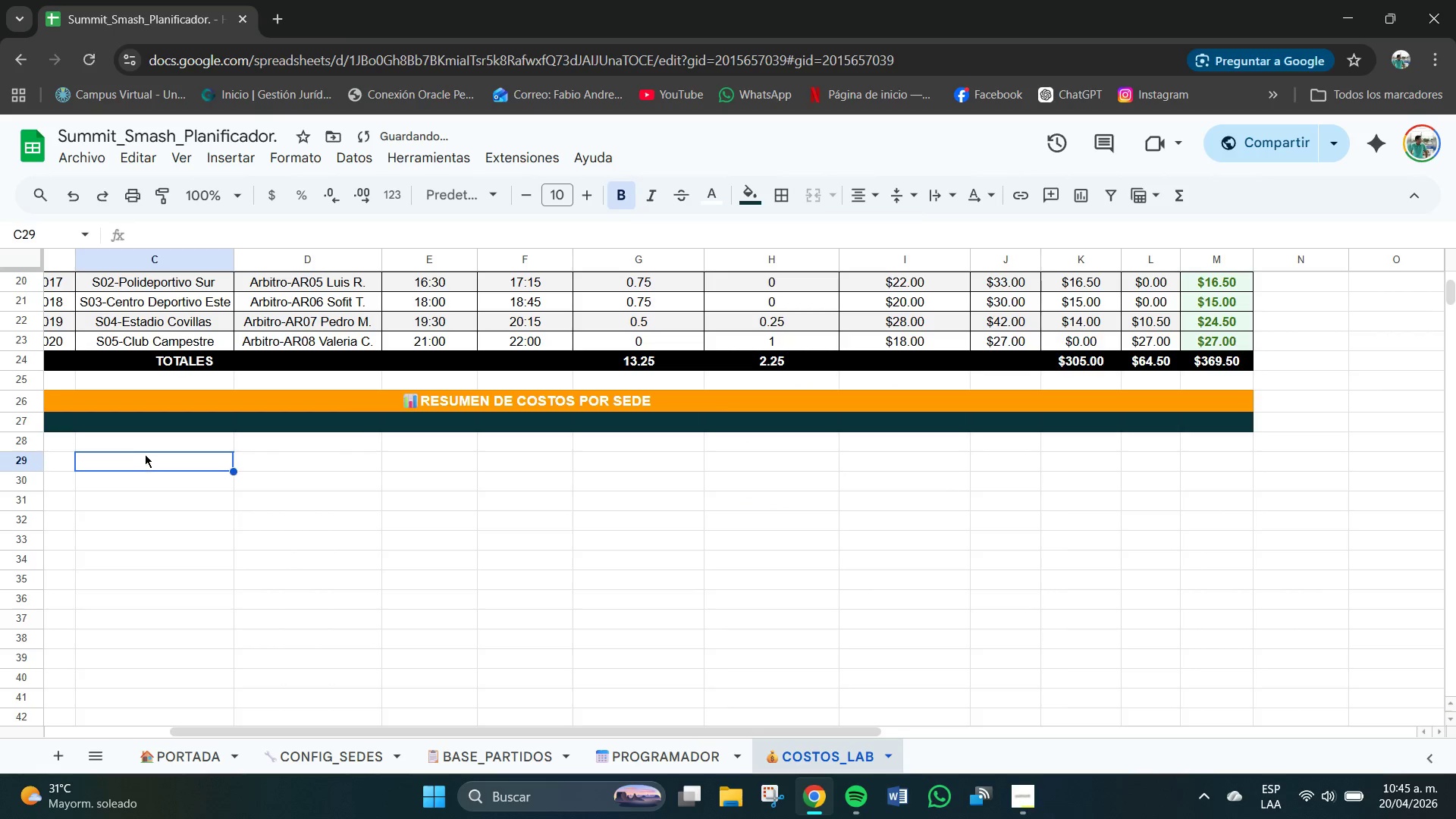 
left_click([164, 430])
 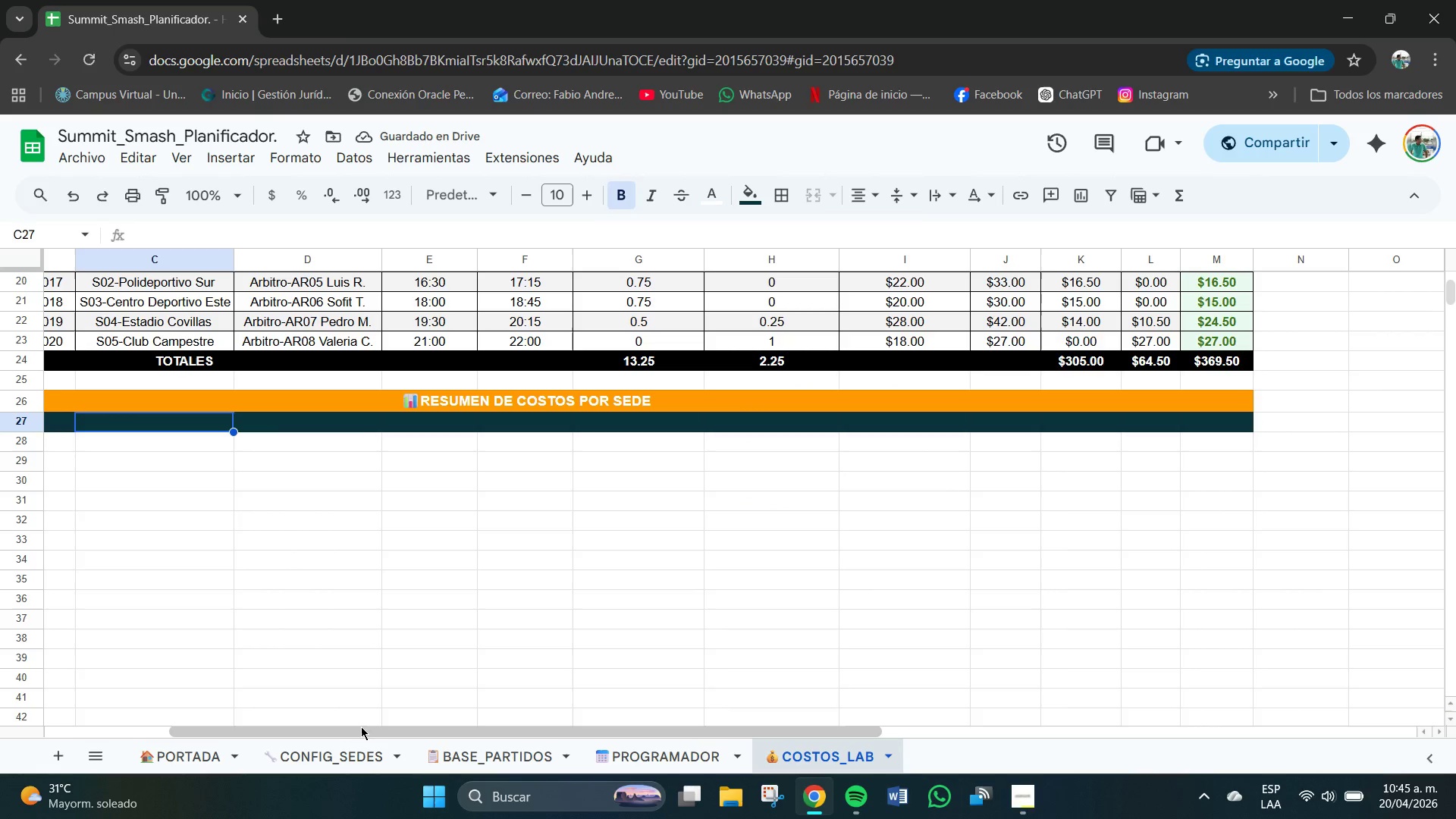 
left_click_drag(start_coordinate=[362, 727], to_coordinate=[149, 720])
 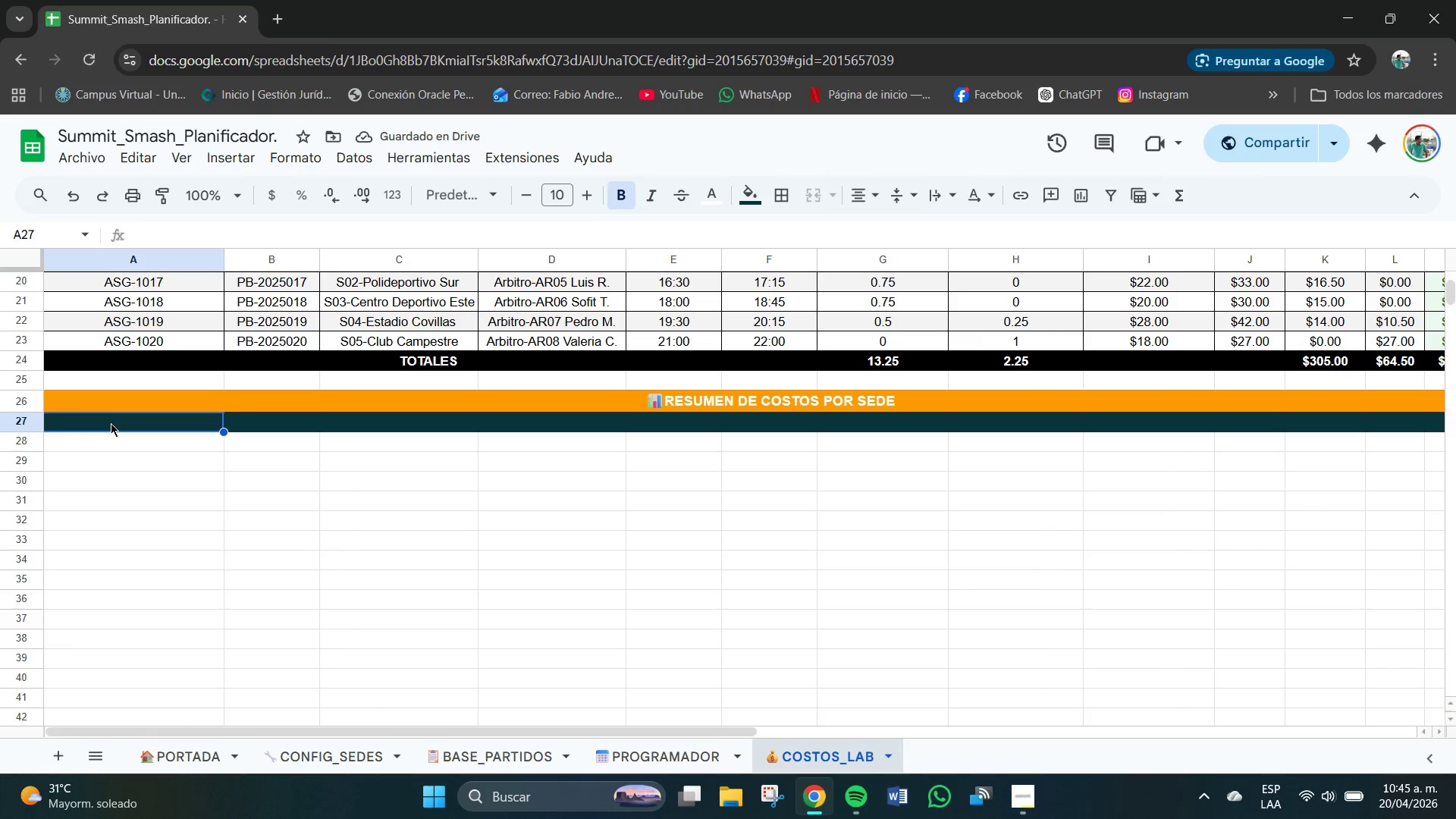 
double_click([111, 423])
 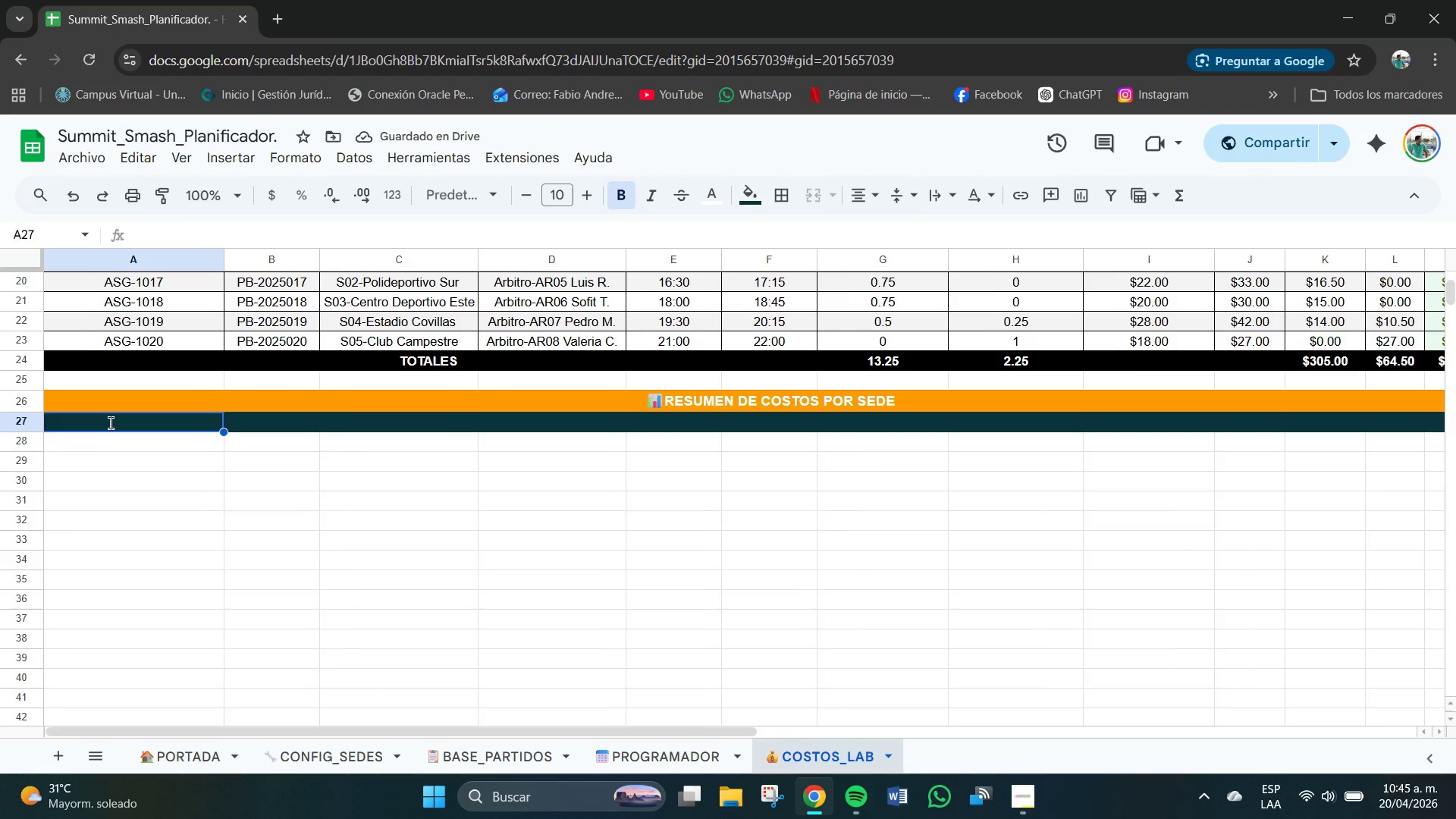 
triple_click([111, 423])
 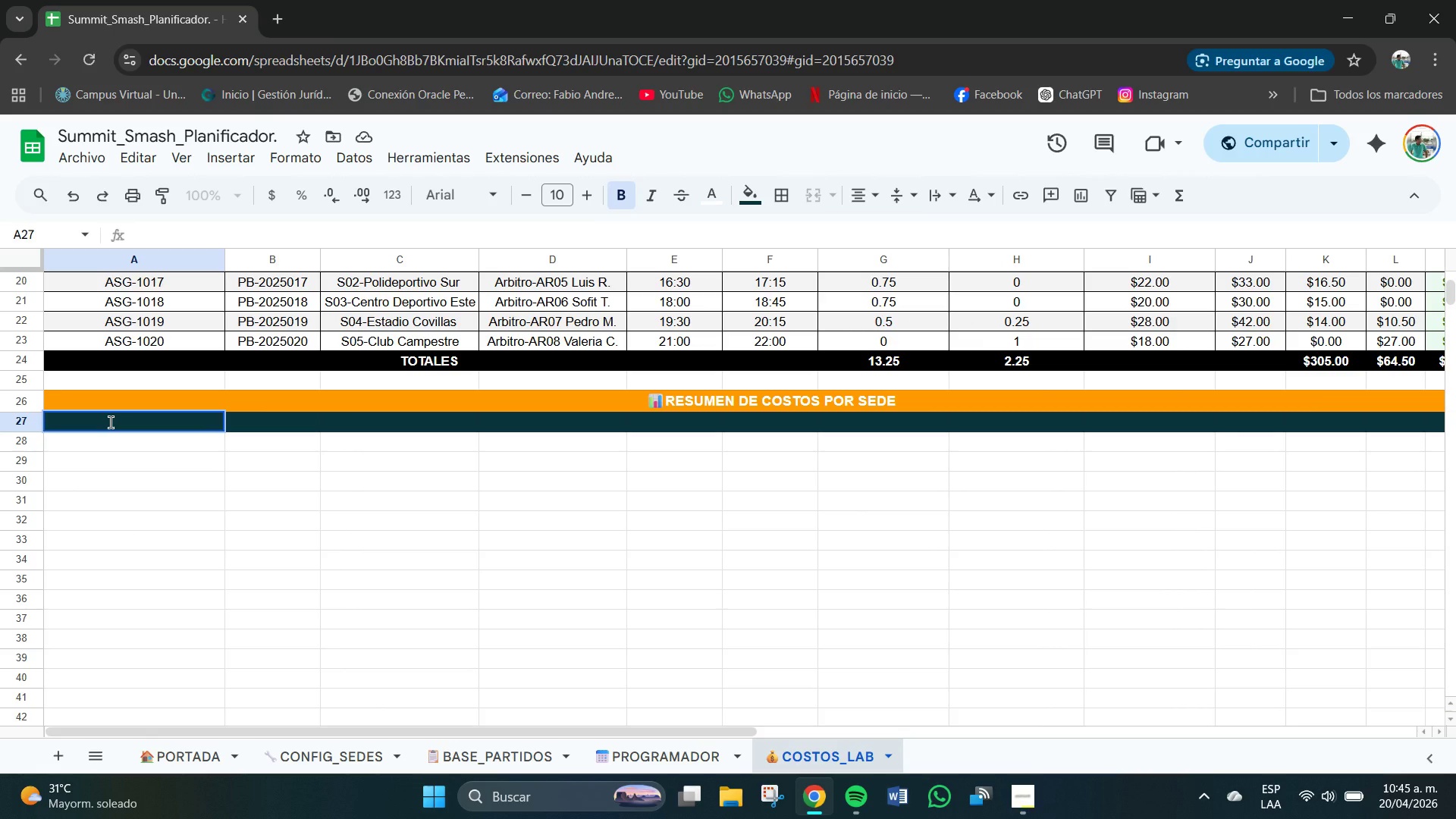 
type(SEDE)
key(Tab)
 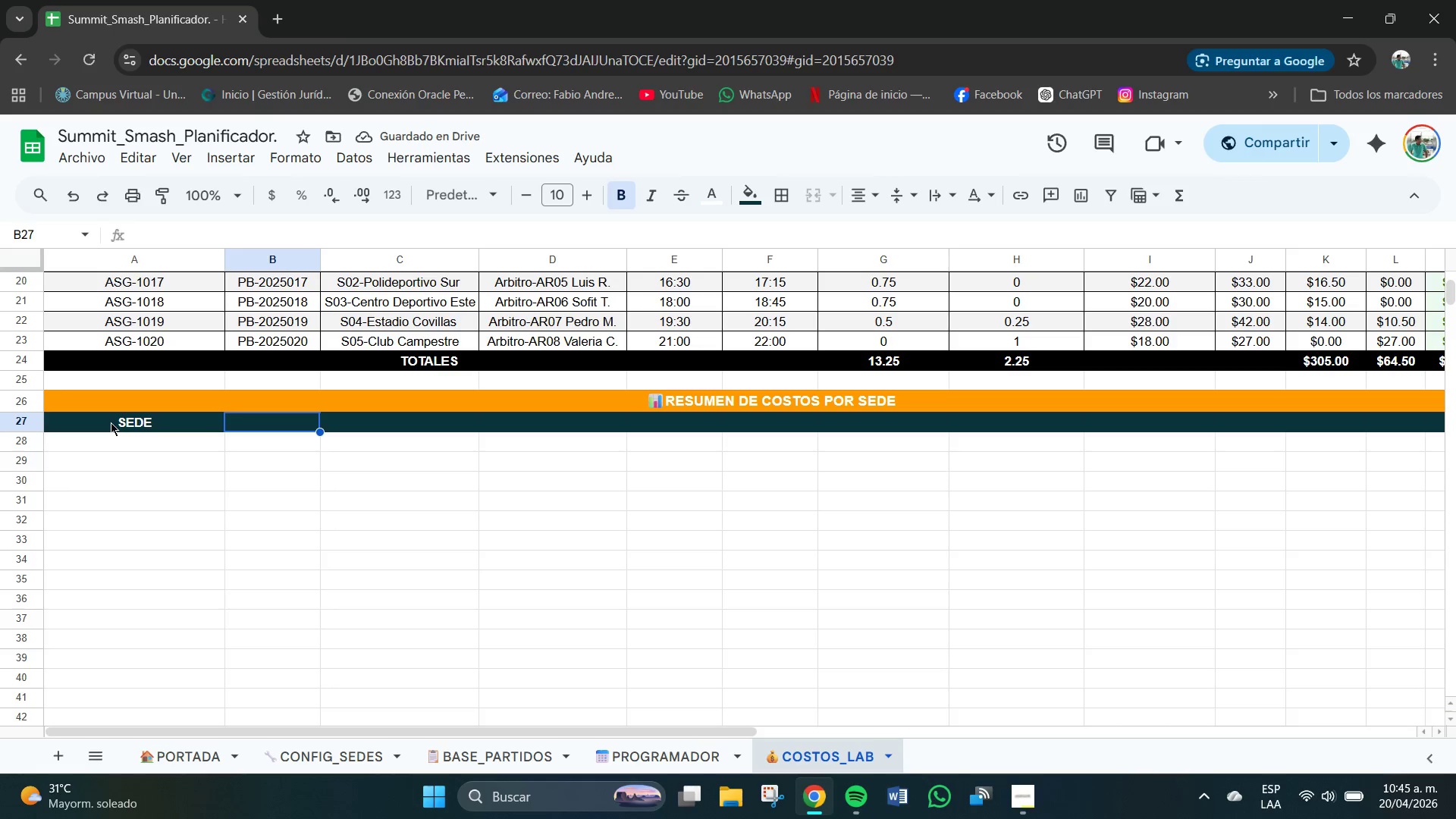 
type(HRS NORM.T)
key(Backspace)
type( TOTSL)
key(Backspace)
key(Backspace)
type(AL)
key(Tab)
type(HRD)
key(Backspace)
type(S R)
key(Backspace)
type(PREM. TOTAL)
key(Tab)
 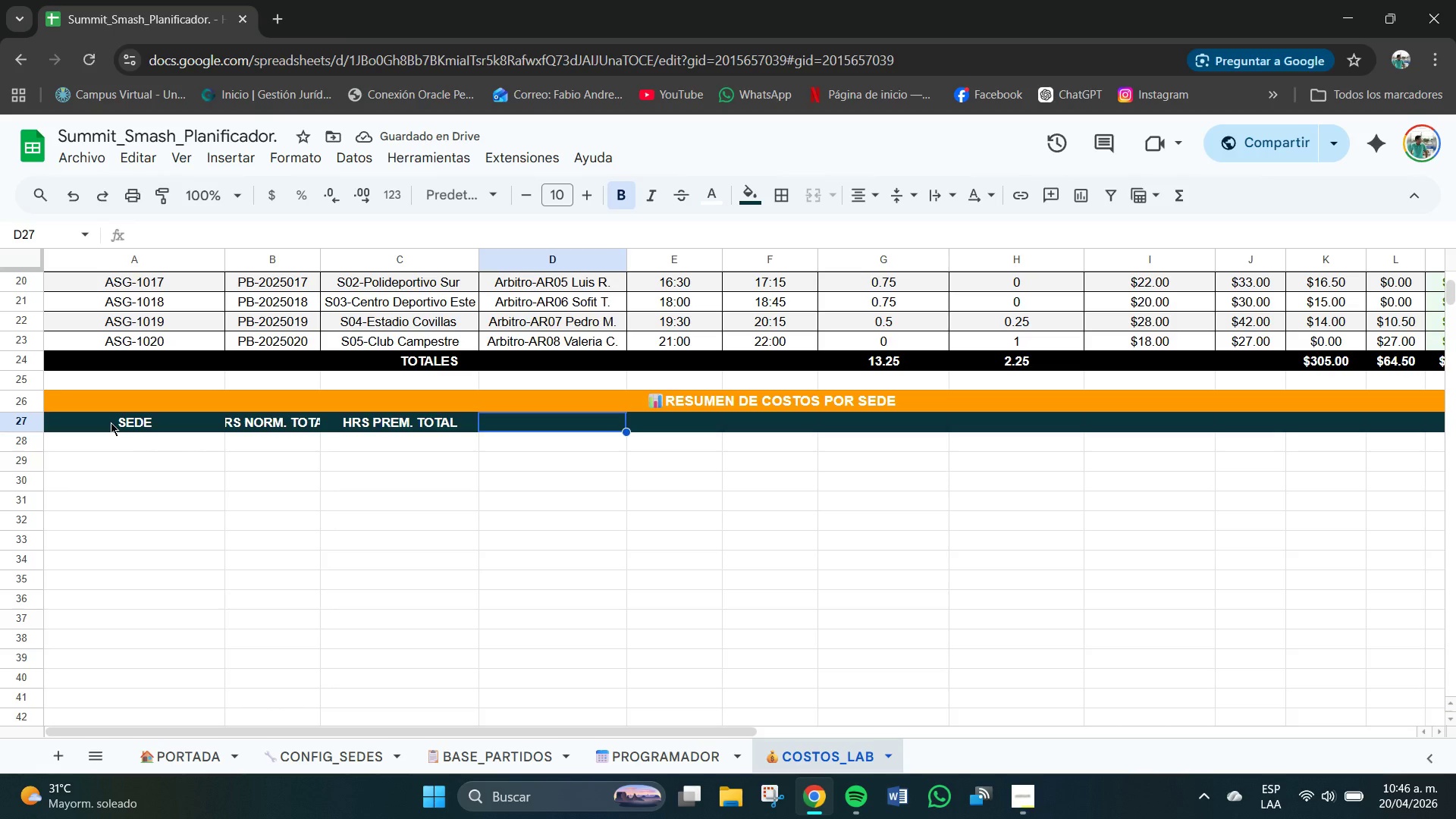 
wait(8.16)
 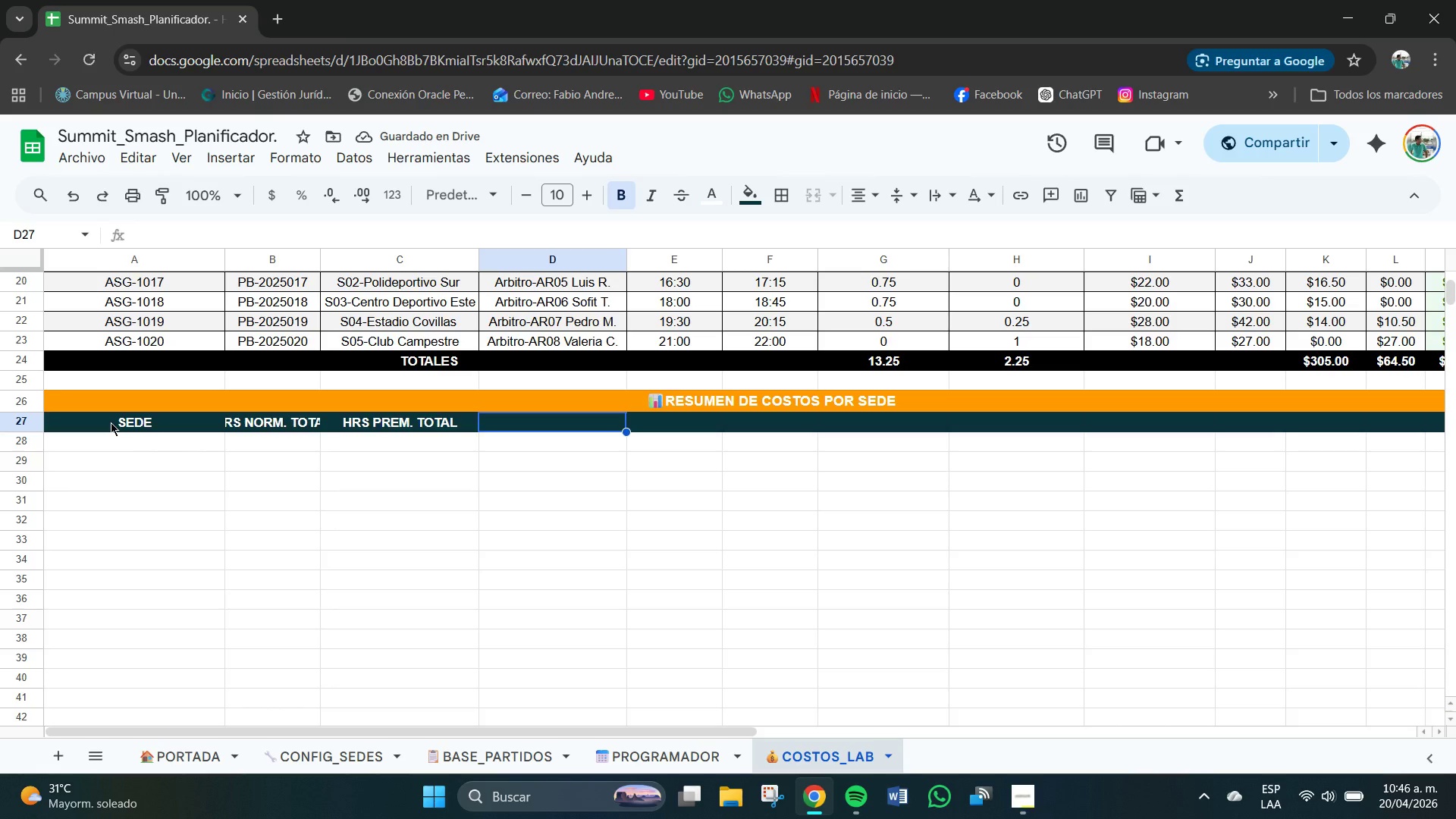 
type(COSTO n)
key(Backspace)
type(NR)
key(Backspace)
type(ORMAL *$()
key(Tab)
 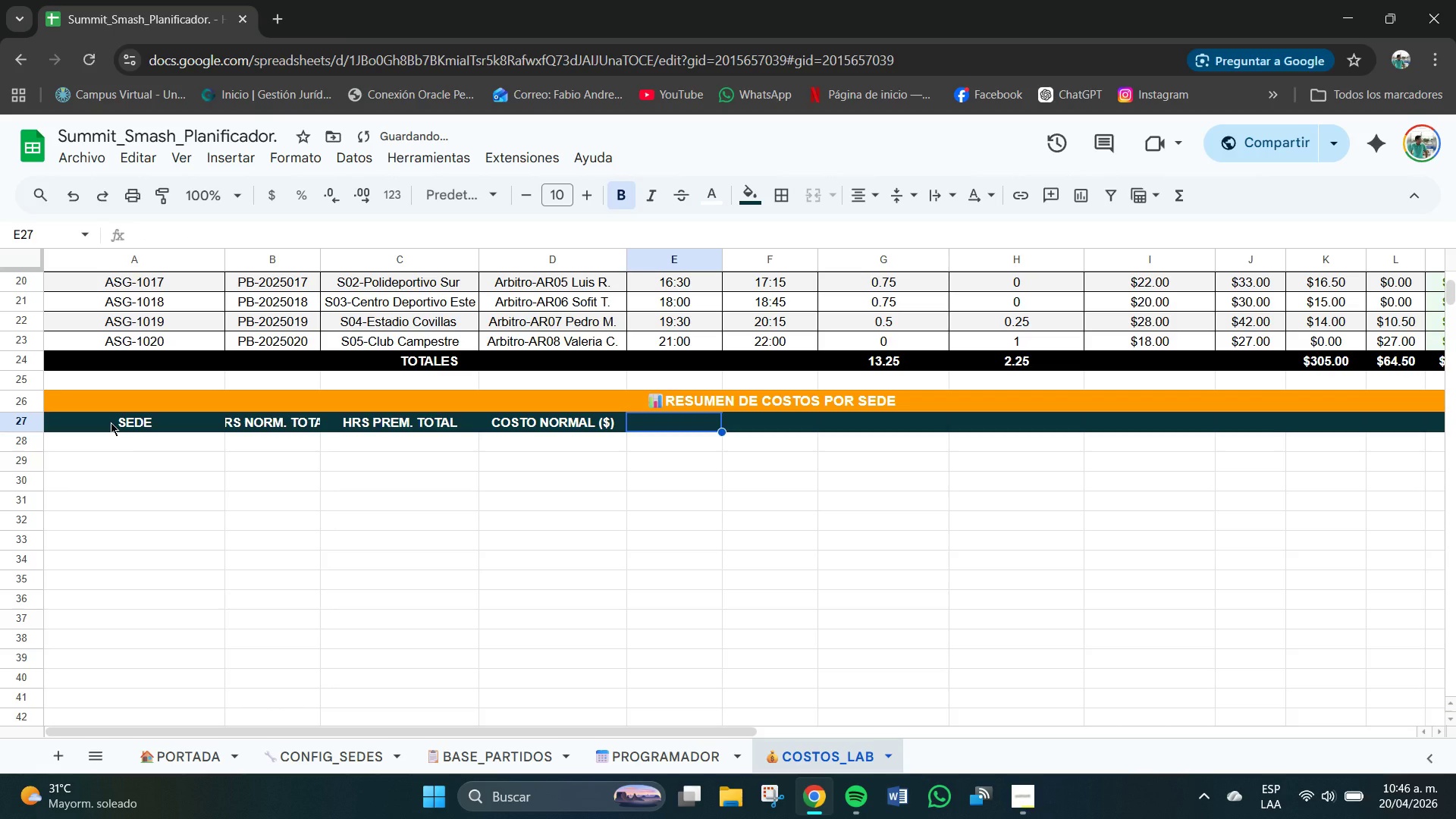 
wait(7.48)
 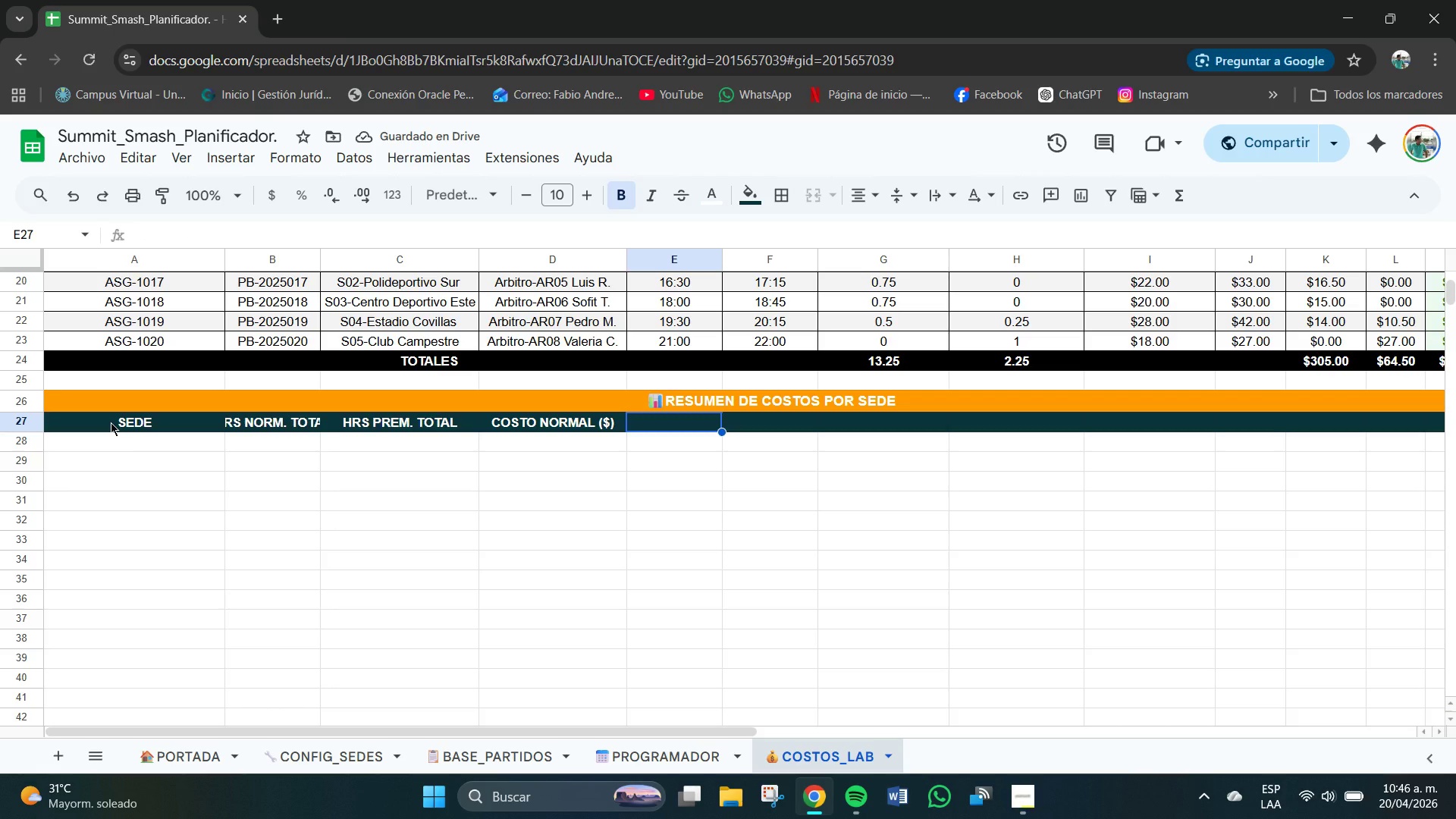 
type(Cos)
key(Backspace)
key(Backspace)
type(OSTO PREMIUM ()
key(Backspace)
type(*$()
key(Tab)
 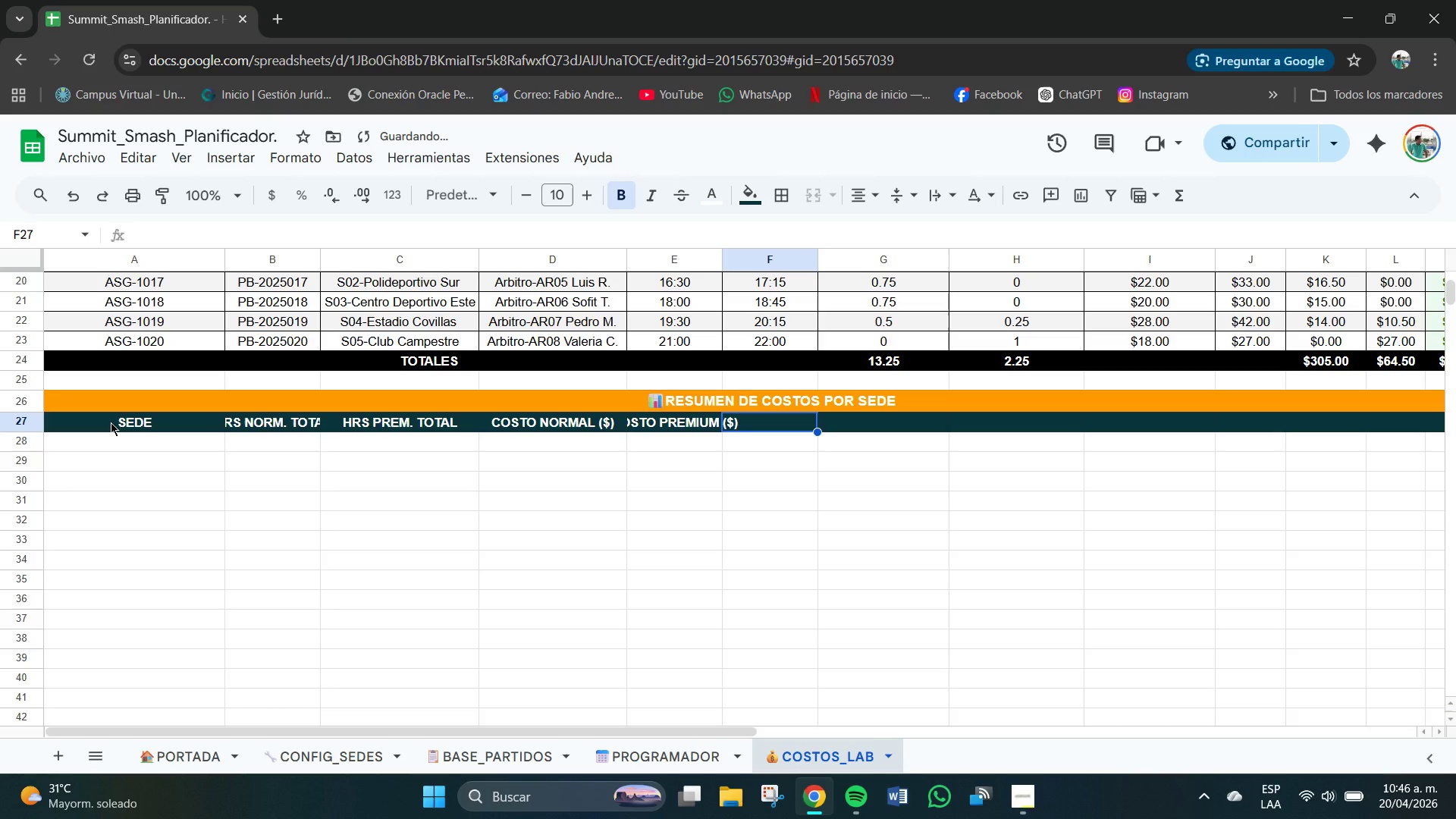 
type(CODS)
key(Backspace)
key(Backspace)
type(STO TOTAL *$()
key(Tab)
type(PRESUPUS)
key(Backspace)
type(ESTO *%()
key(Backspace)
key(Backspace)
type($()
key(Tab)
 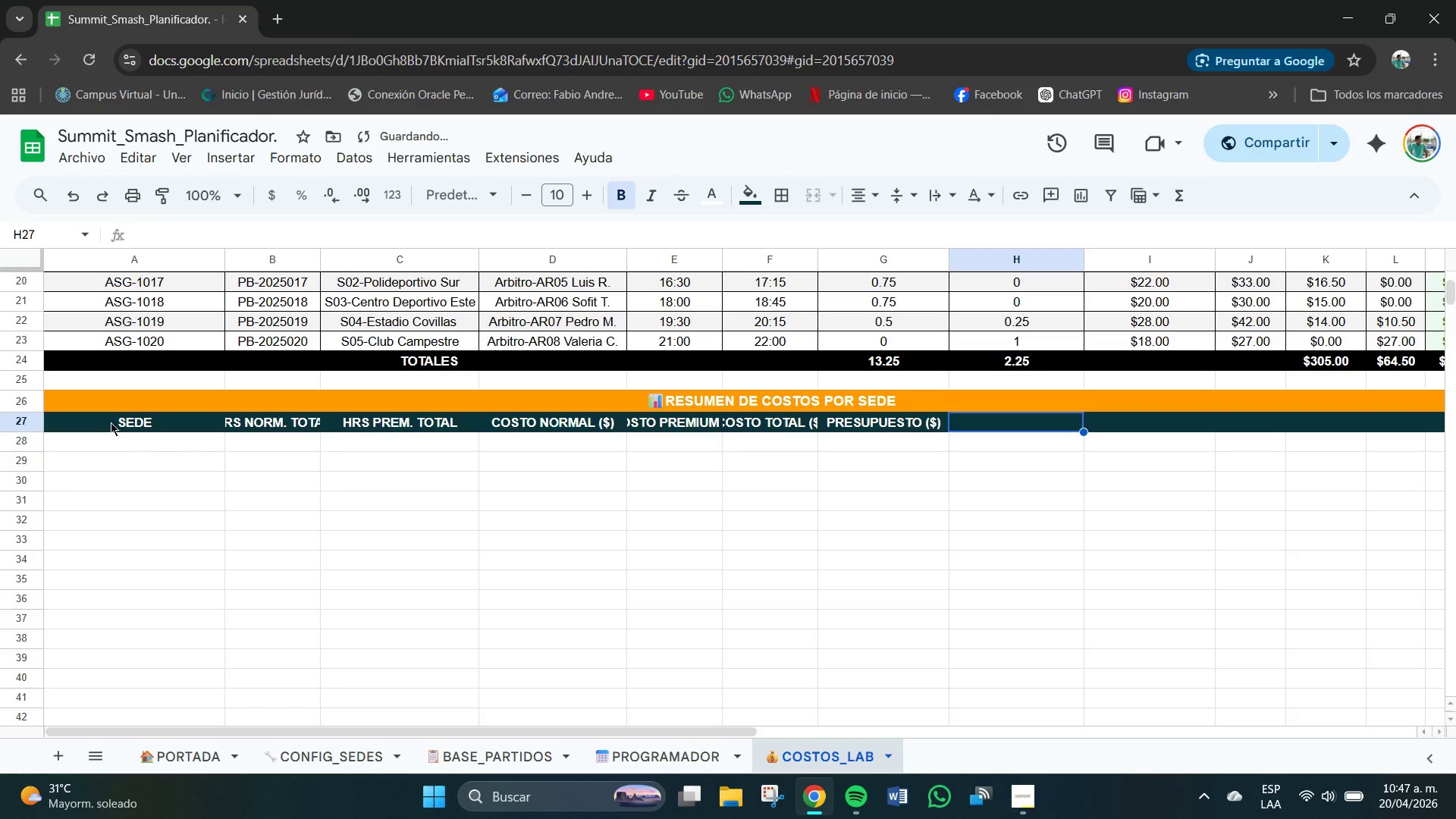 
wait(11.55)
 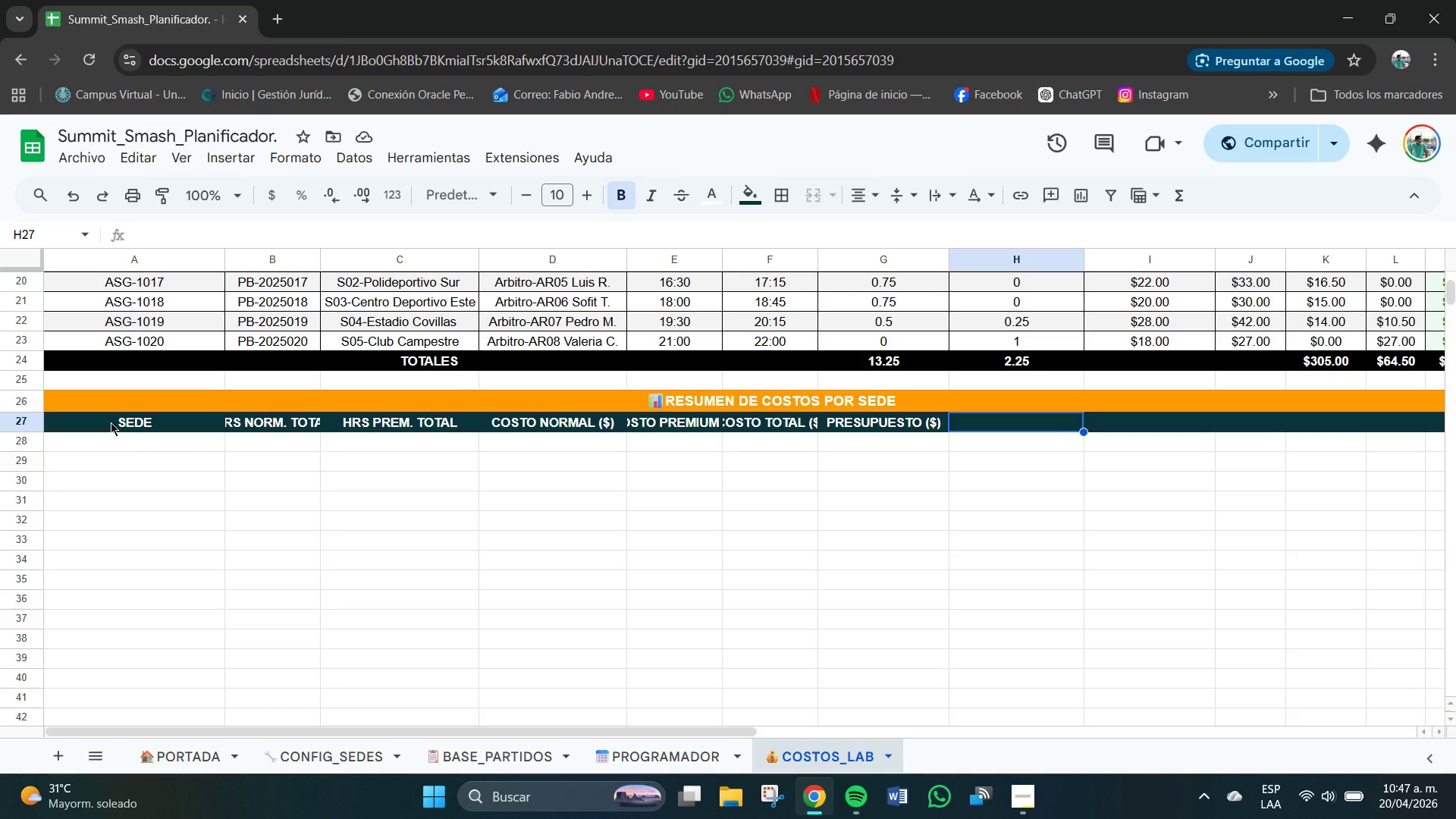 
type(USO PRESUPUESTO *%()
key(Tab)
 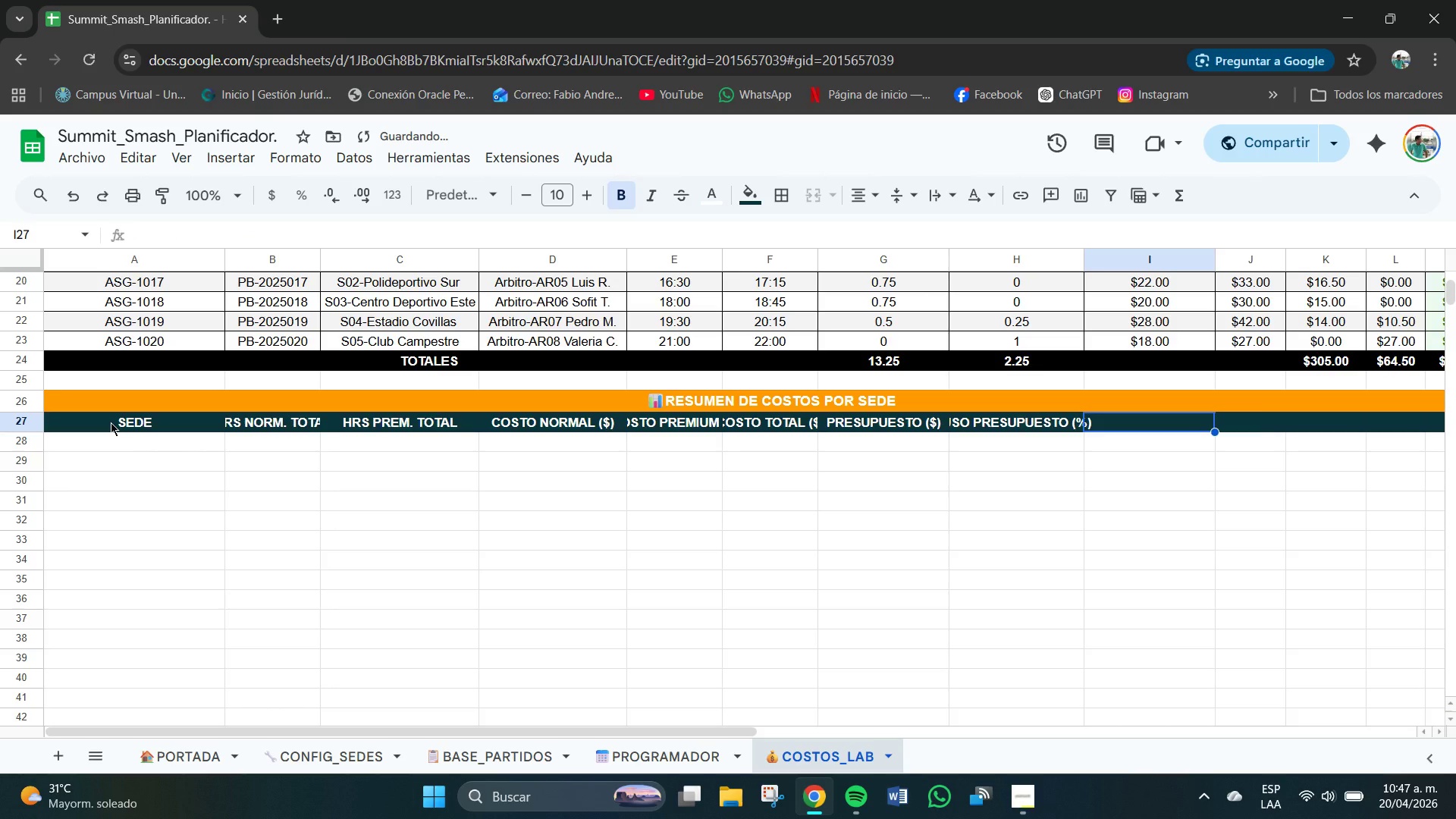 
wait(9.98)
 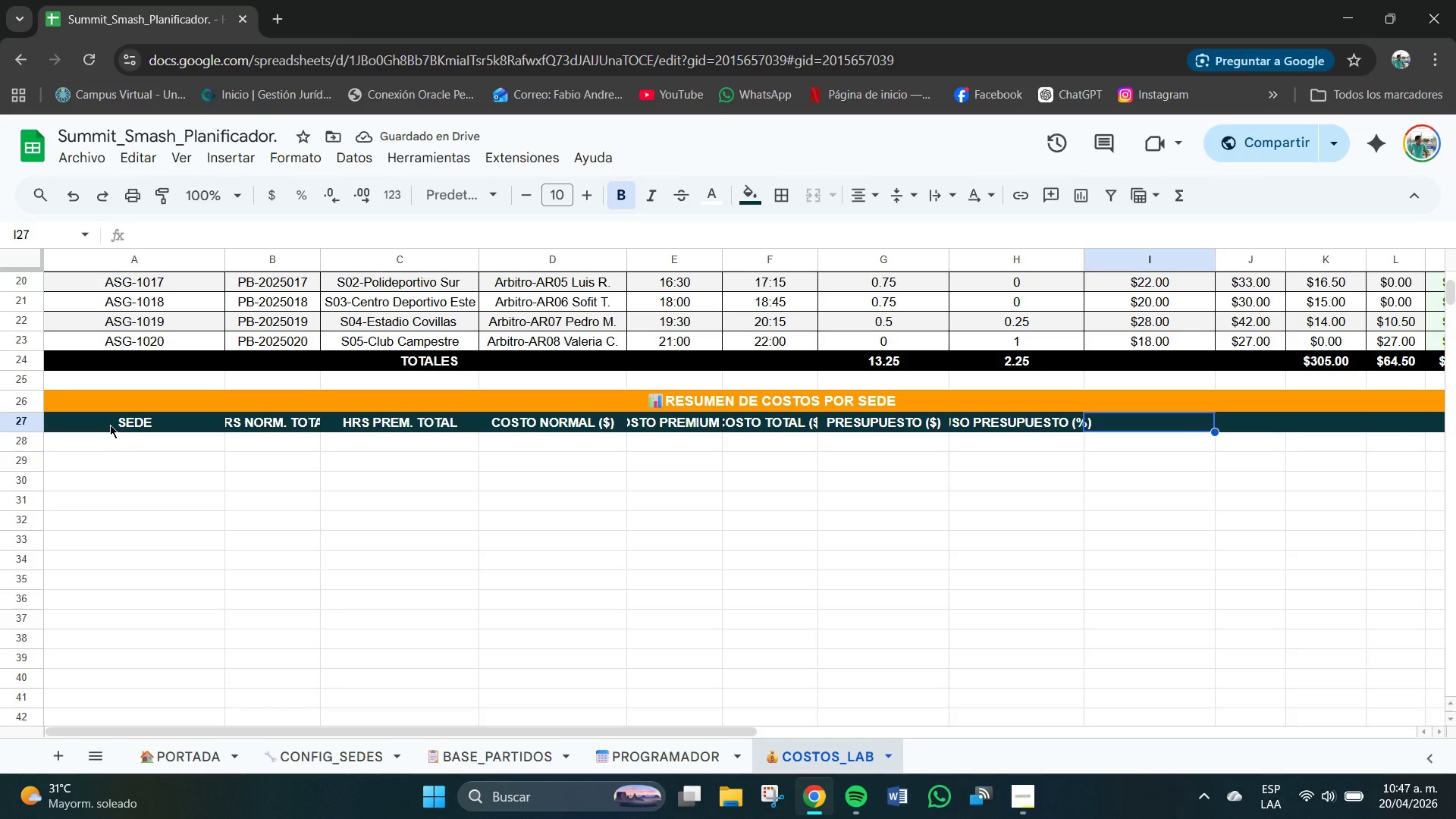 
left_click_drag(start_coordinate=[656, 726], to_coordinate=[918, 674])
 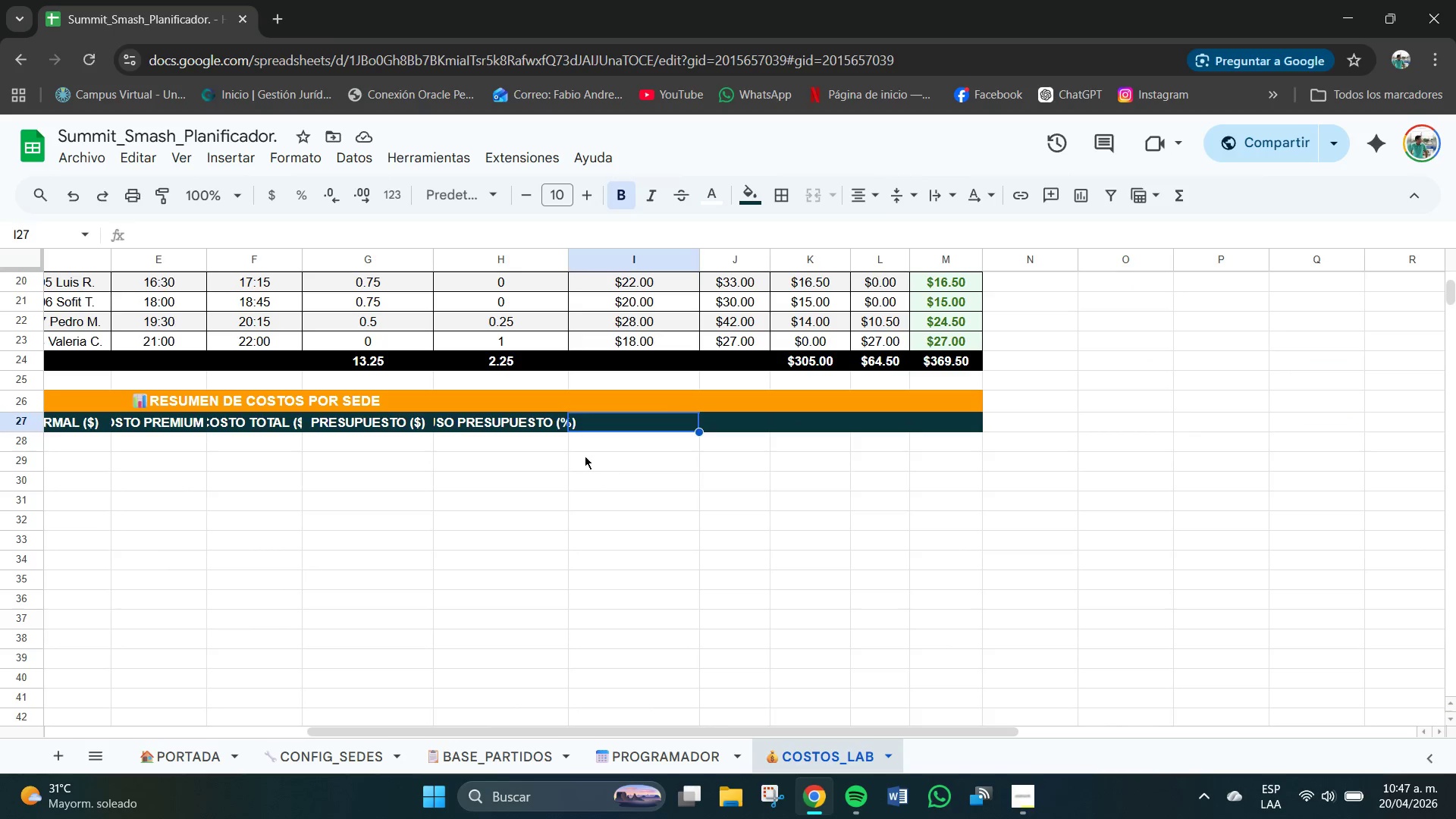 
left_click([585, 456])
 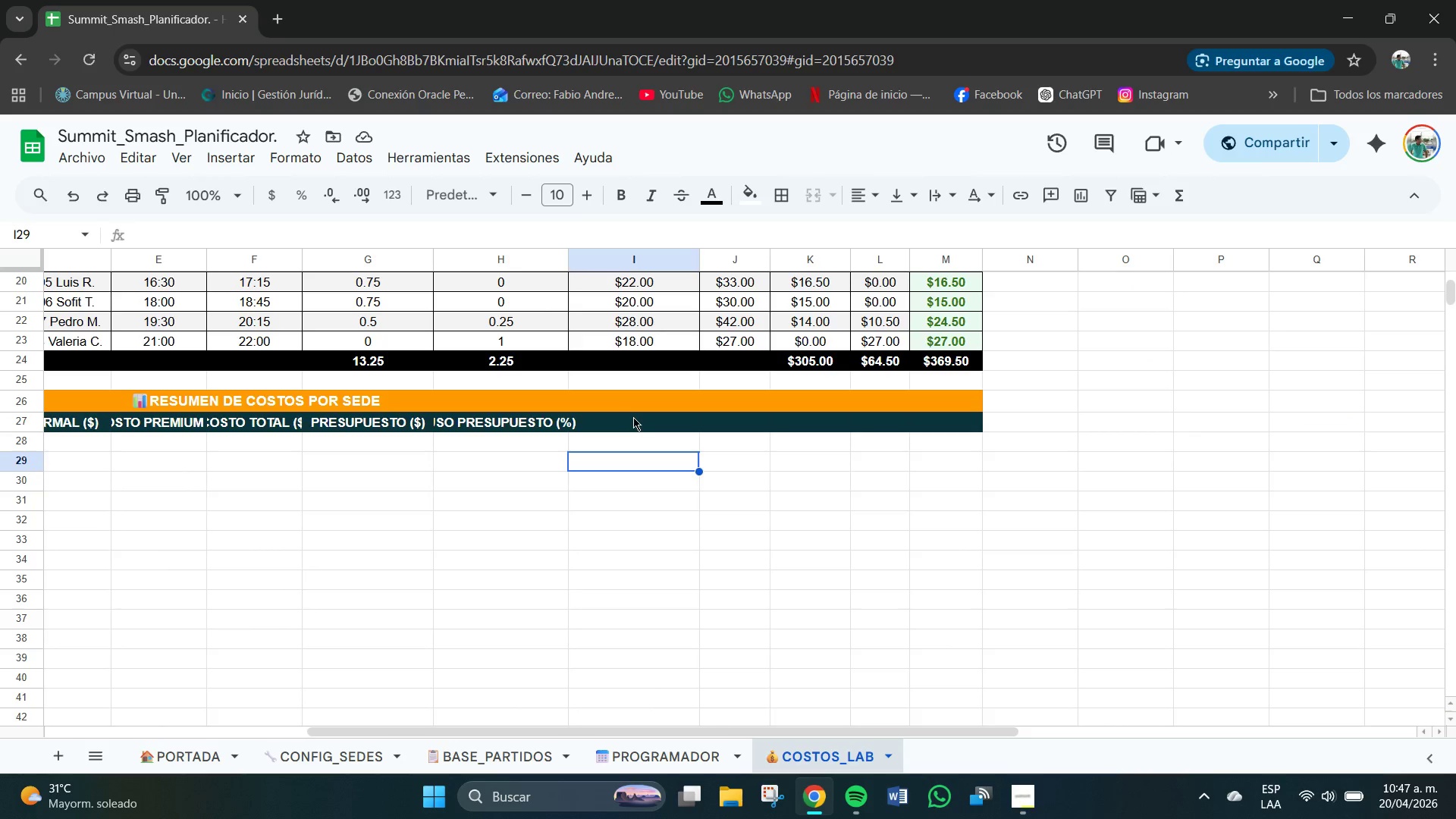 
left_click_drag(start_coordinate=[633, 417], to_coordinate=[940, 422])
 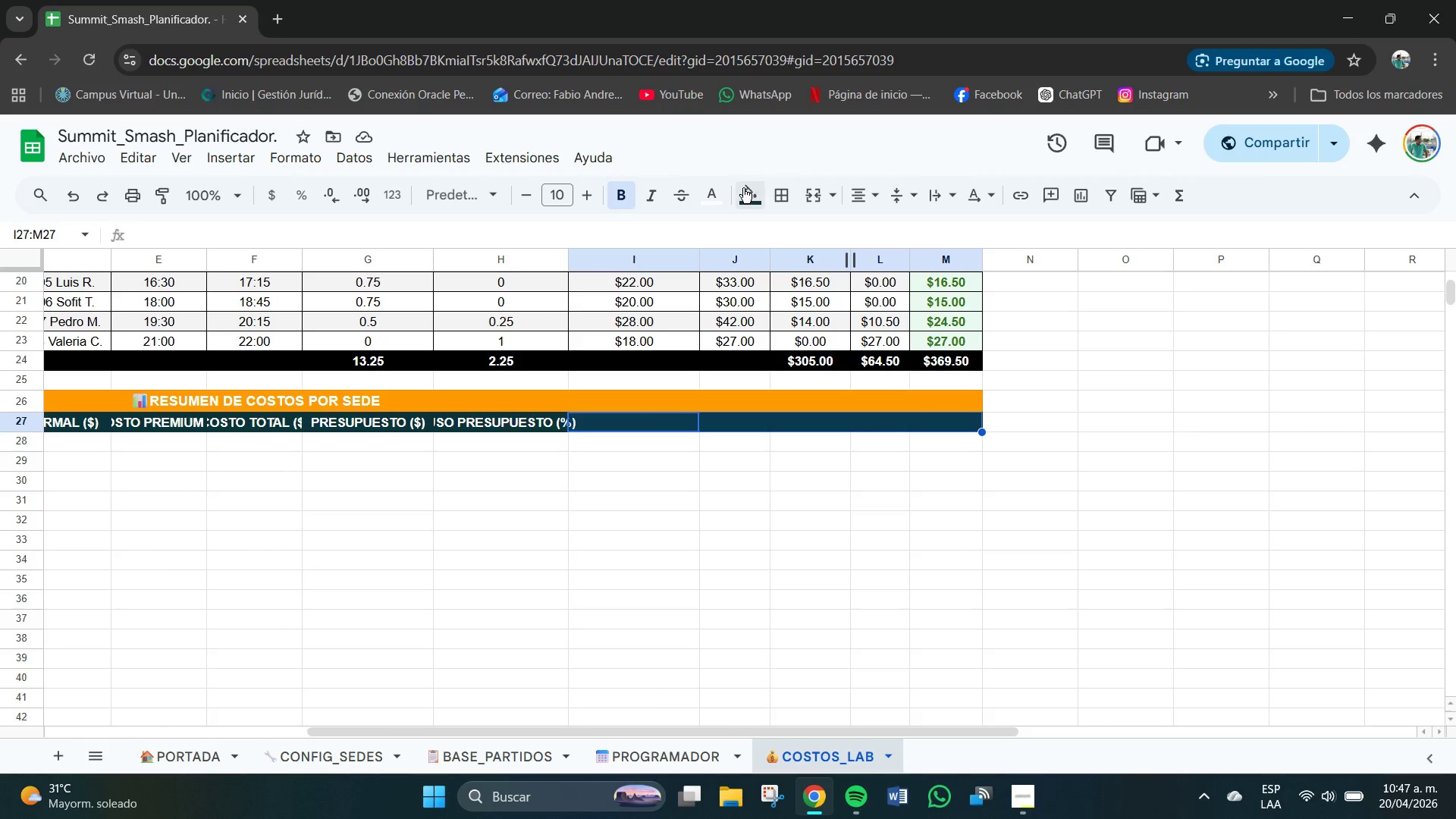 
left_click([750, 188])
 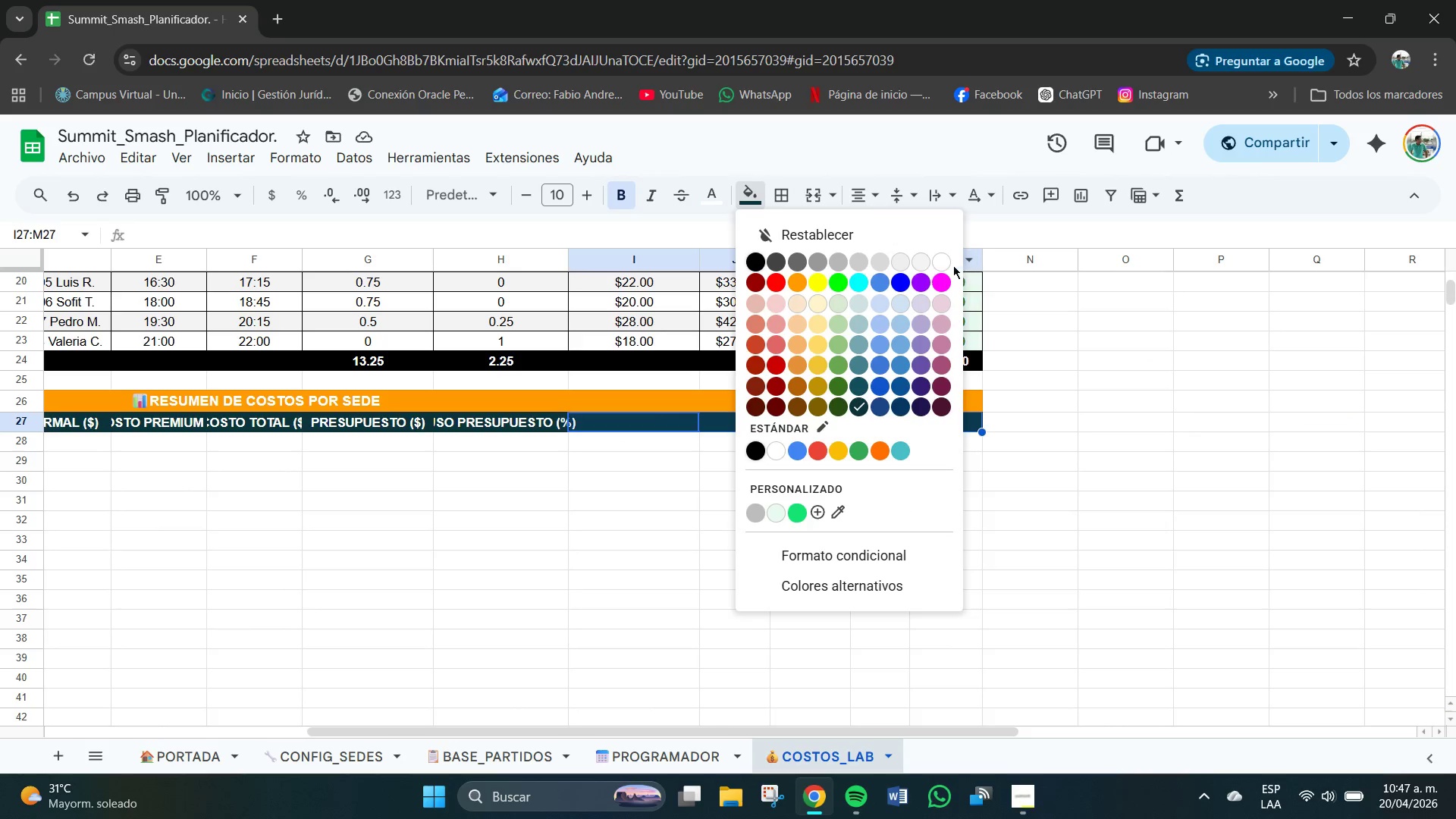 
left_click([941, 259])
 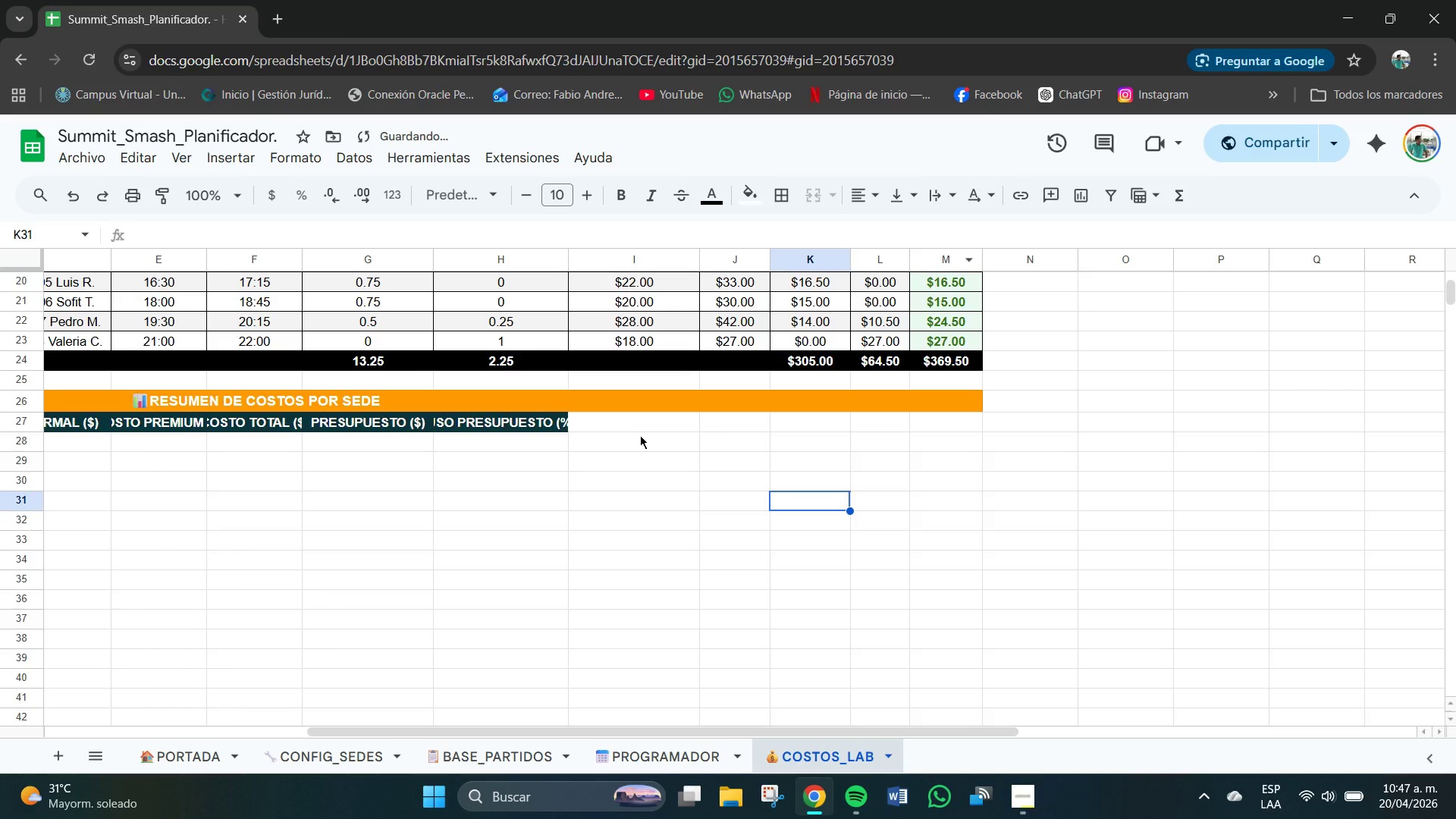 
left_click_drag(start_coordinate=[642, 428], to_coordinate=[812, 428])
 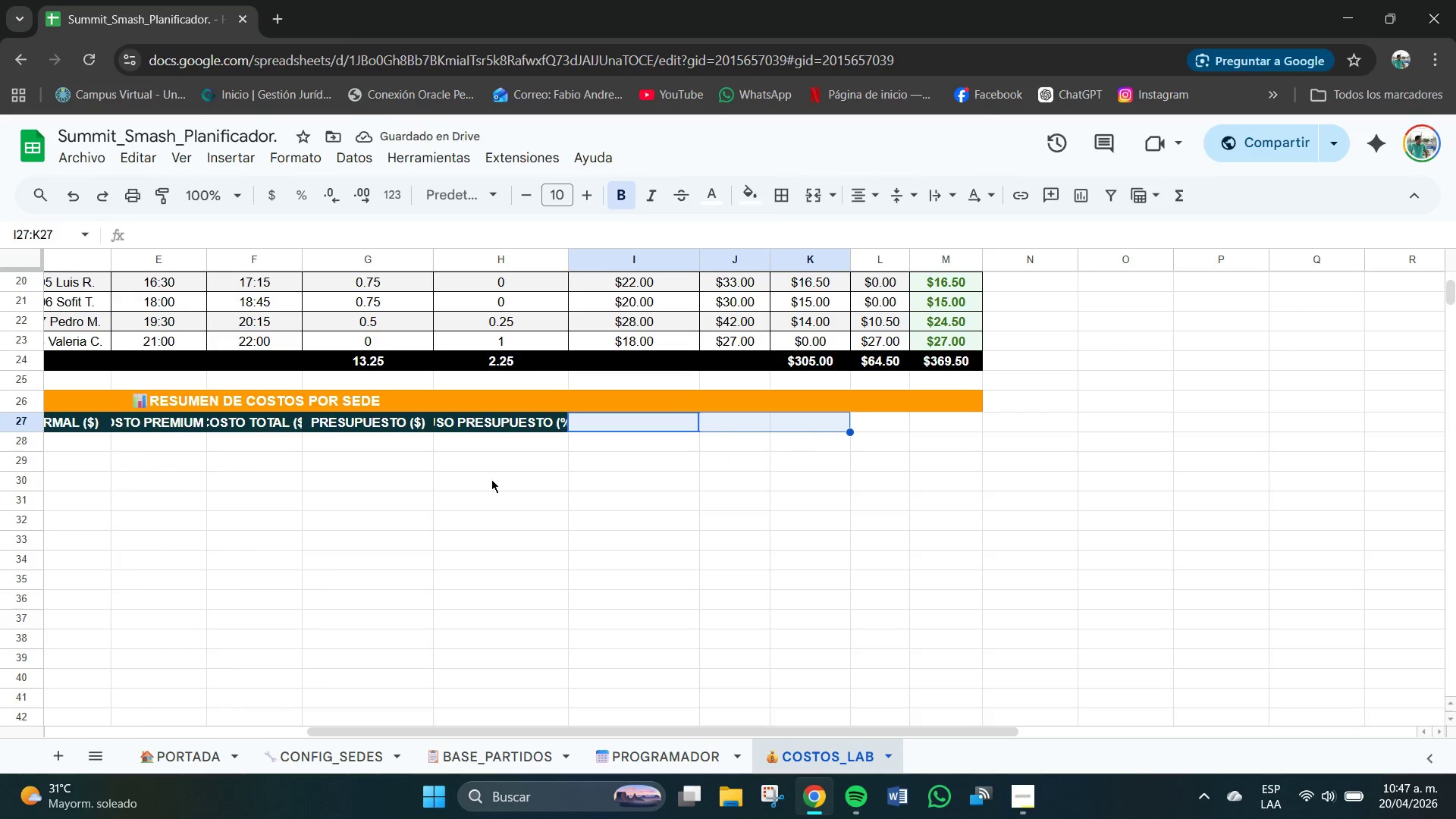 
left_click([491, 479])
 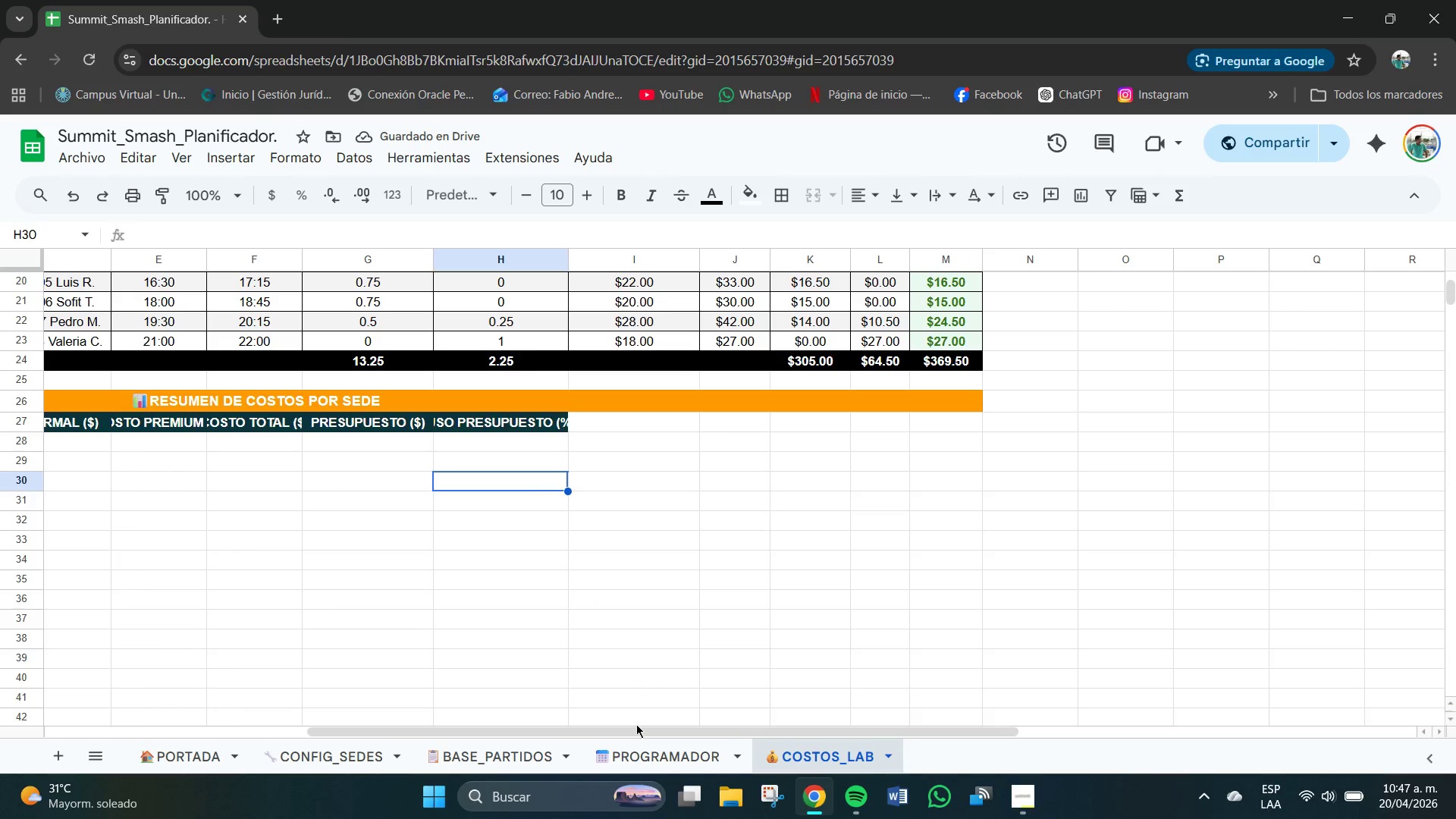 
left_click_drag(start_coordinate=[637, 736], to_coordinate=[259, 714])
 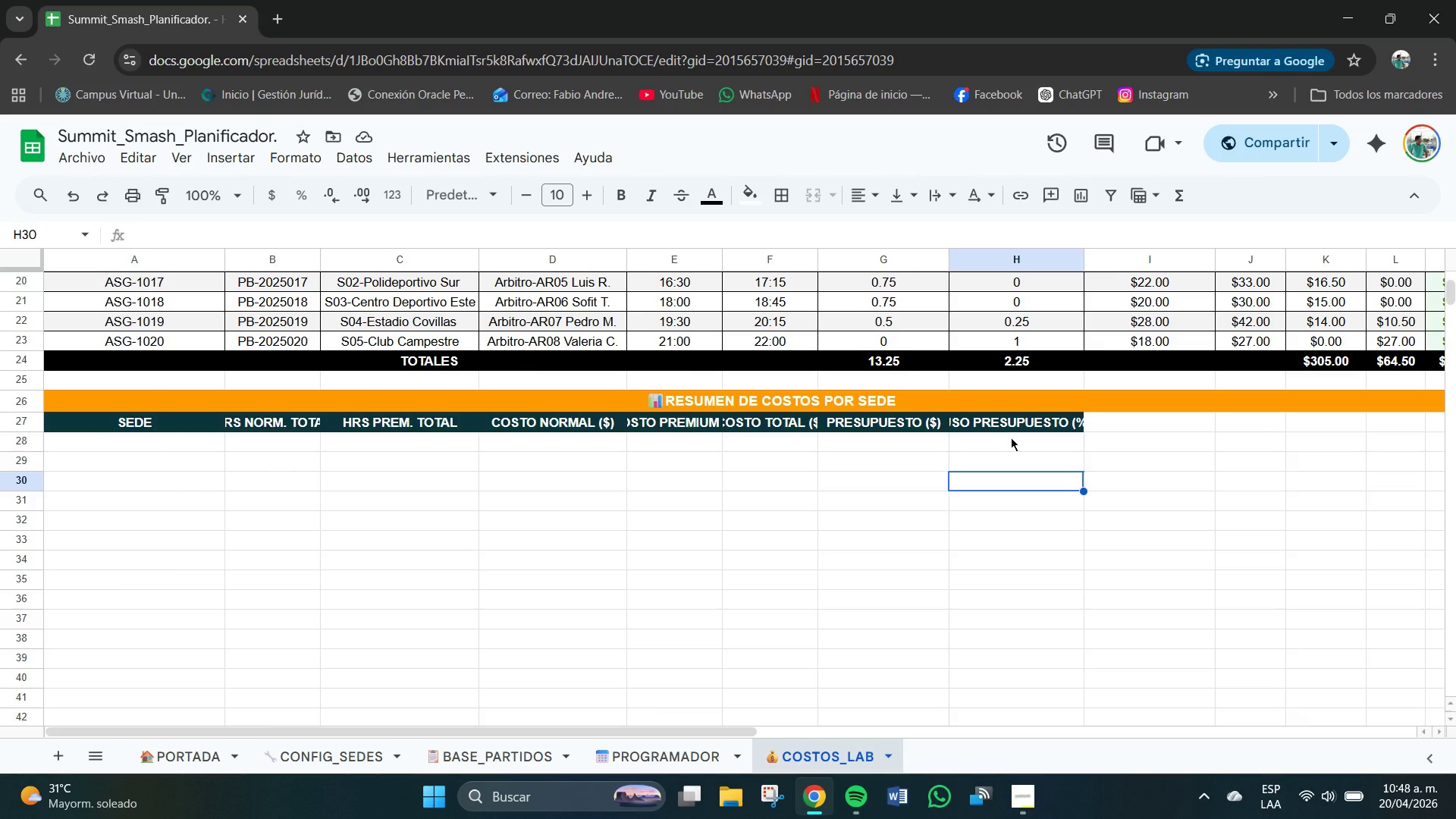 
wait(12.36)
 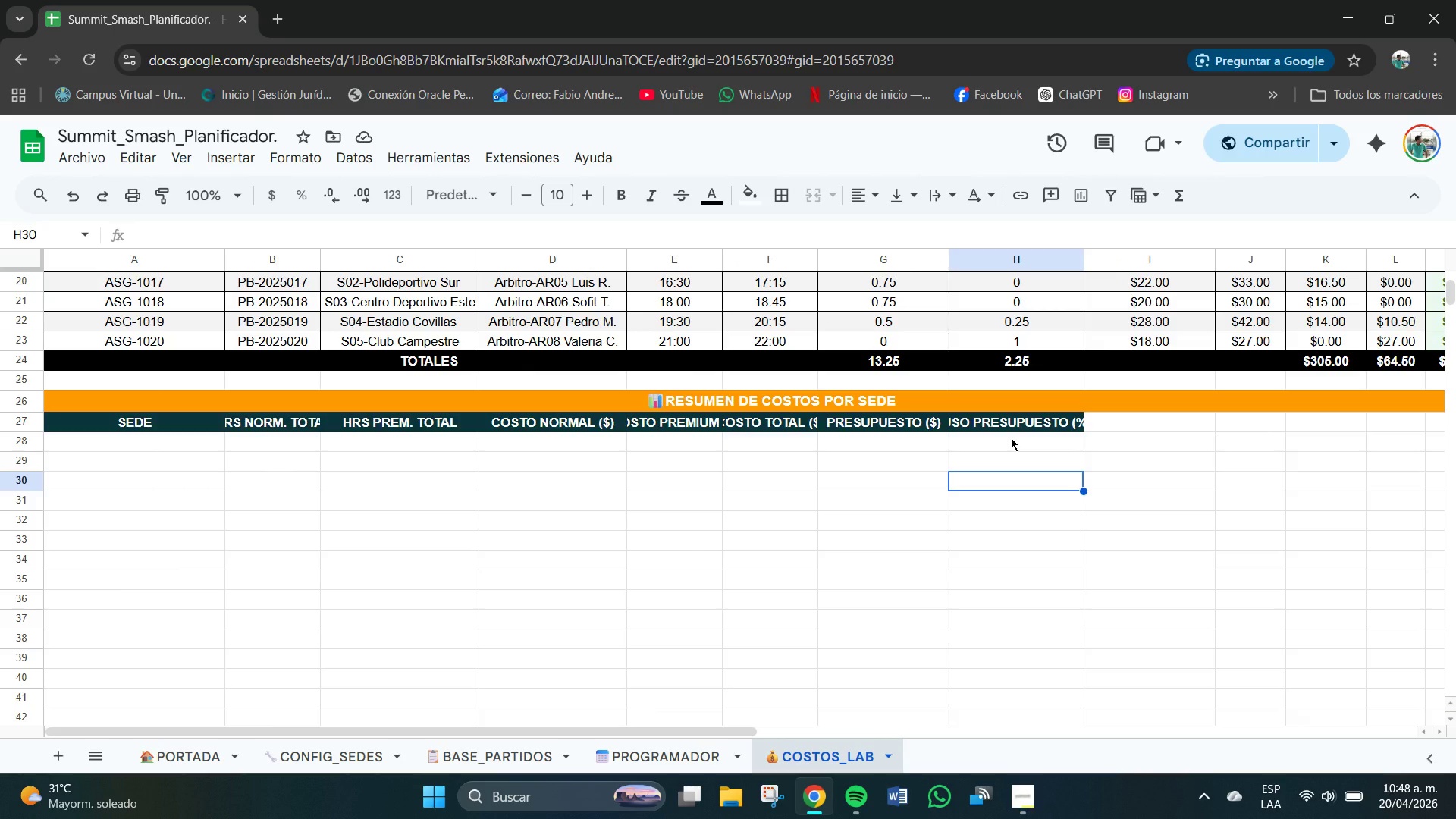 
left_click([1034, 426])
 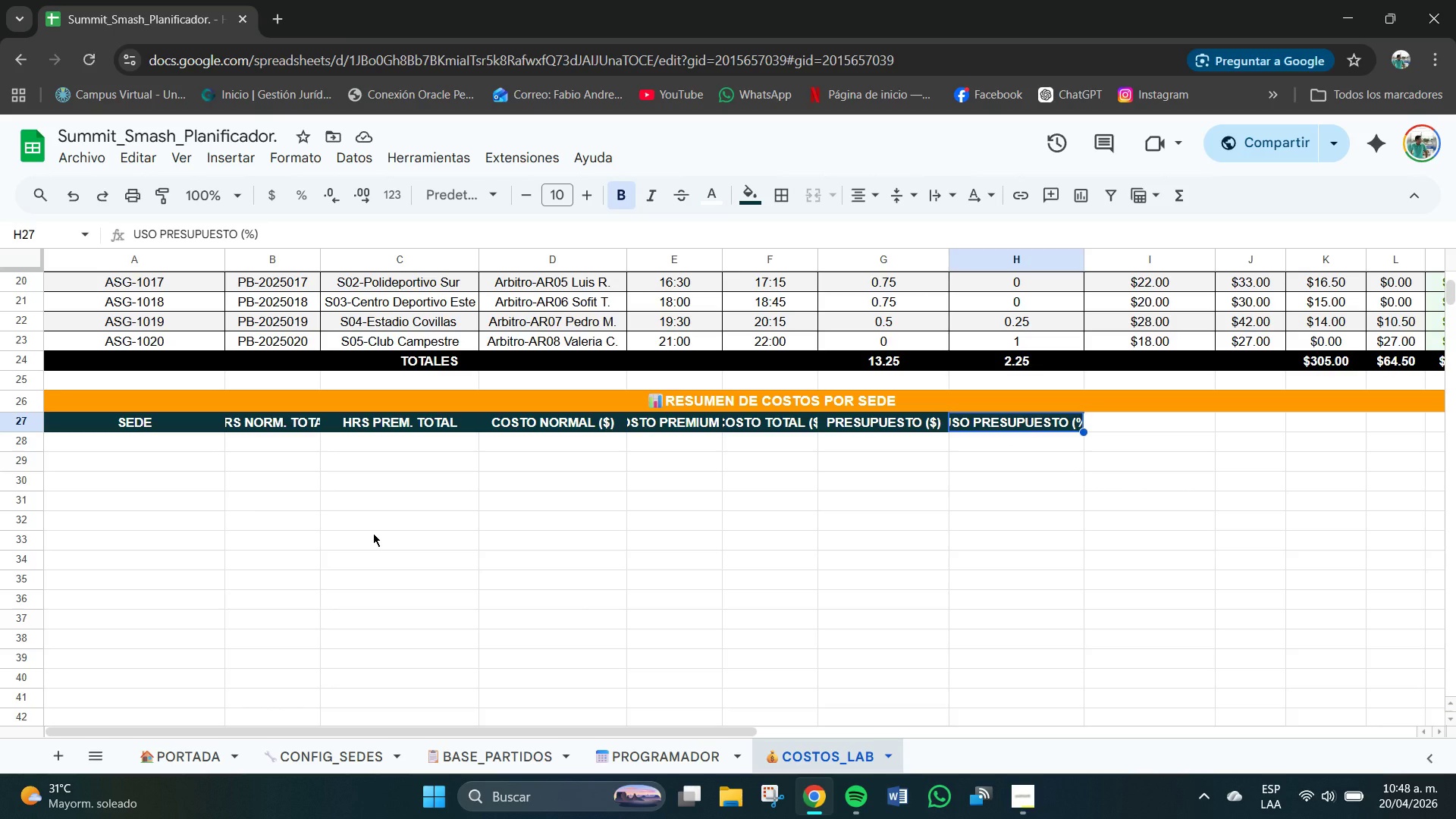 
wait(8.39)
 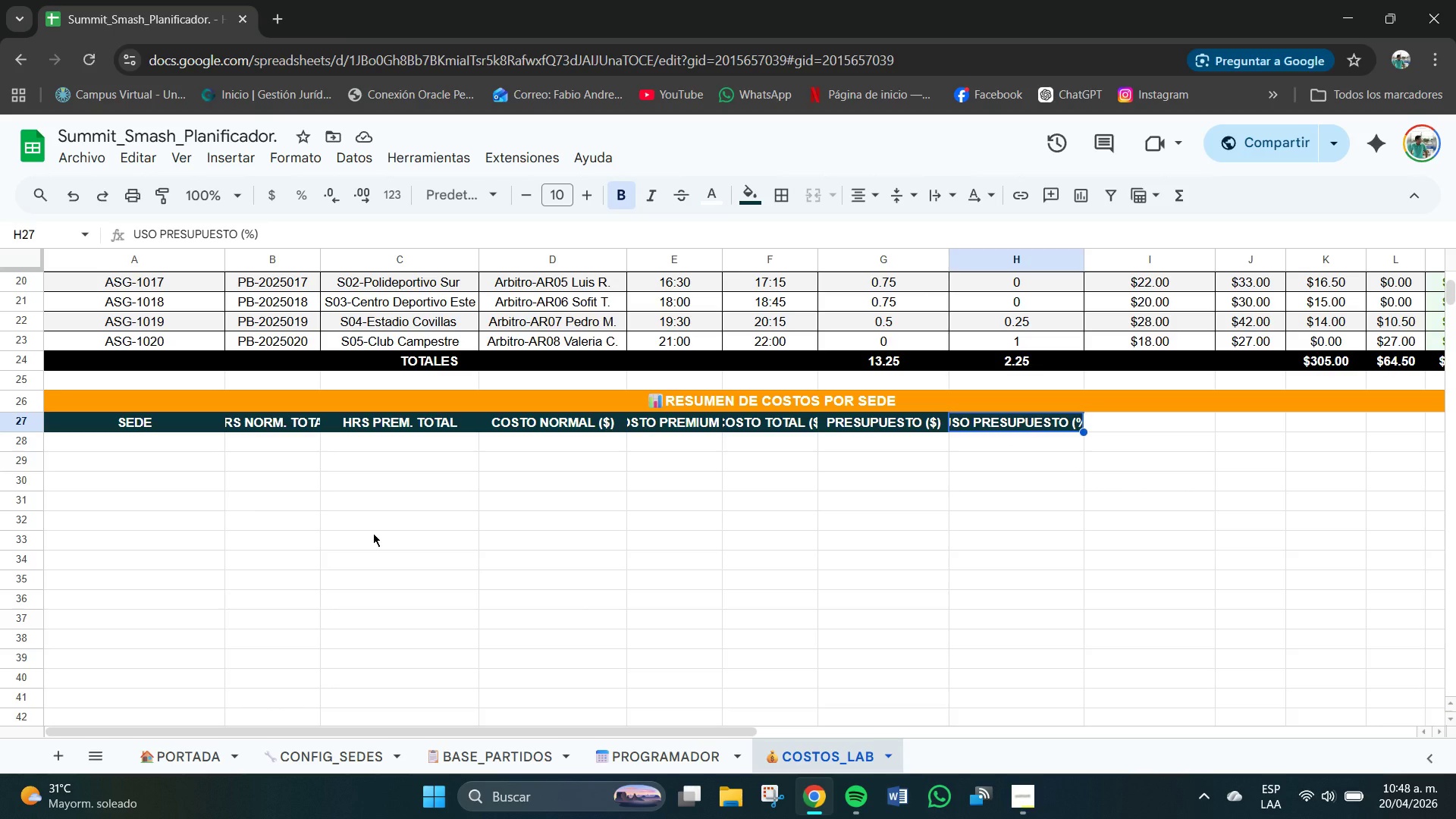 
left_click([288, 417])
 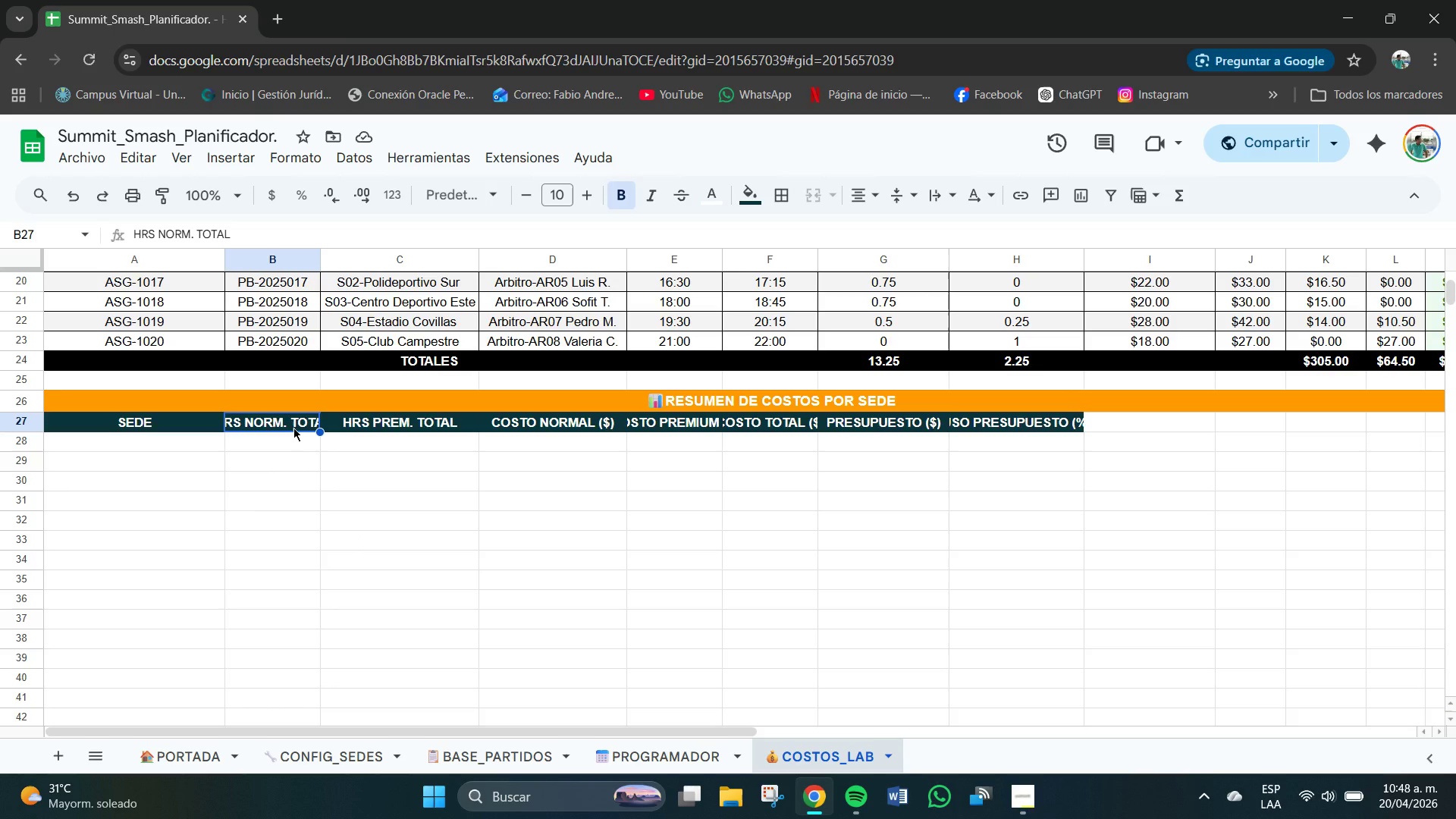 
wait(5.72)
 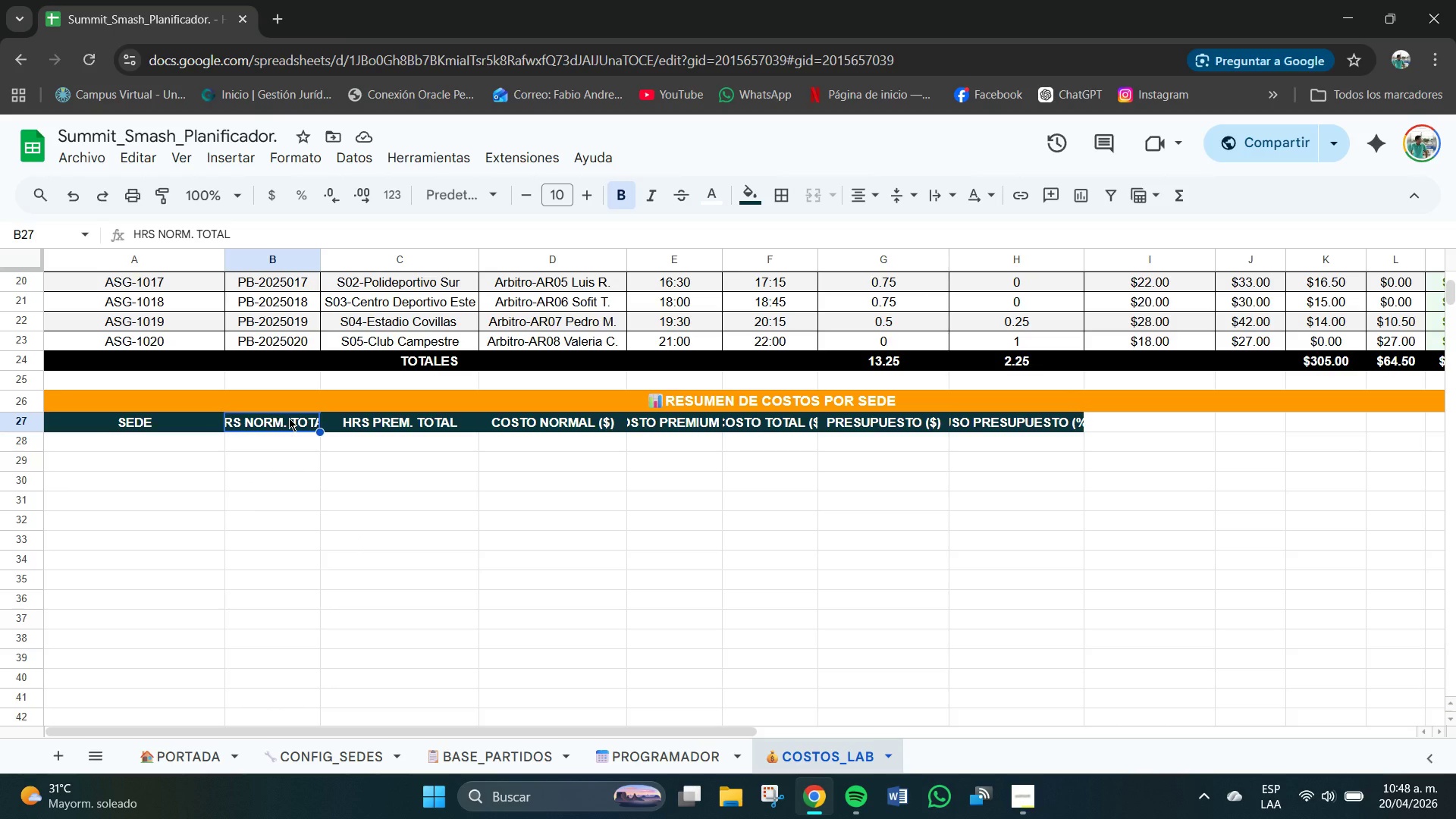 
left_click([395, 425])
 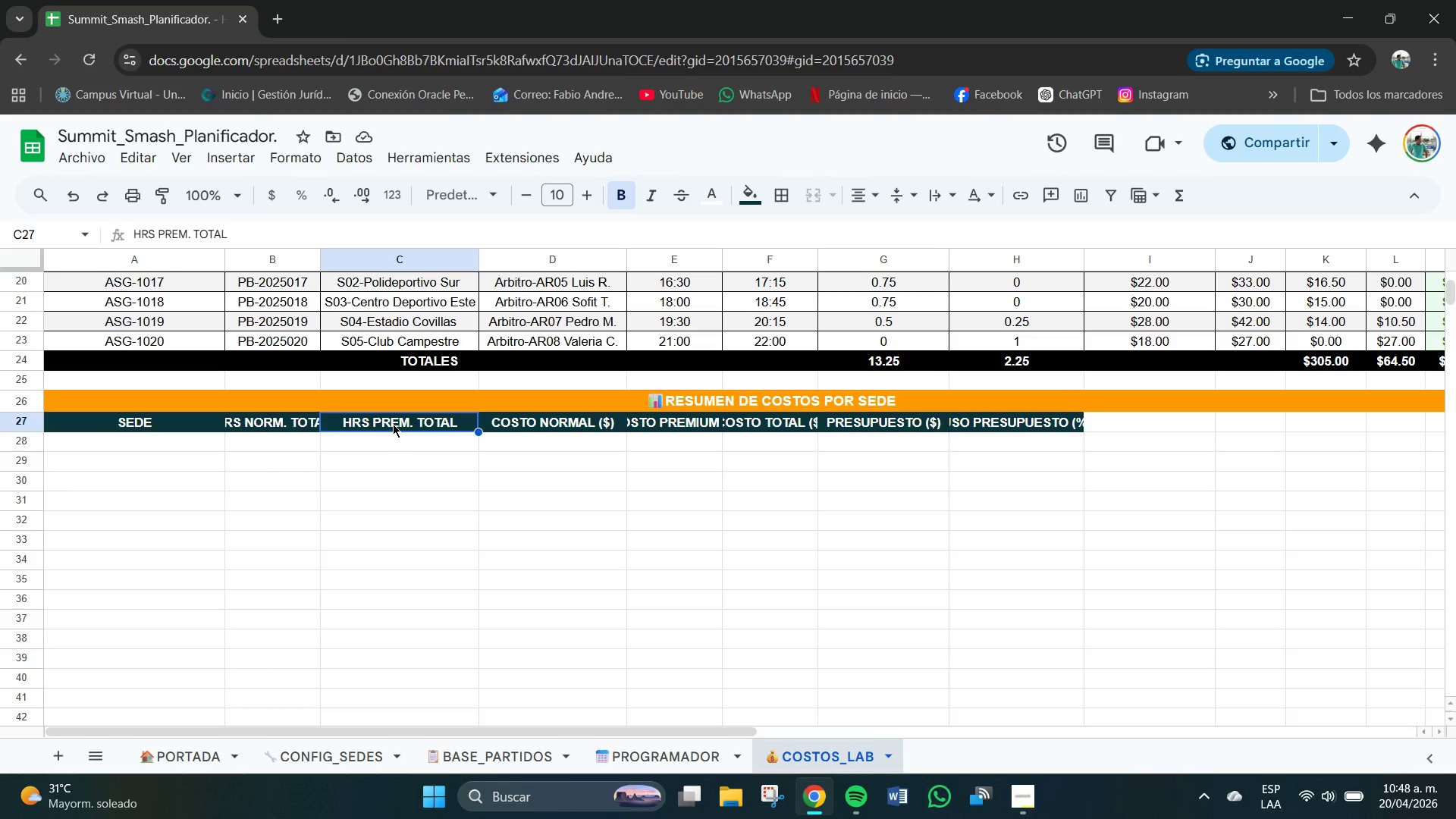 
left_click([554, 420])
 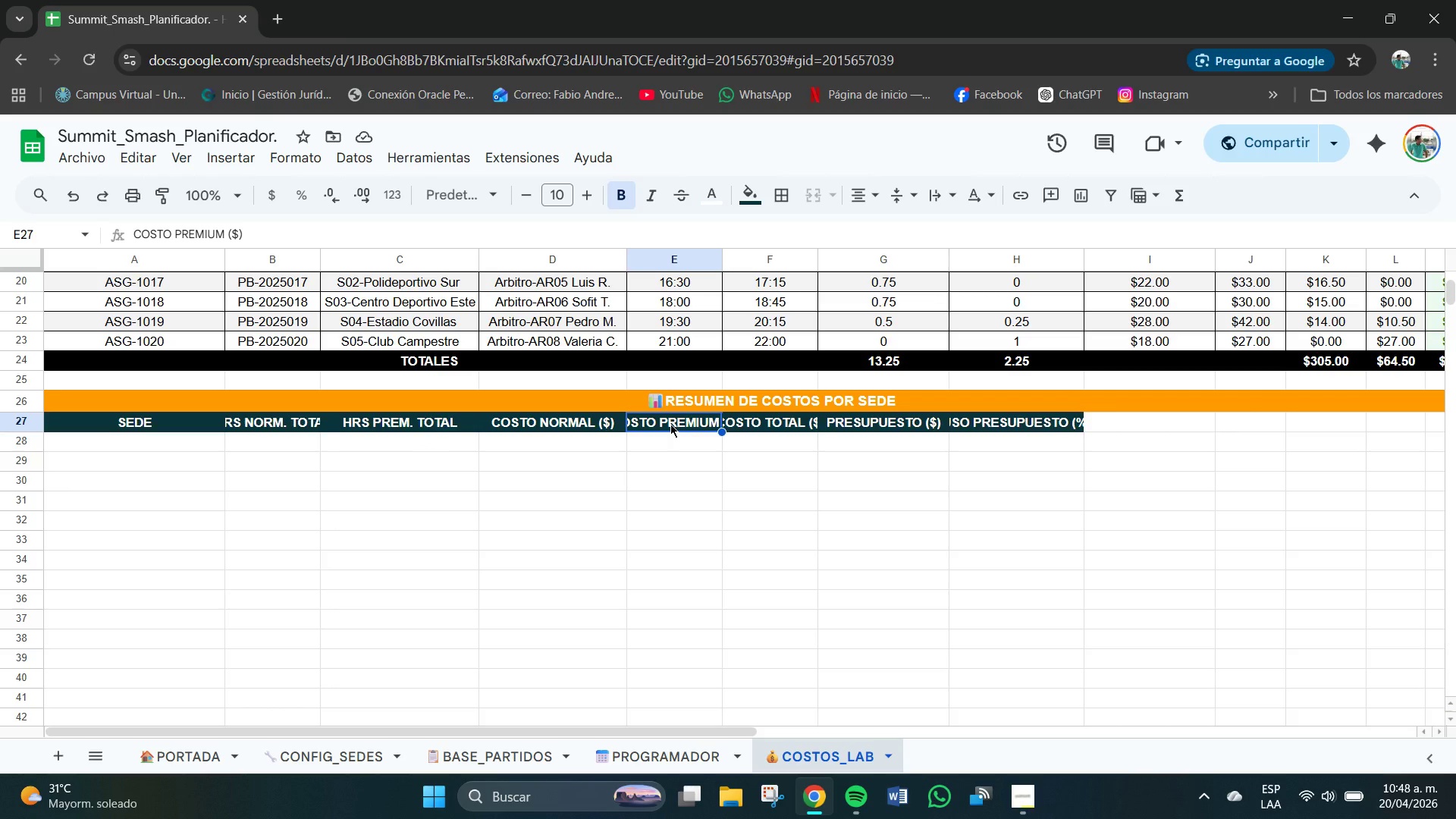 
wait(7.52)
 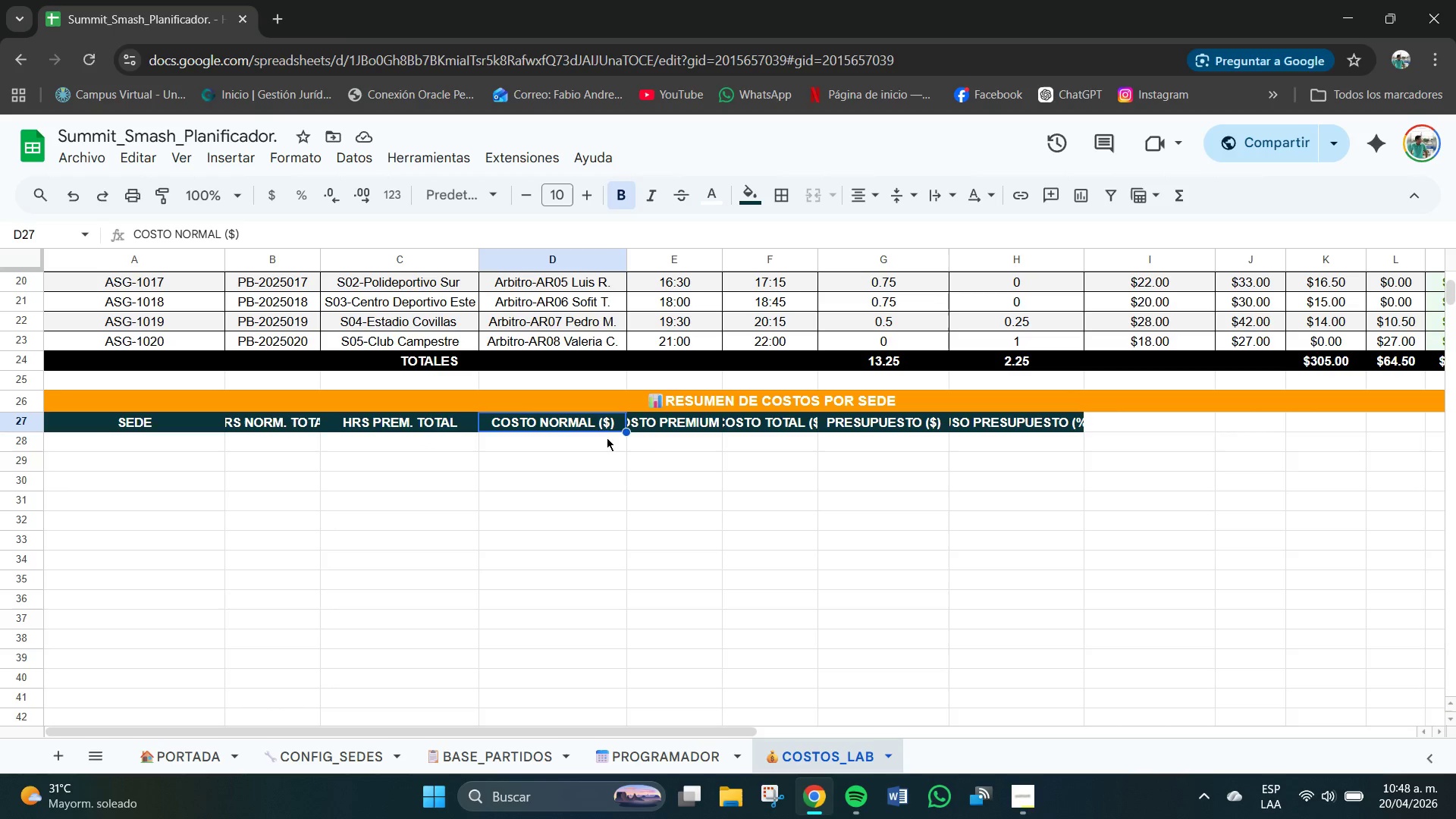 
left_click([755, 425])
 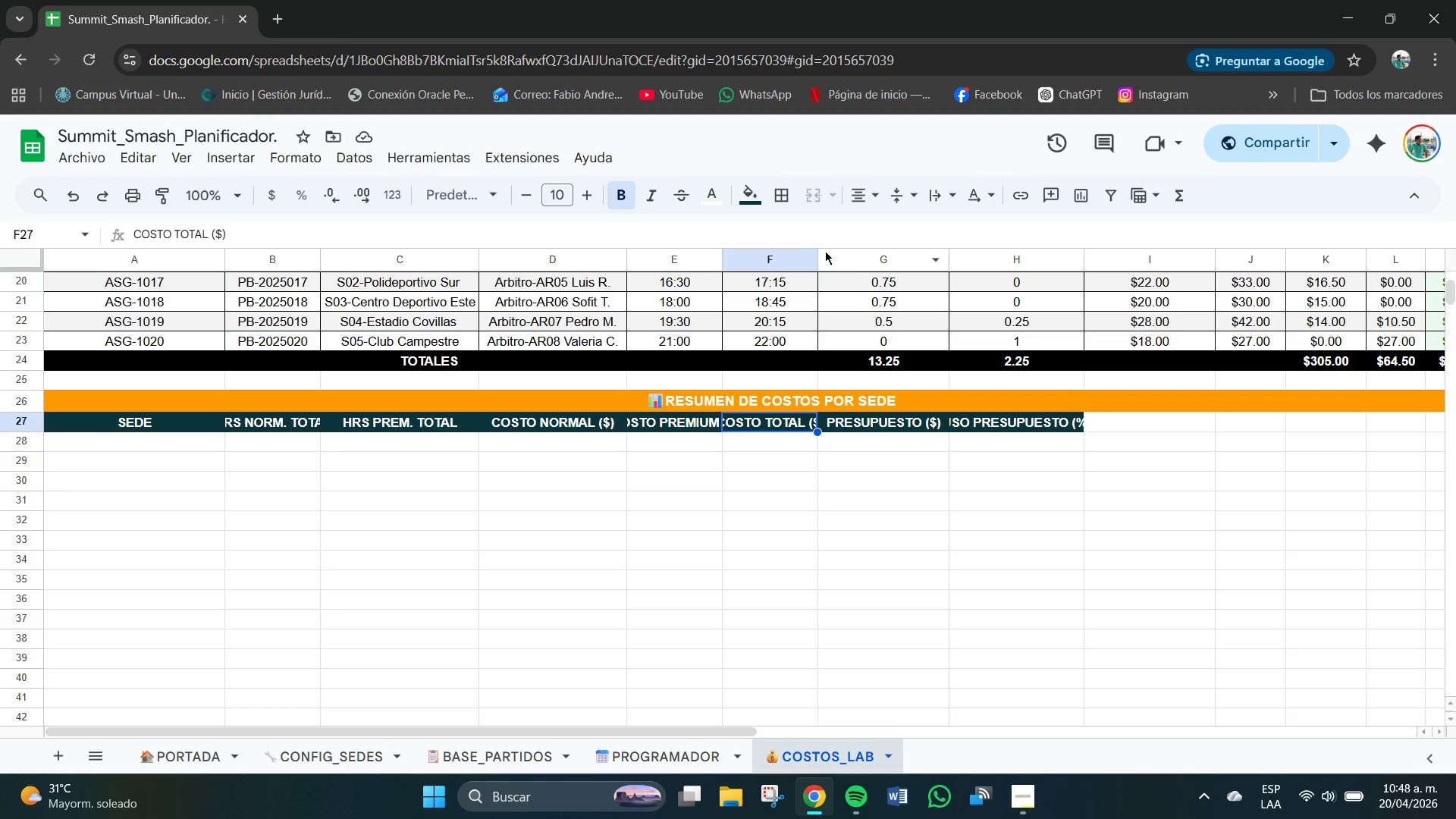 
left_click_drag(start_coordinate=[814, 256], to_coordinate=[897, 261])
 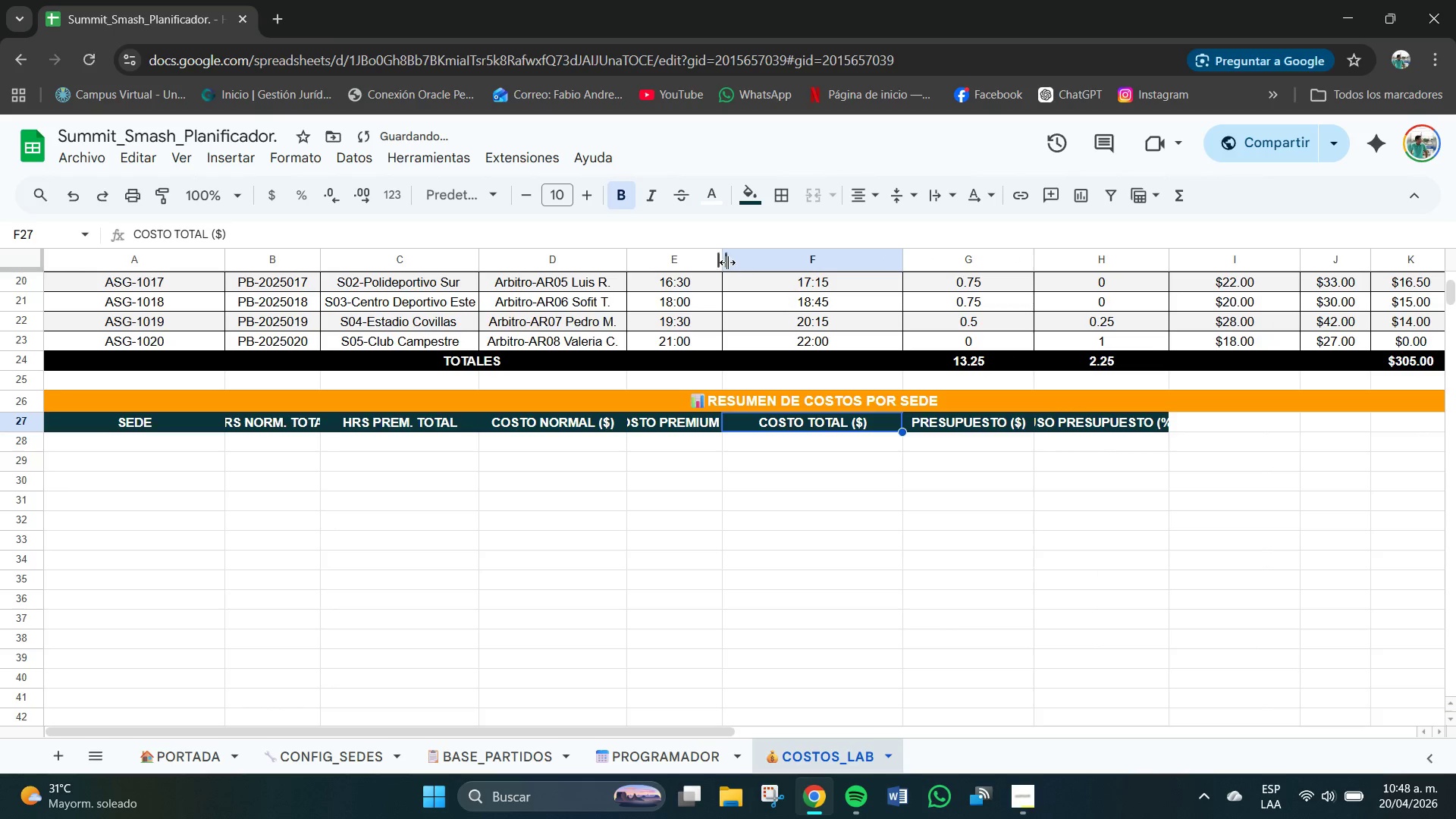 
left_click_drag(start_coordinate=[720, 260], to_coordinate=[770, 268])
 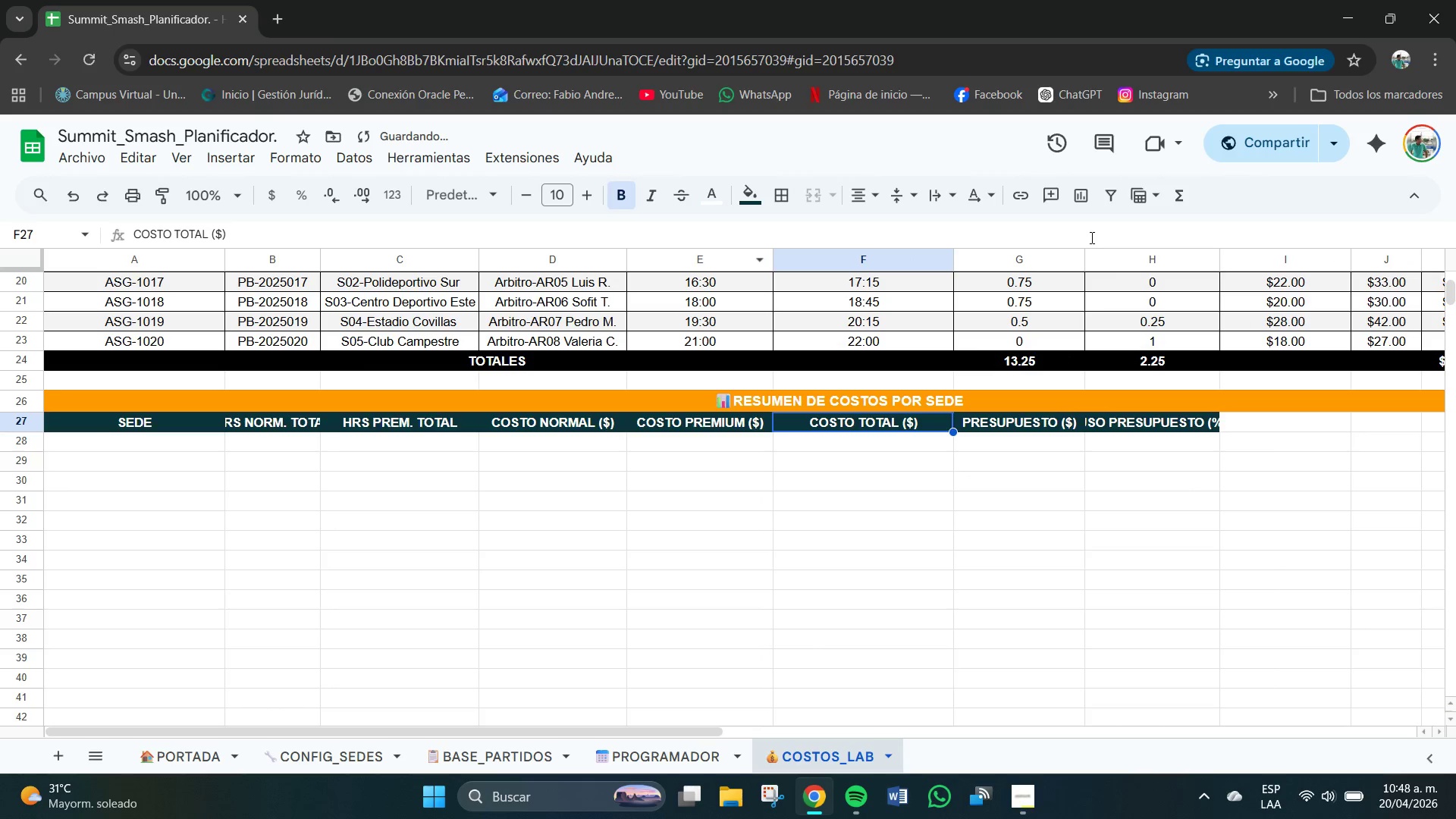 
left_click_drag(start_coordinate=[1081, 257], to_coordinate=[1112, 261])
 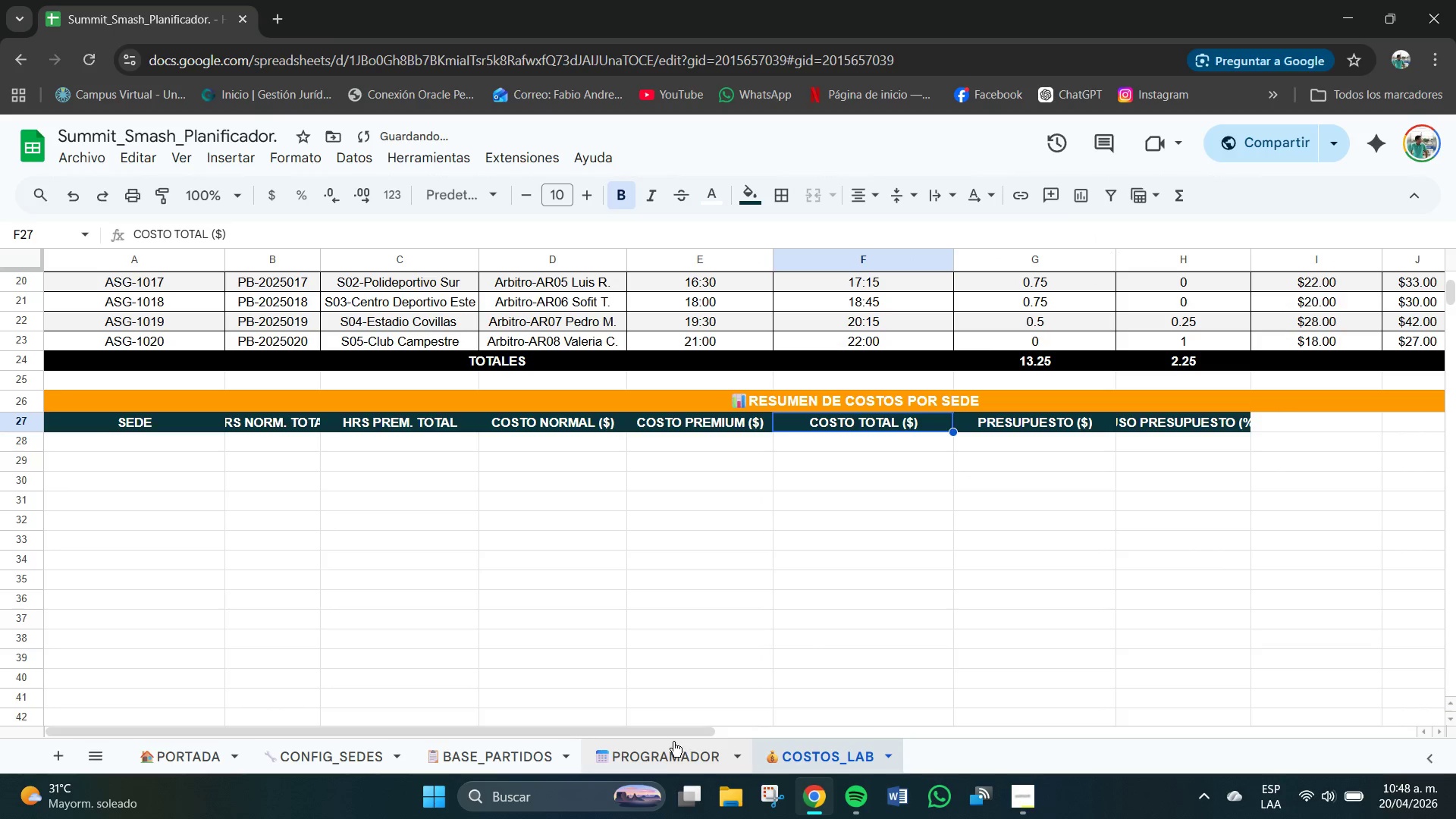 
left_click_drag(start_coordinate=[665, 733], to_coordinate=[816, 714])
 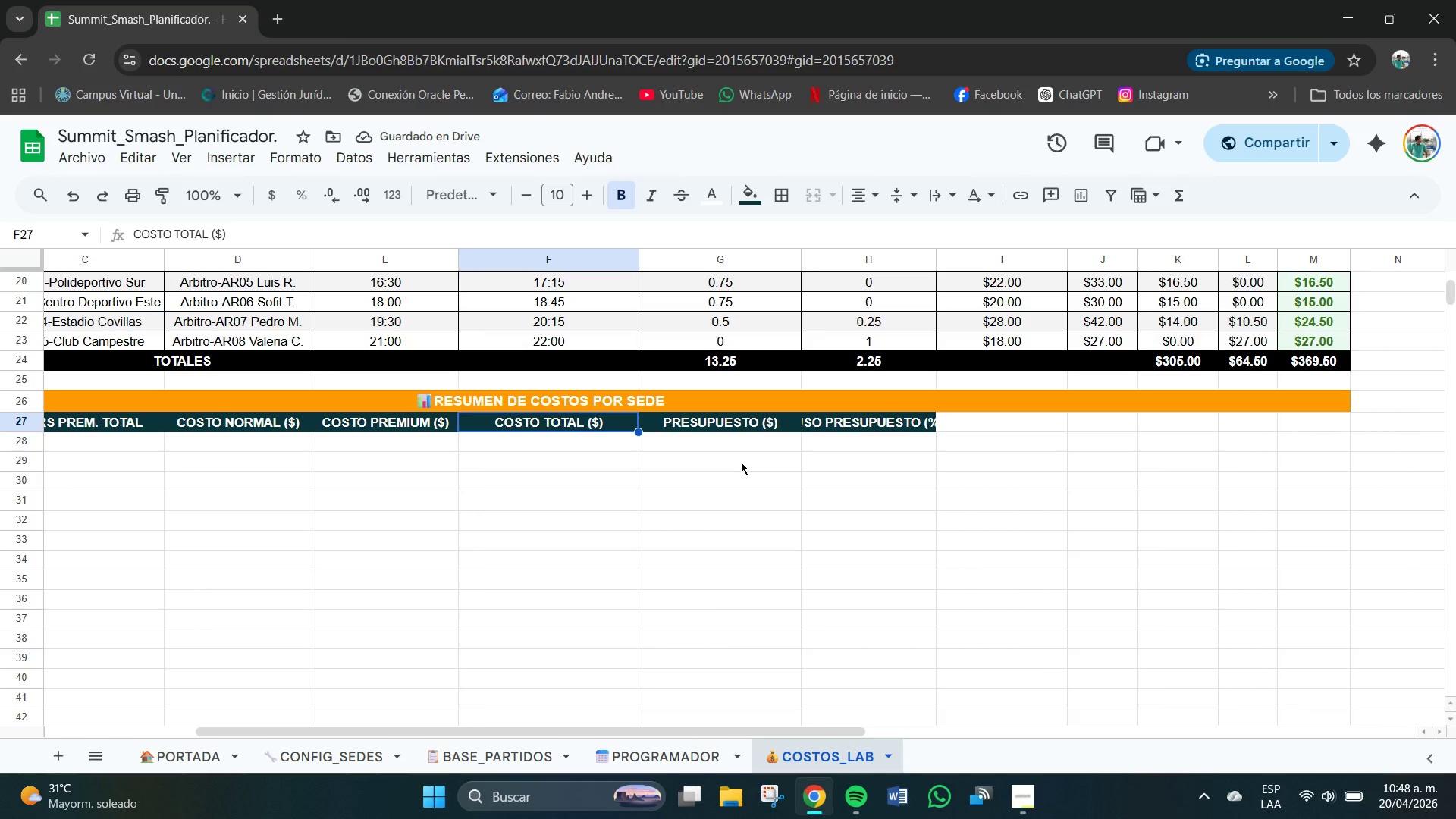 
left_click([720, 437])
 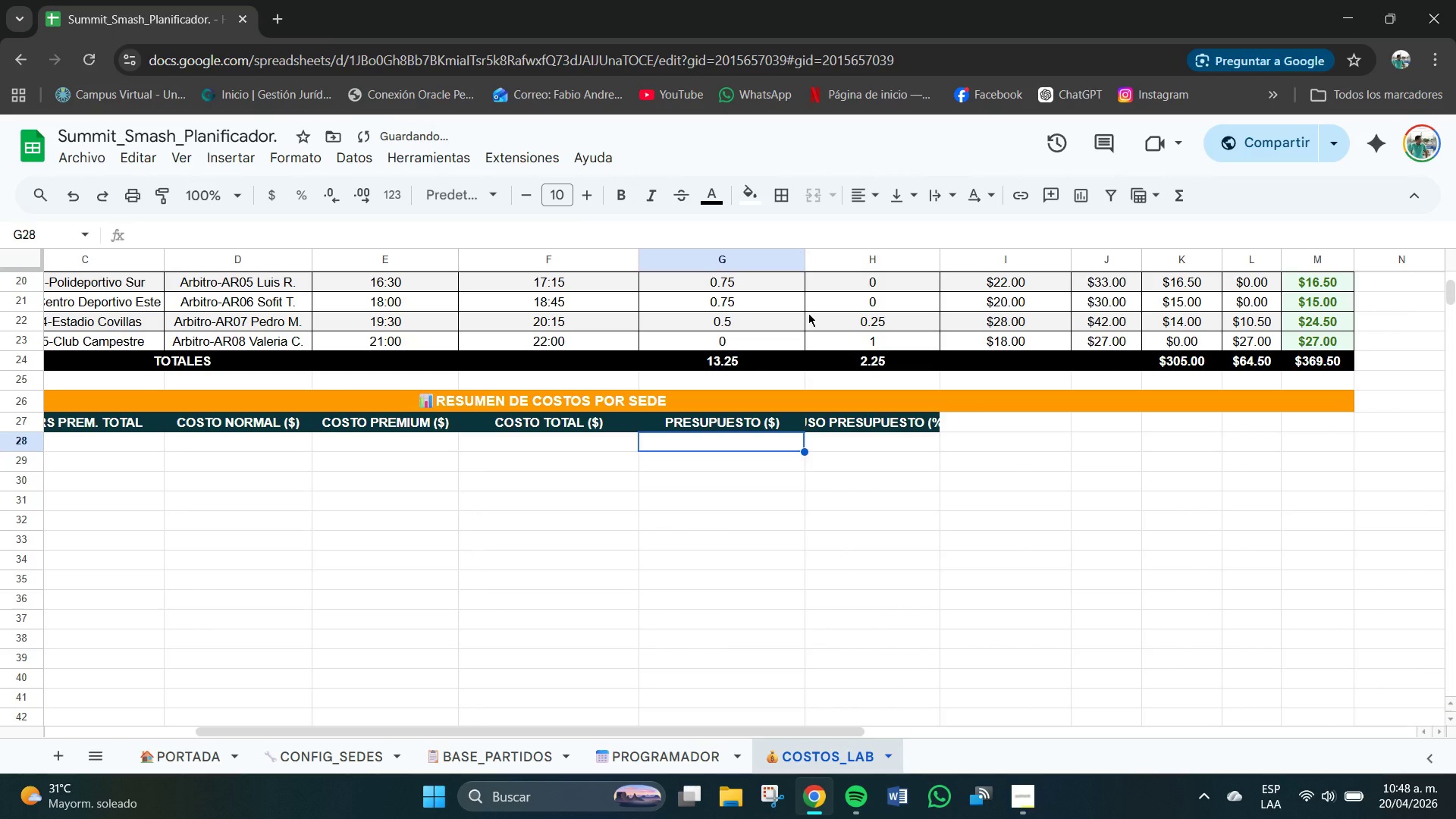 
wait(5.59)
 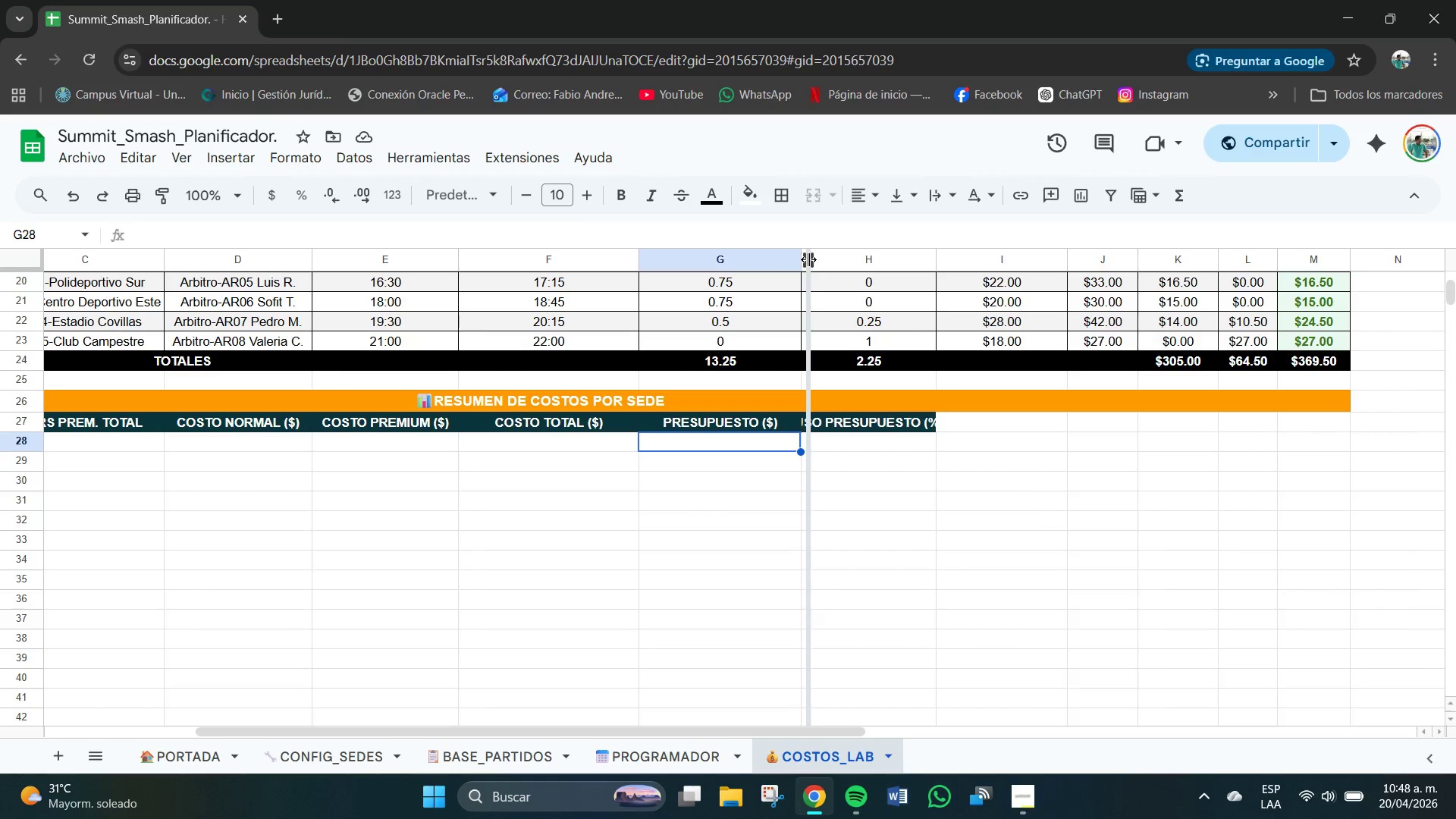 
left_click([855, 425])
 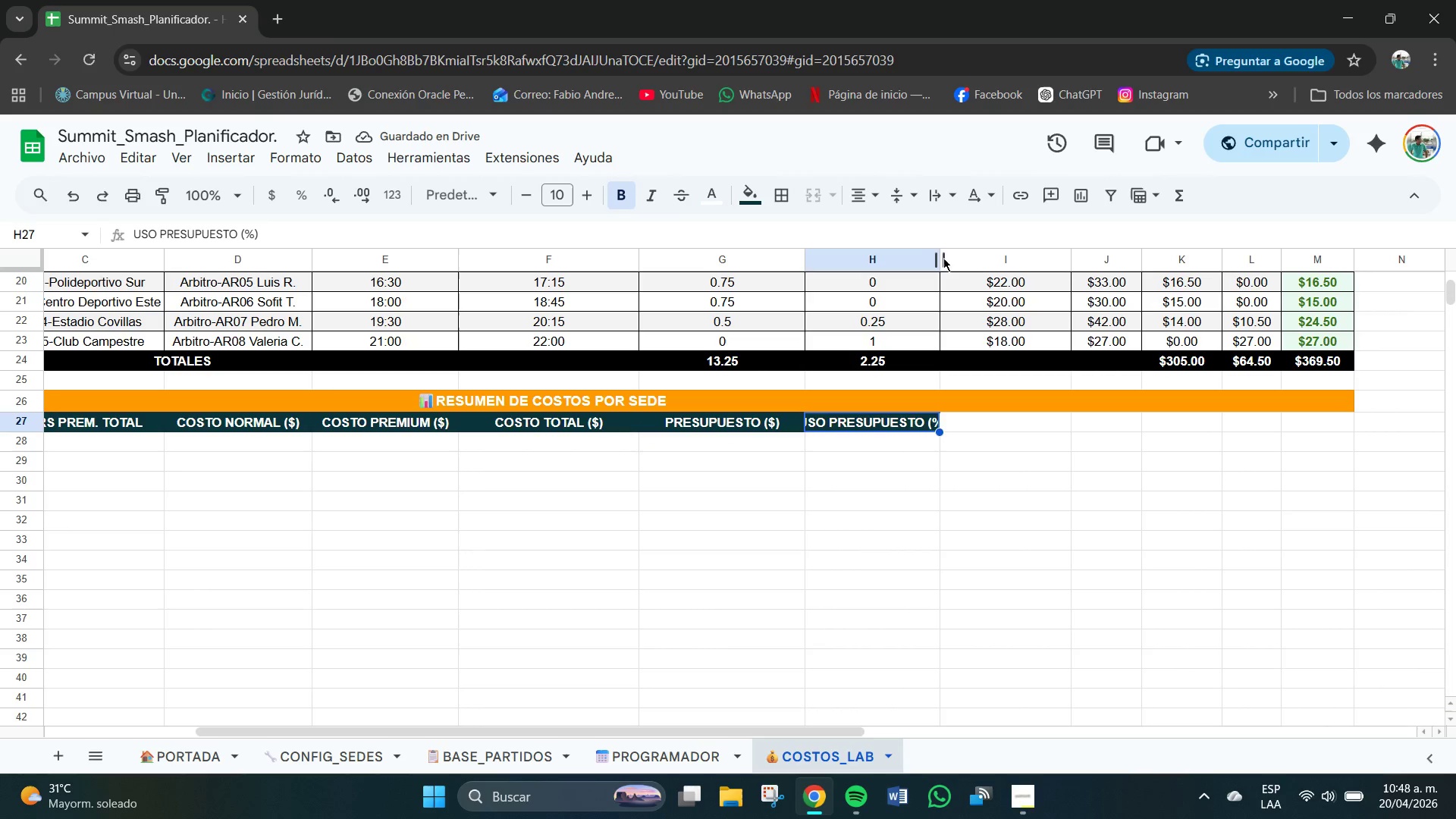 
left_click_drag(start_coordinate=[940, 259], to_coordinate=[990, 267])
 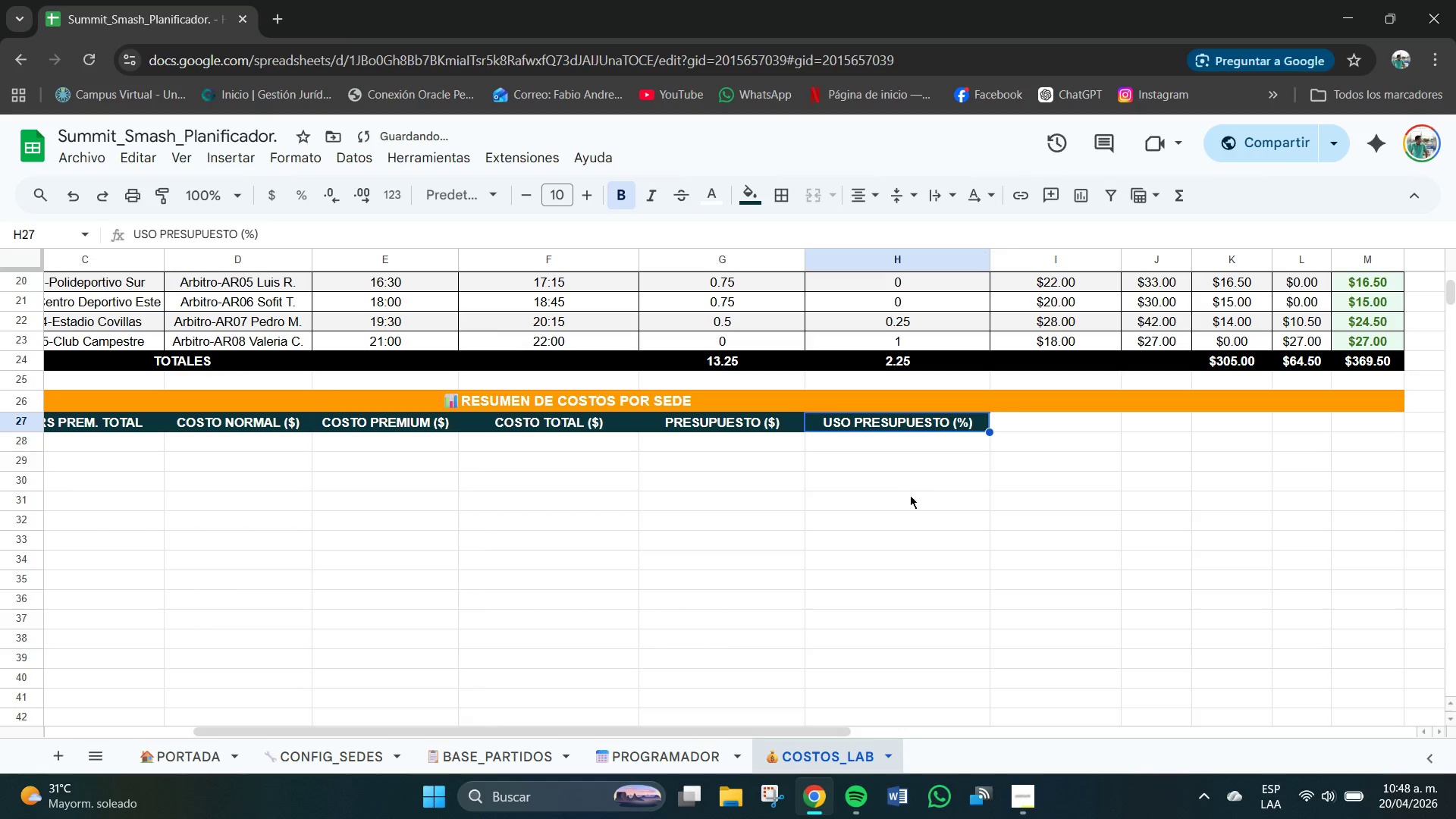 
left_click([908, 499])
 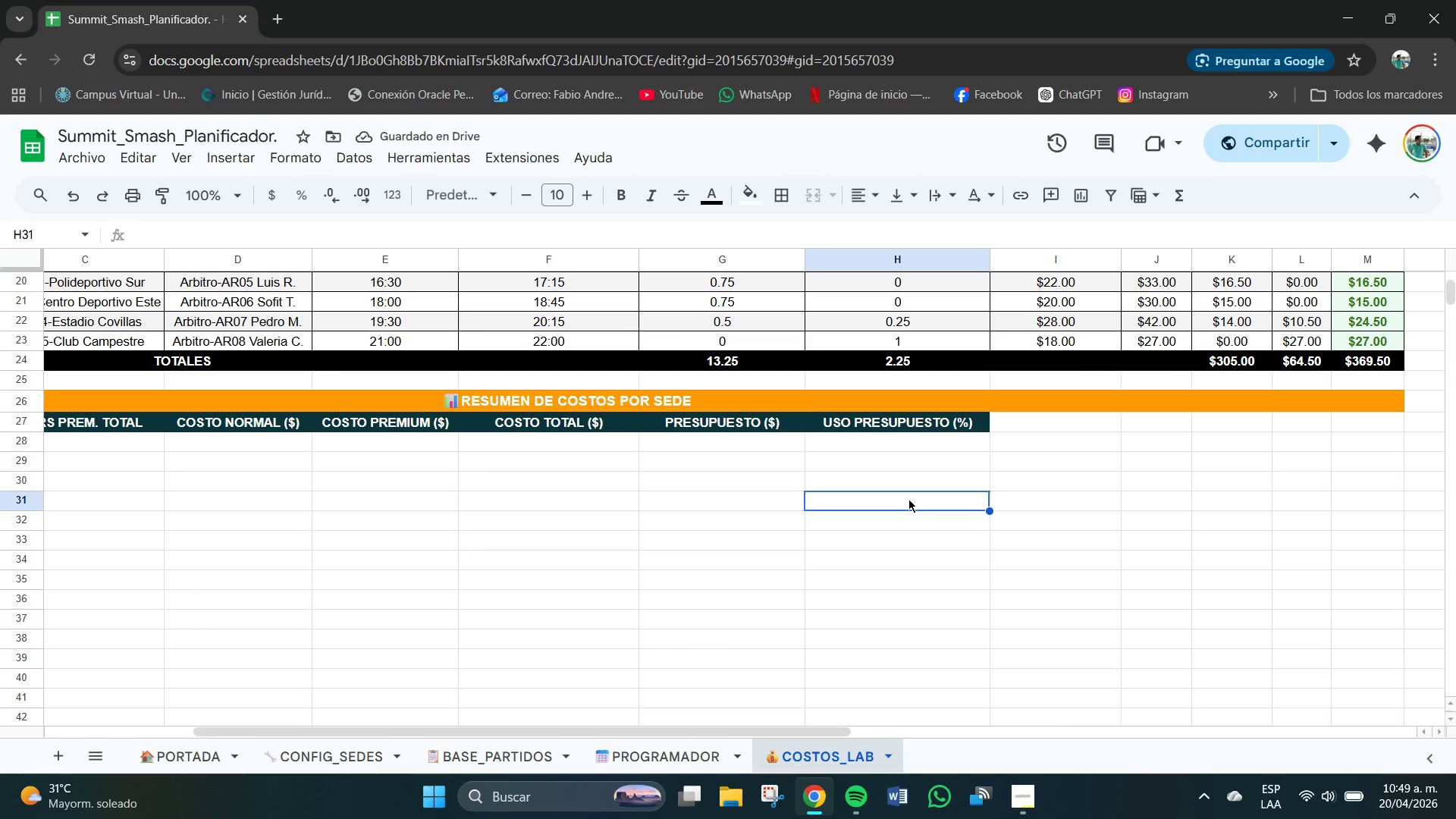 
wait(9.23)
 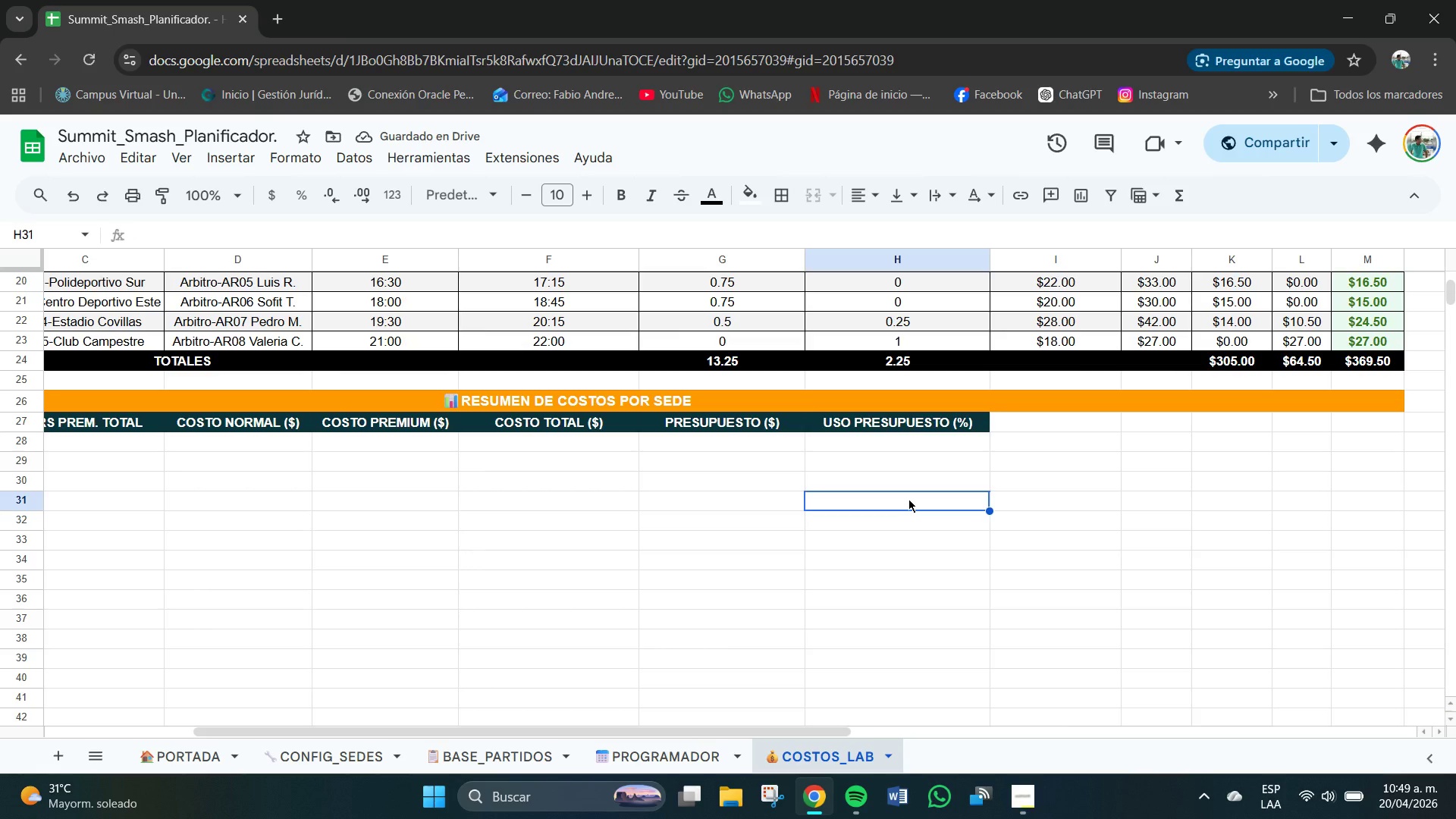 
left_click([1014, 419])
 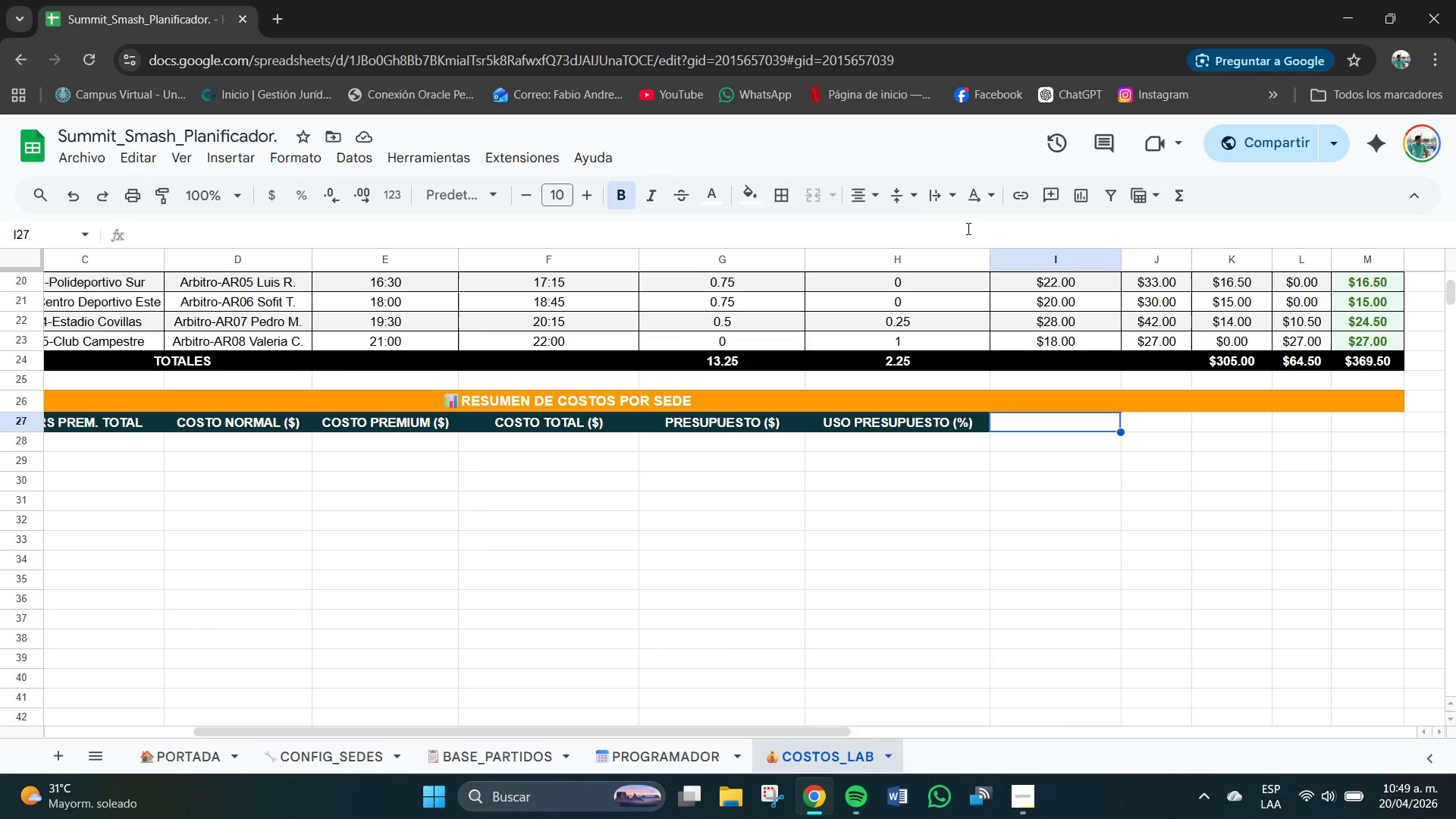 
hold_key(key=ControlLeft, duration=0.88)
 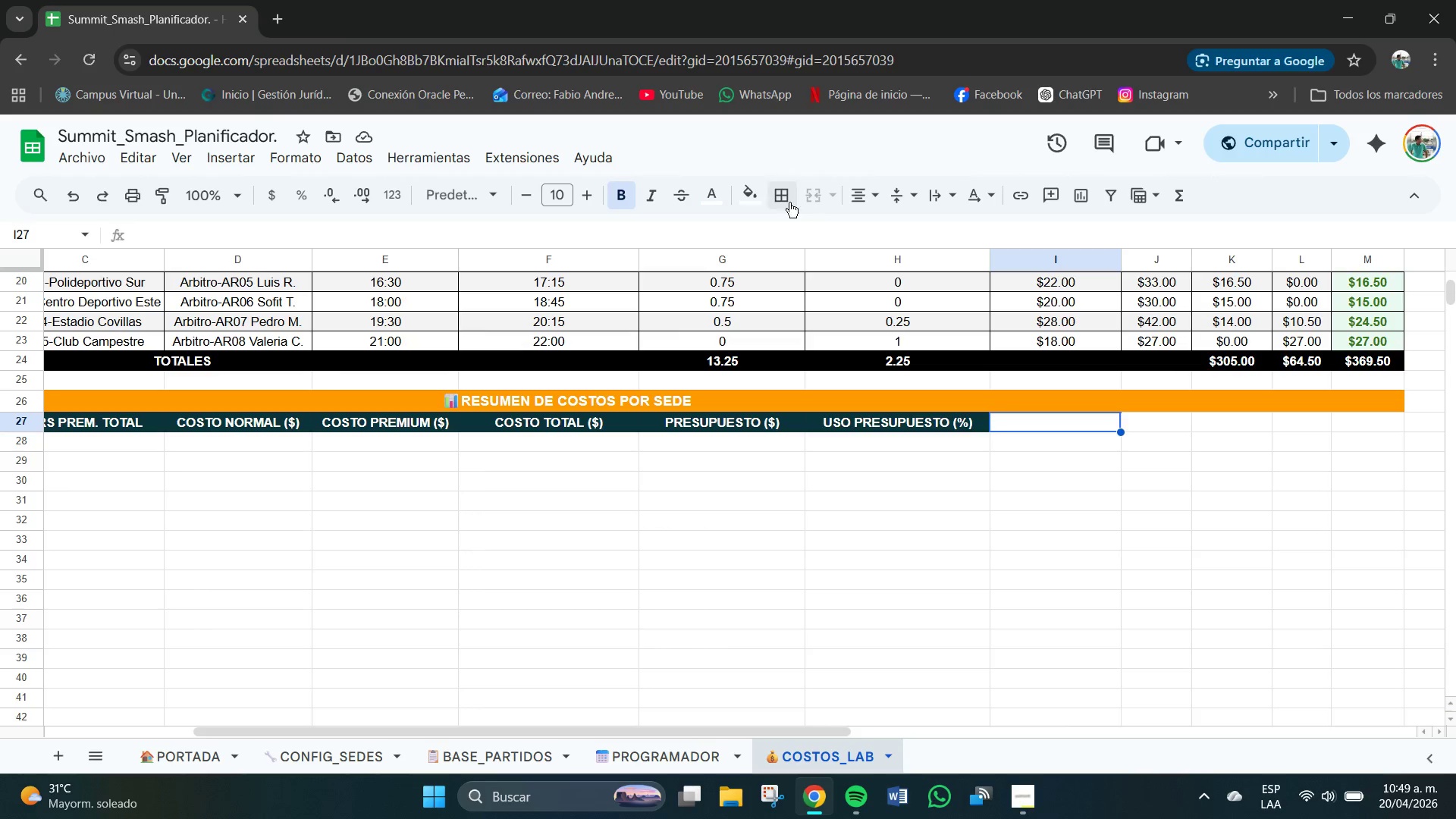 
left_click([755, 197])
 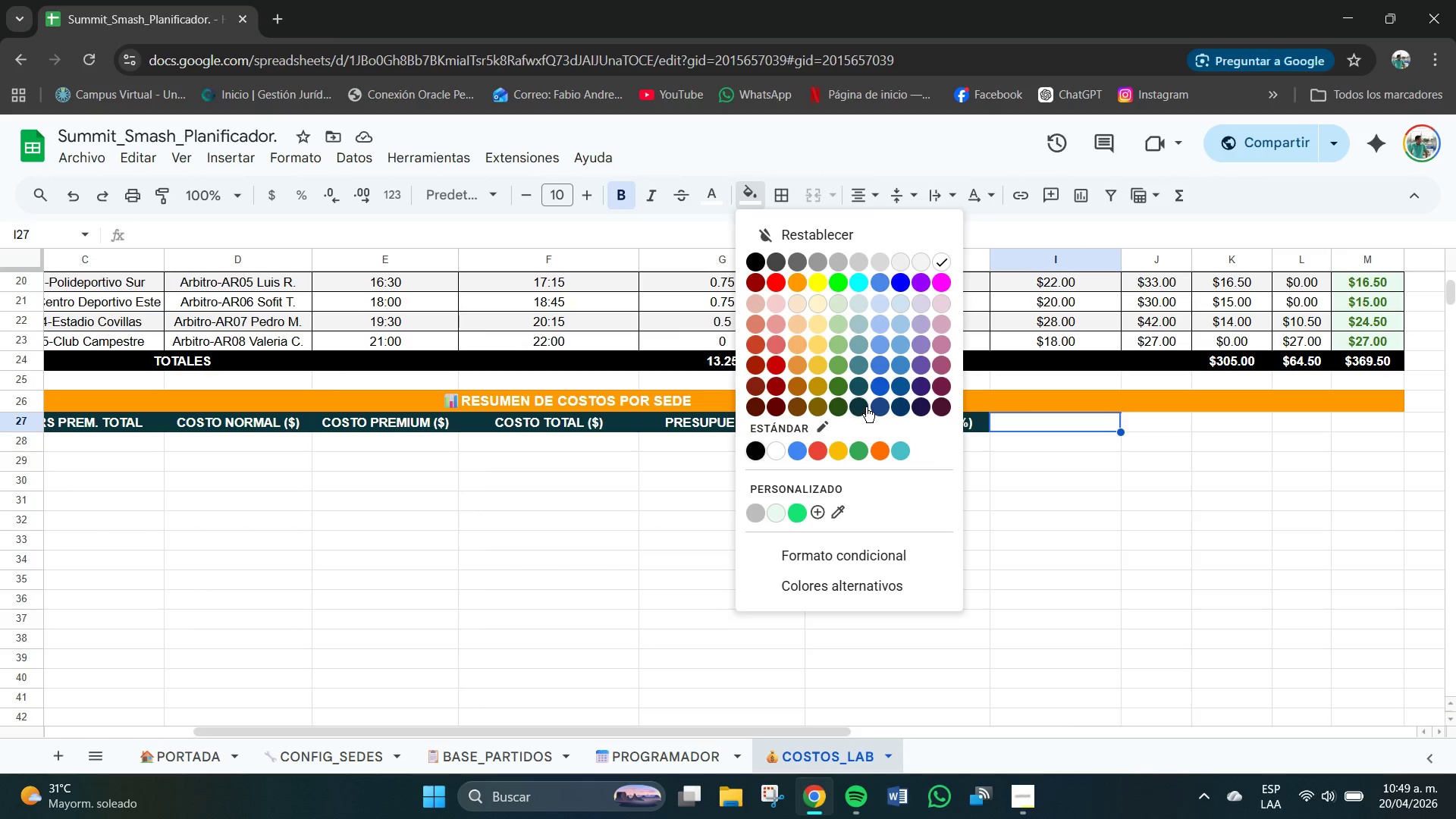 
left_click([860, 404])
 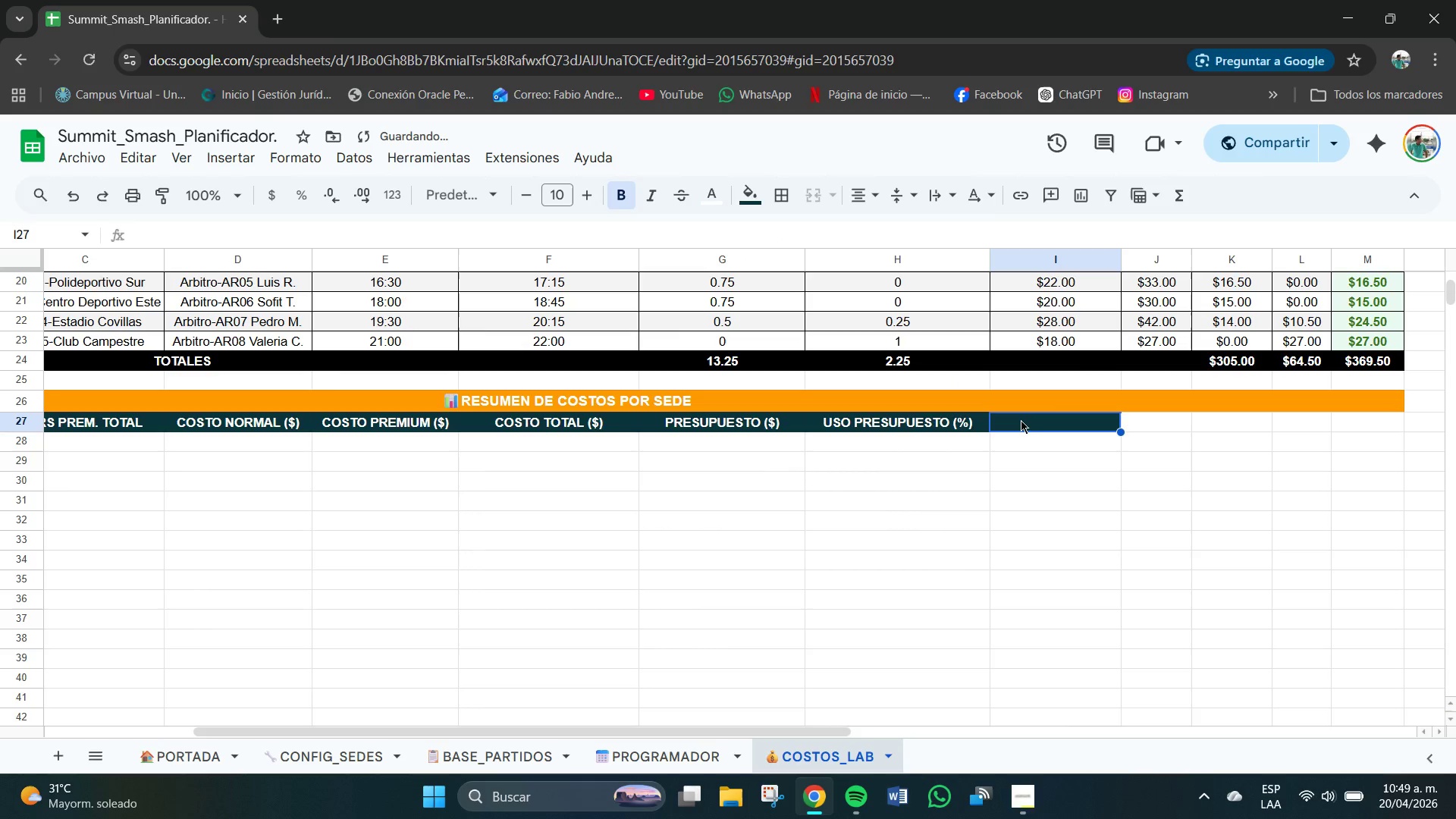 
left_click([1021, 420])
 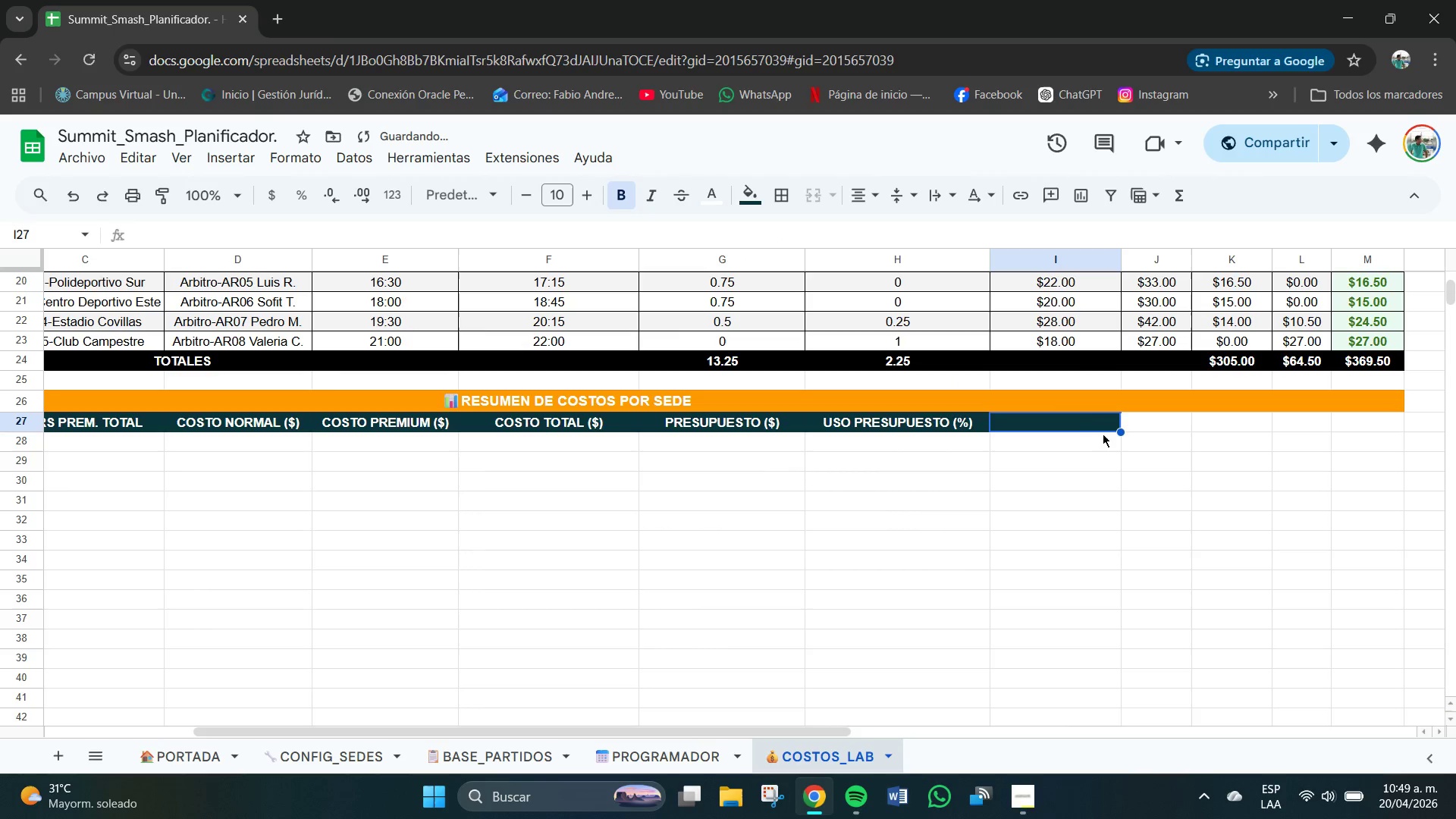 
left_click([1072, 418])
 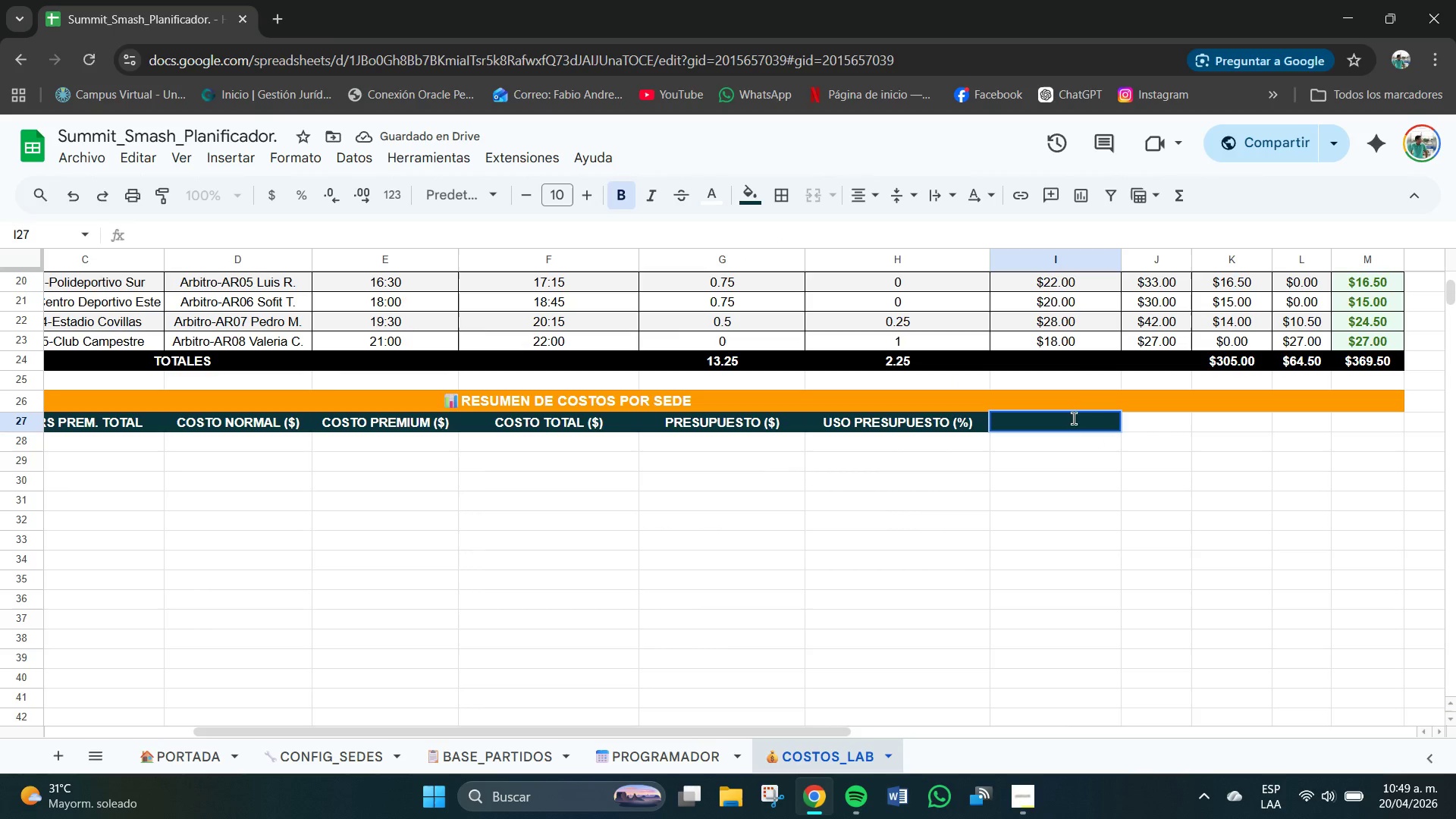 
type(ESTADO PRESUPIUESTPO)
key(Backspace)
key(Backspace)
key(Backspace)
key(Backspace)
key(Backspace)
key(Backspace)
key(Backspace)
type(UESTO)
 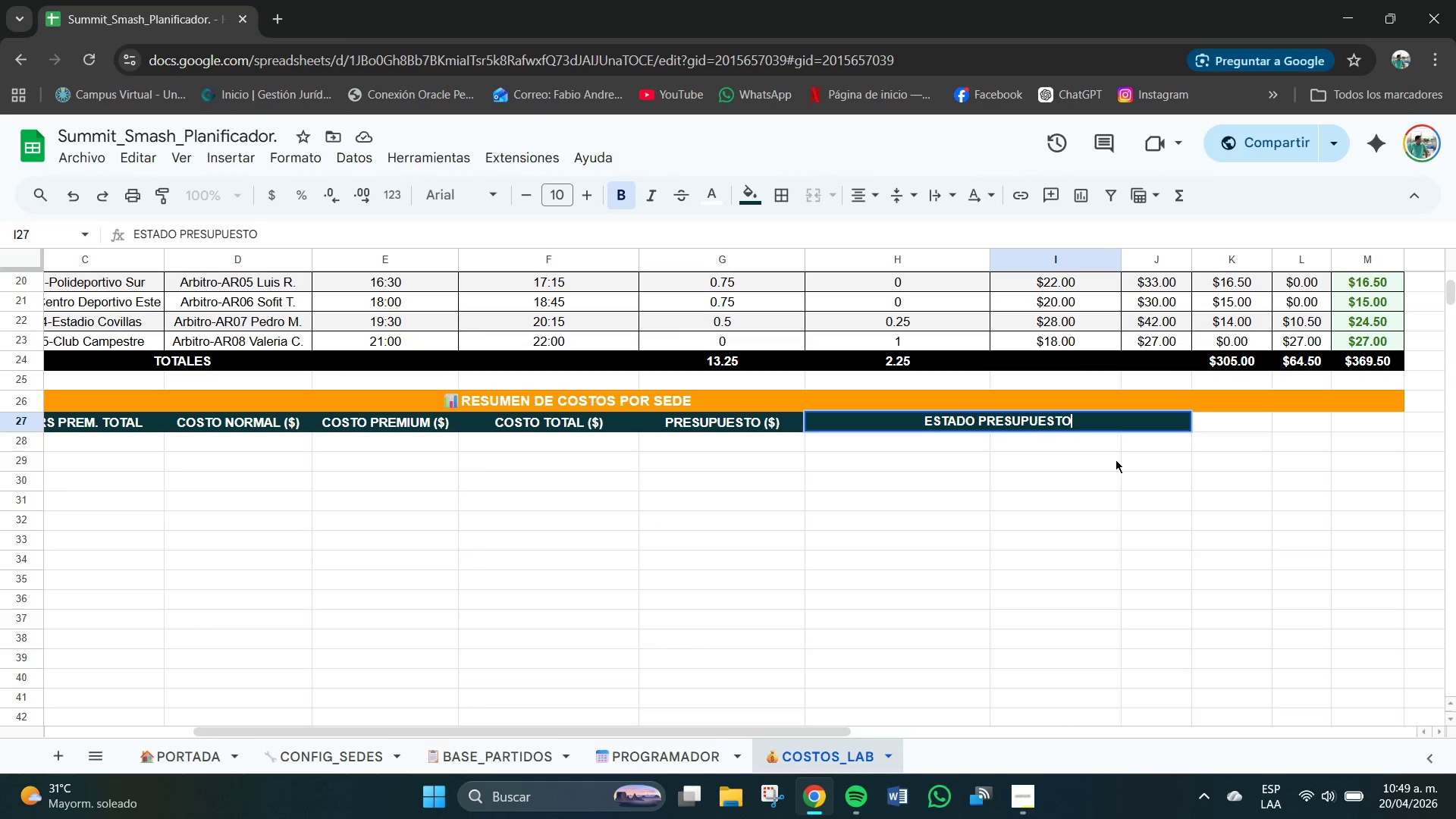 
key(Enter)
 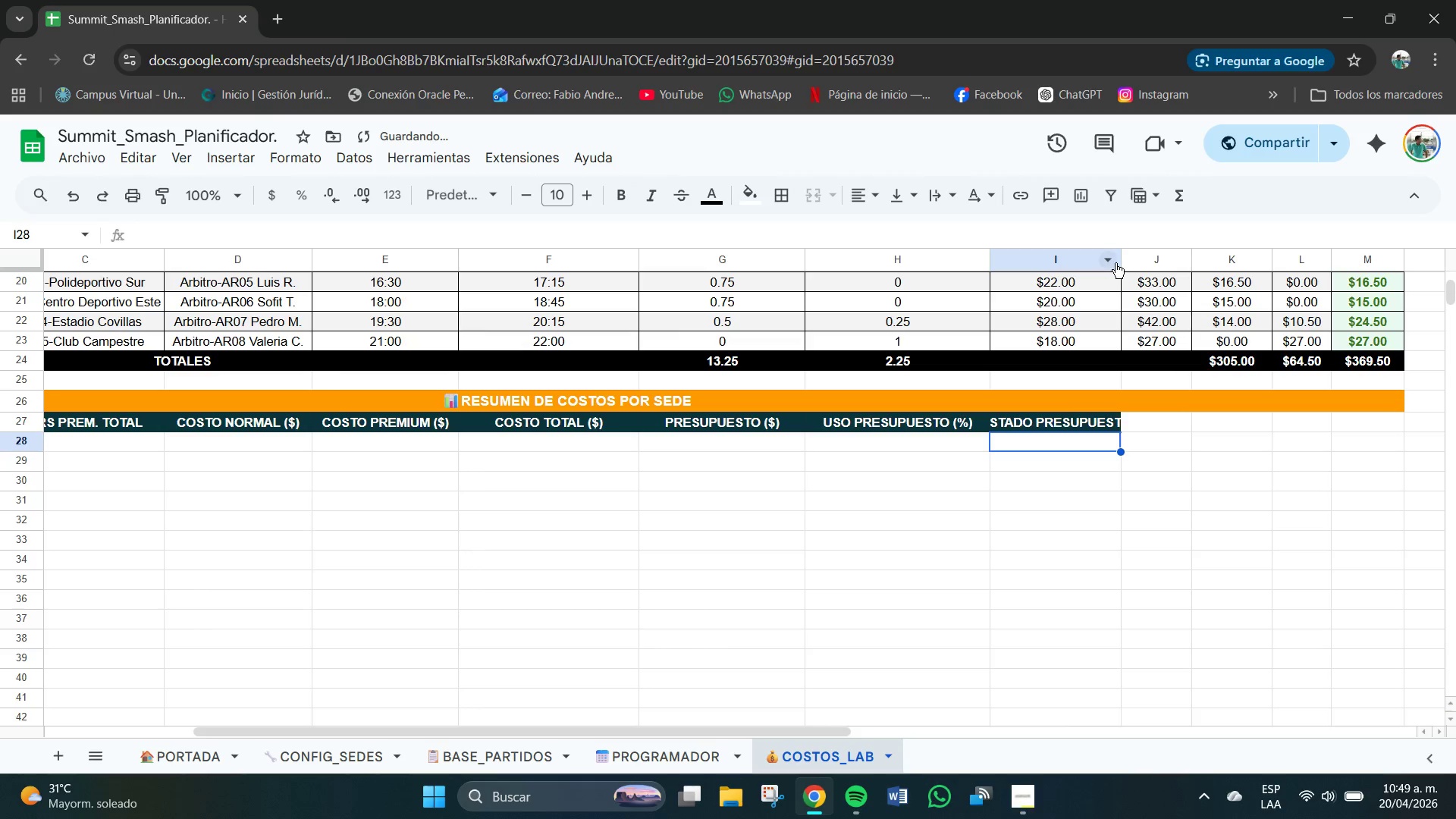 
left_click_drag(start_coordinate=[1124, 259], to_coordinate=[1183, 260])
 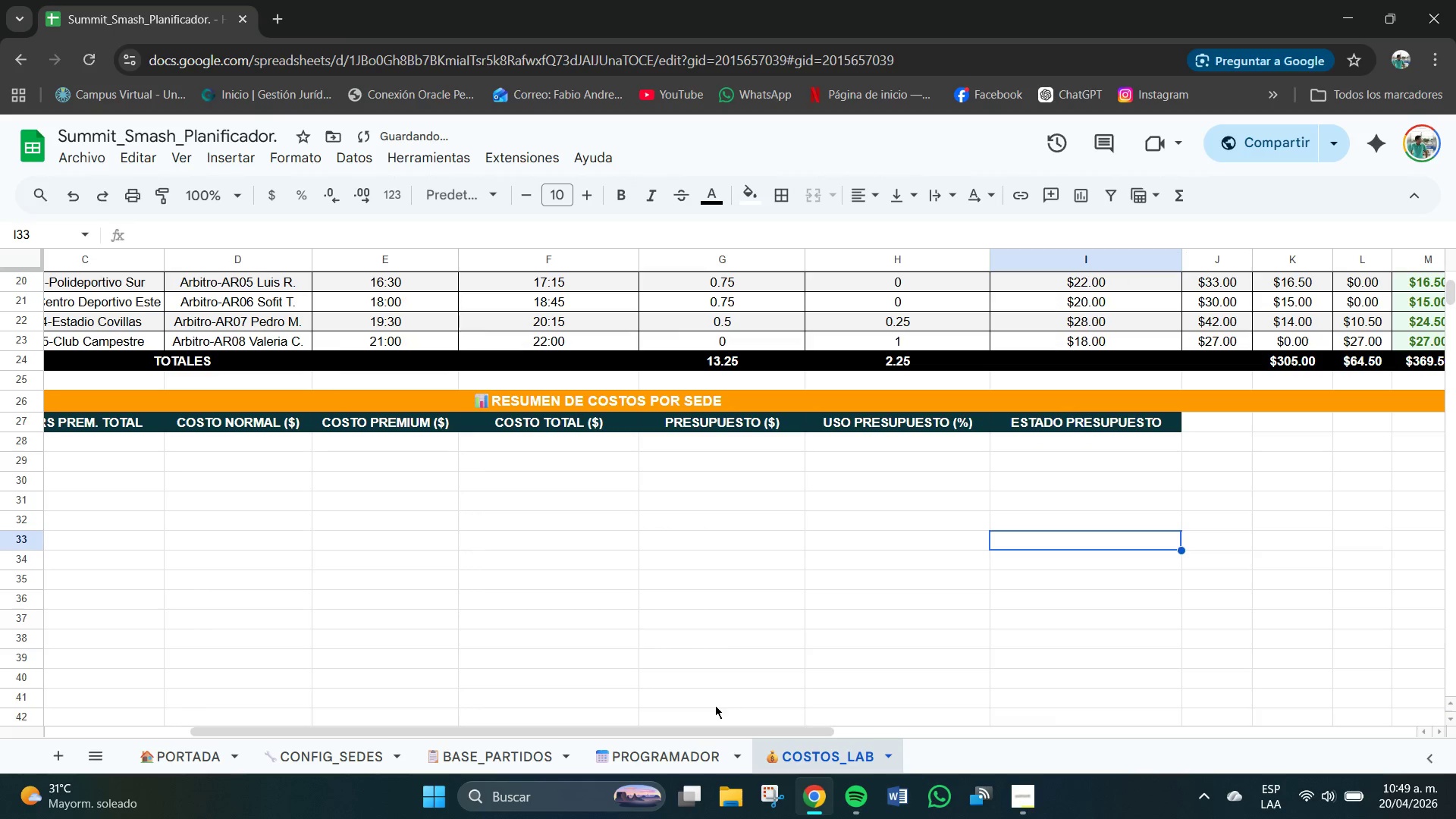 
left_click_drag(start_coordinate=[703, 730], to_coordinate=[301, 738])
 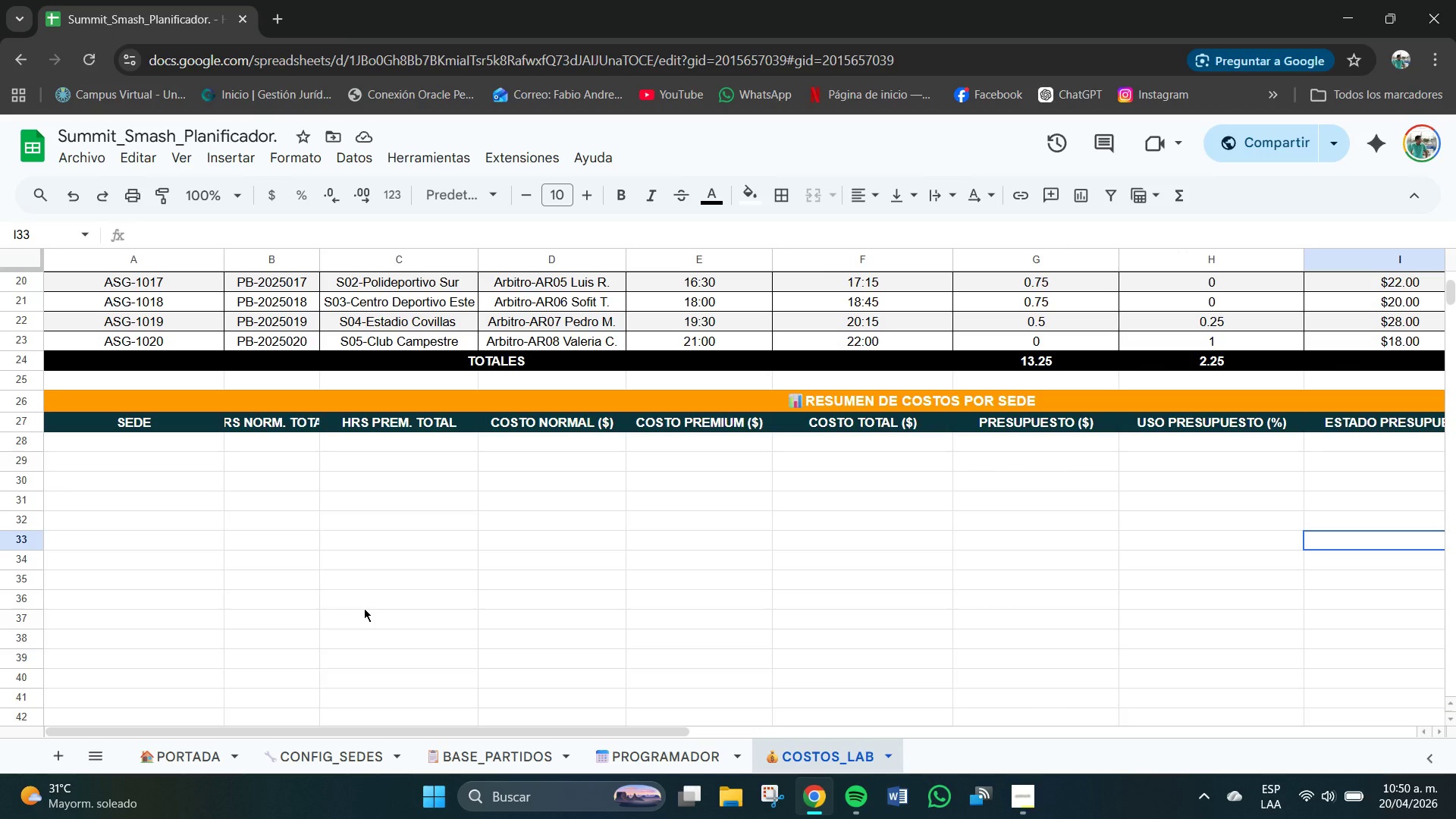 
wait(41.16)
 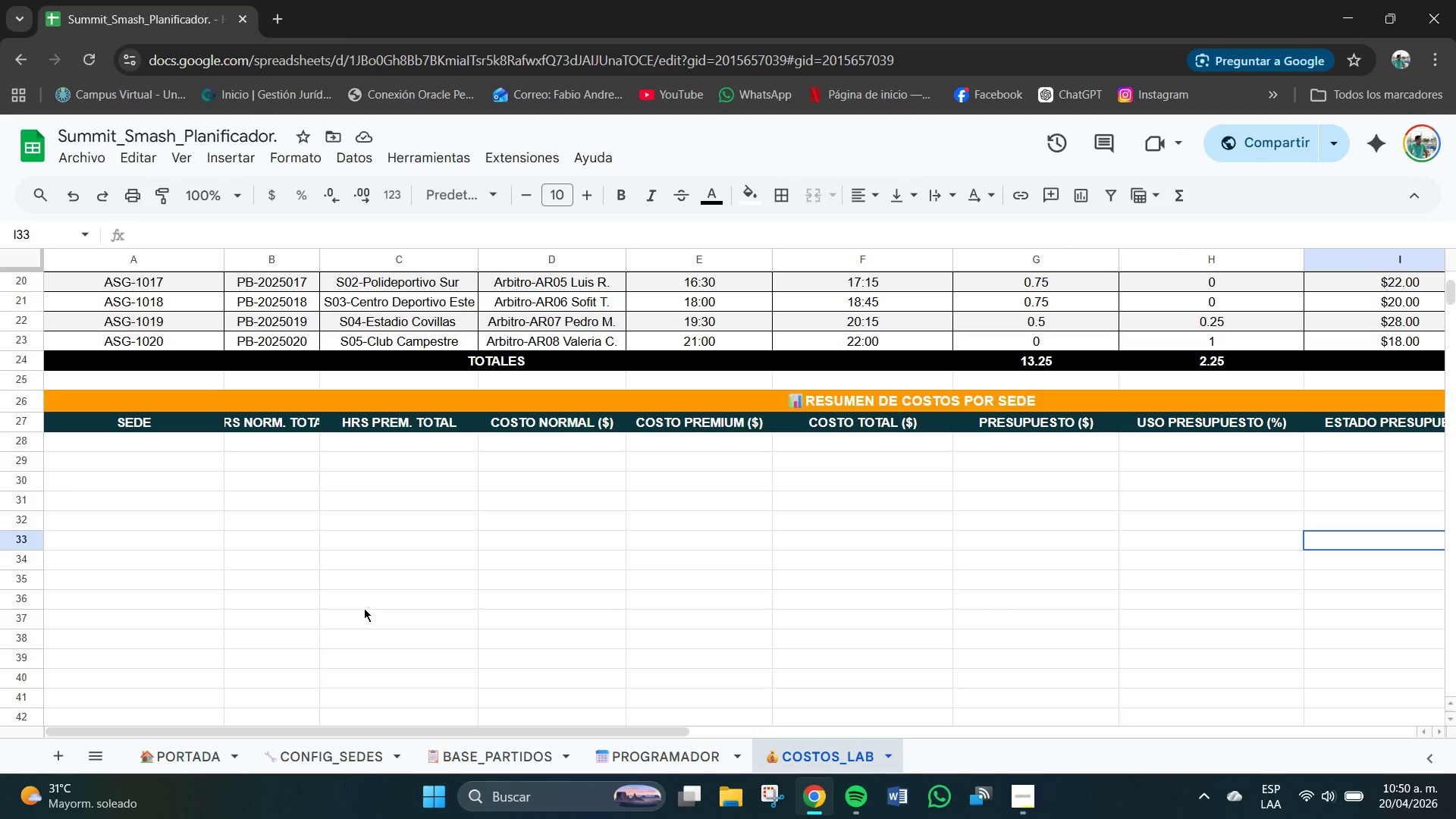 
left_click([194, 546])
 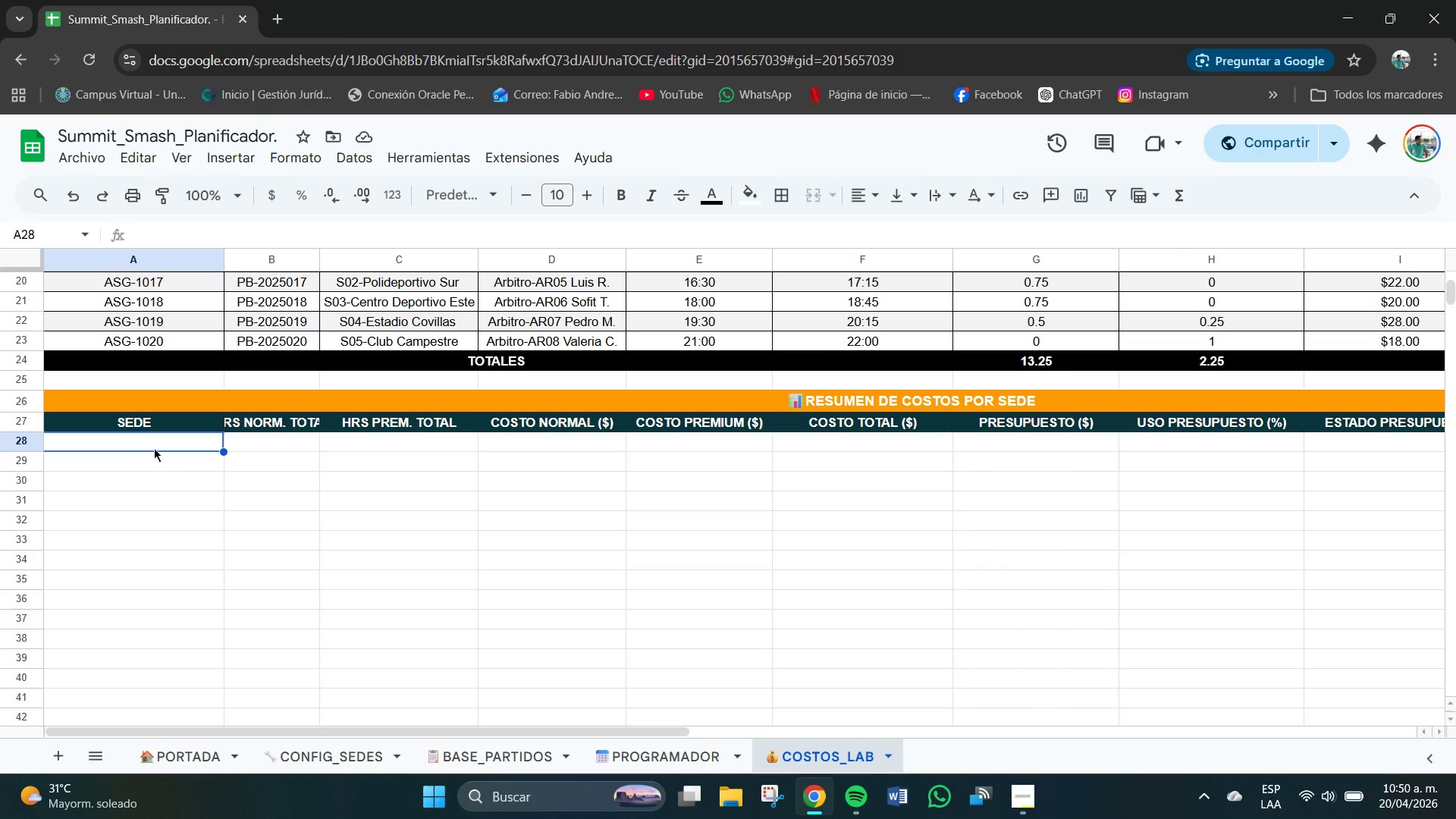 
wait(5.19)
 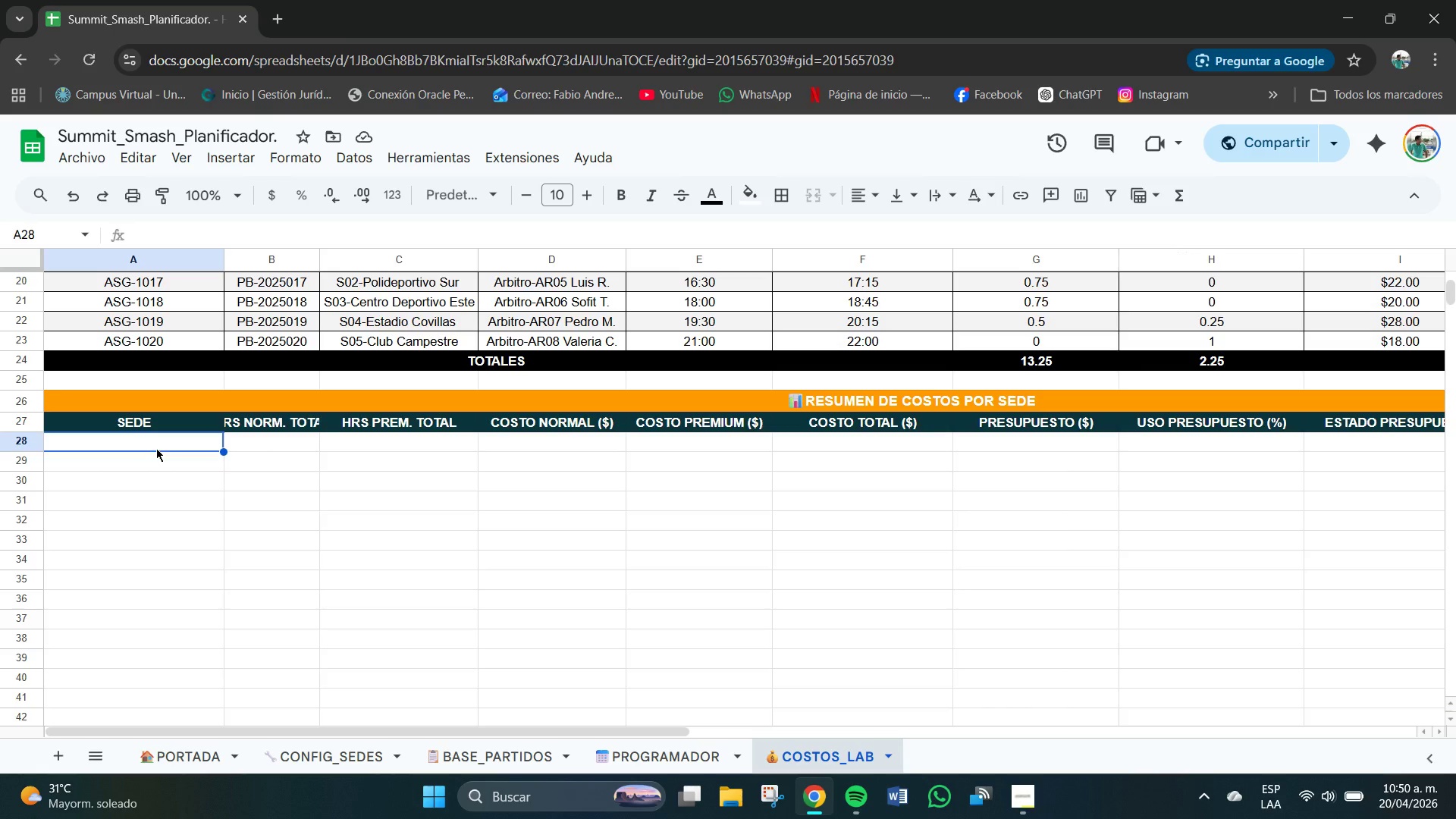 
left_click([128, 438])
 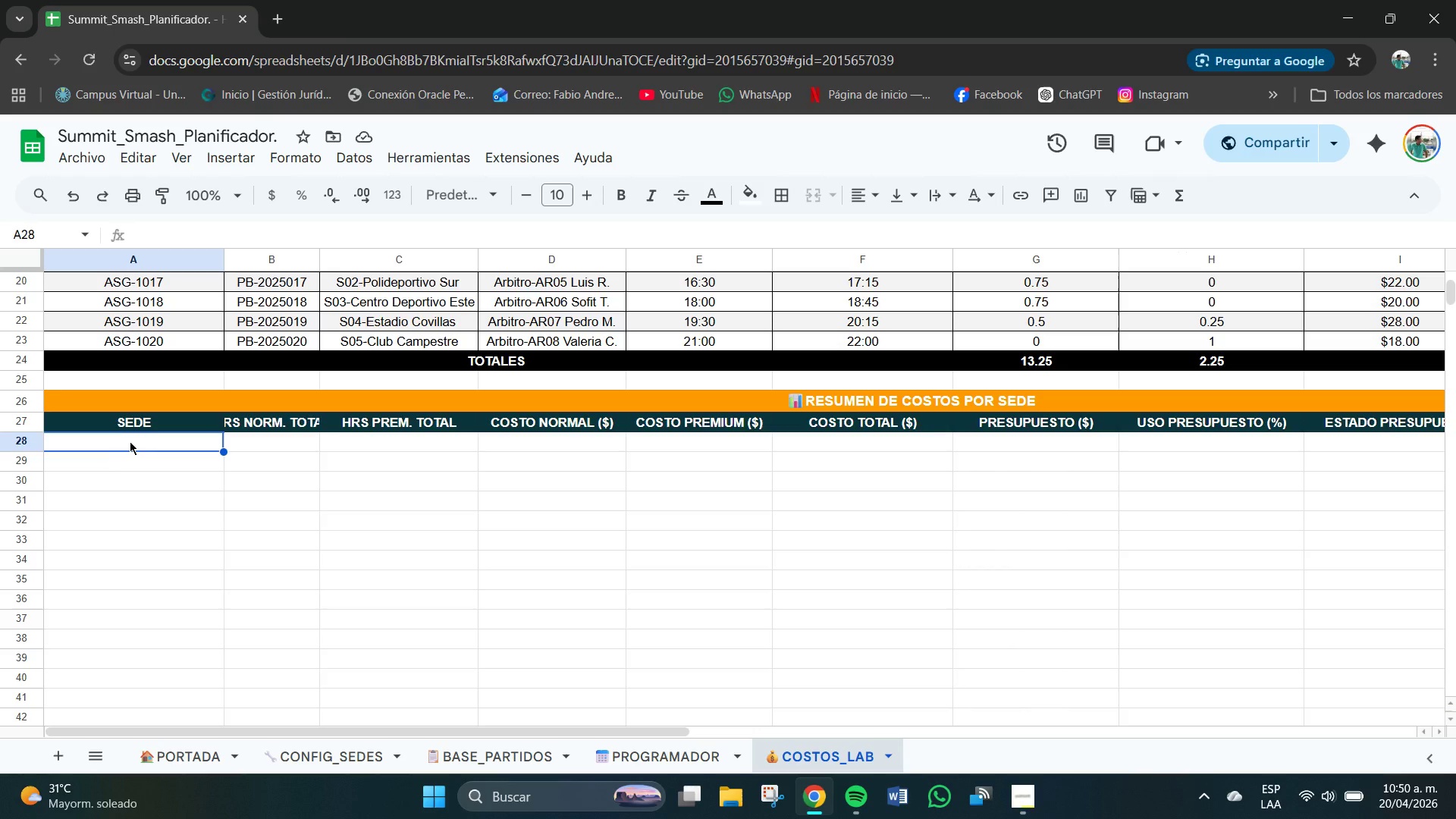 
left_click_drag(start_coordinate=[130, 442], to_coordinate=[145, 526])
 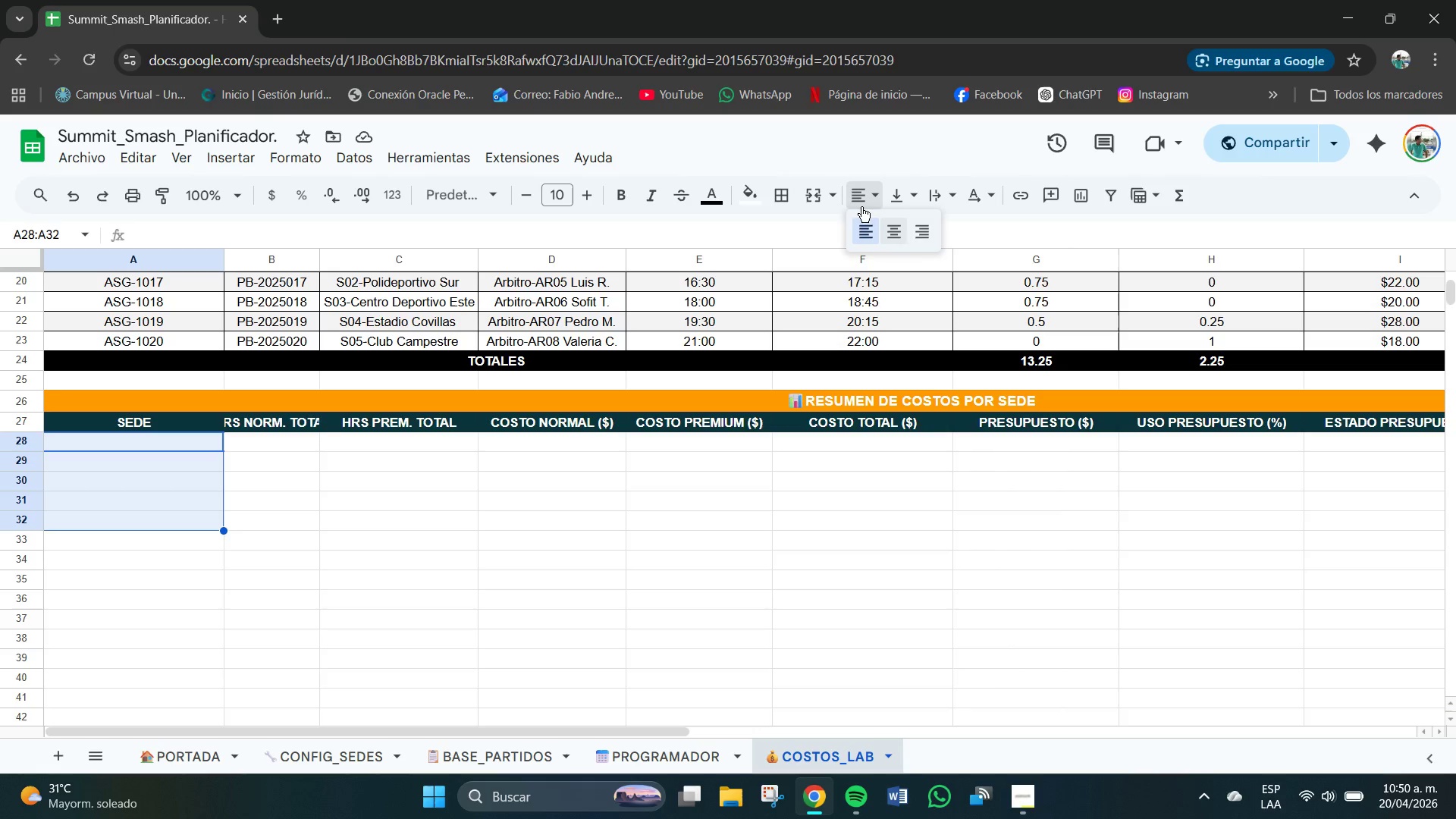 
double_click([899, 234])
 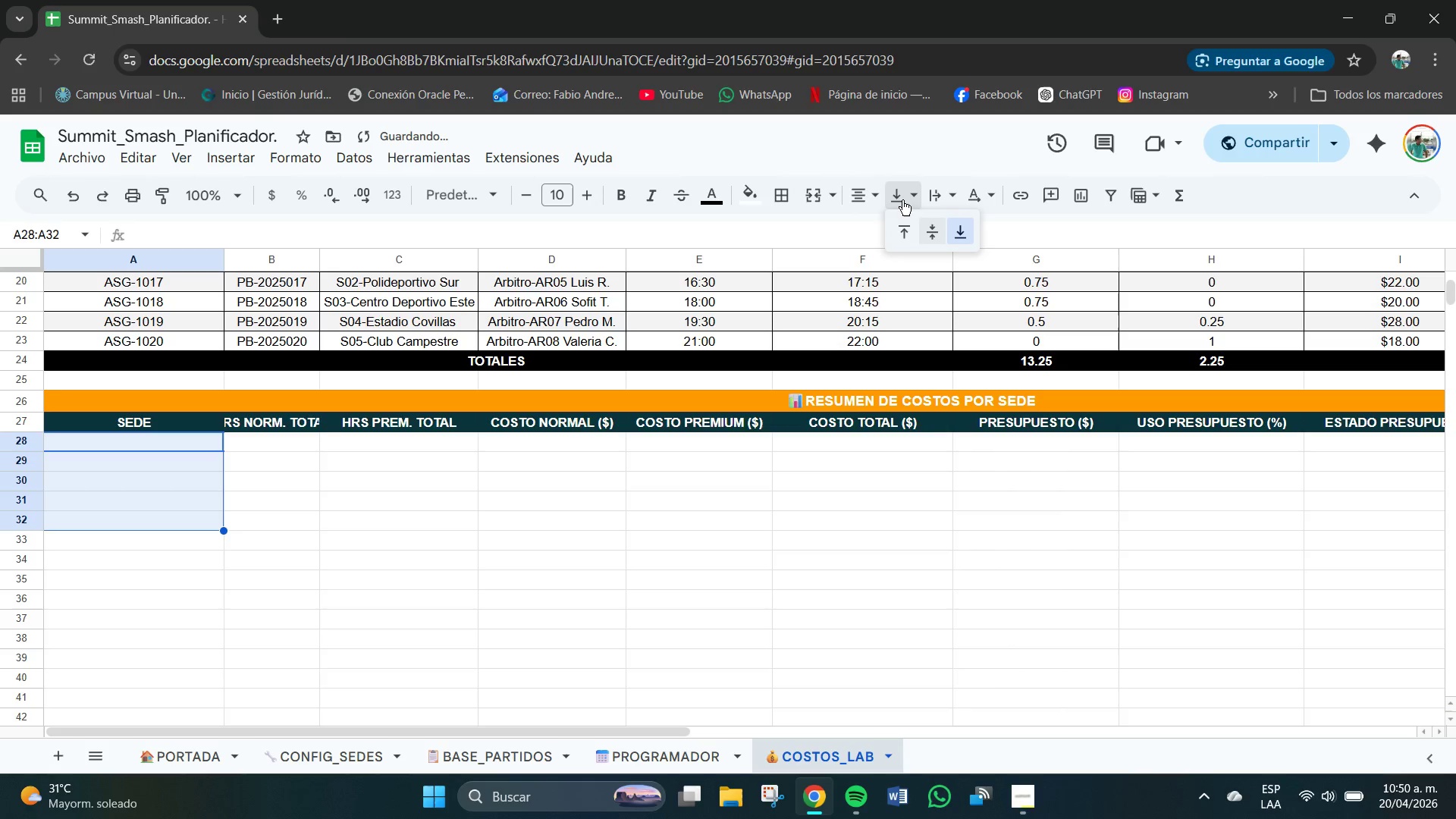 
triple_click([902, 200])
 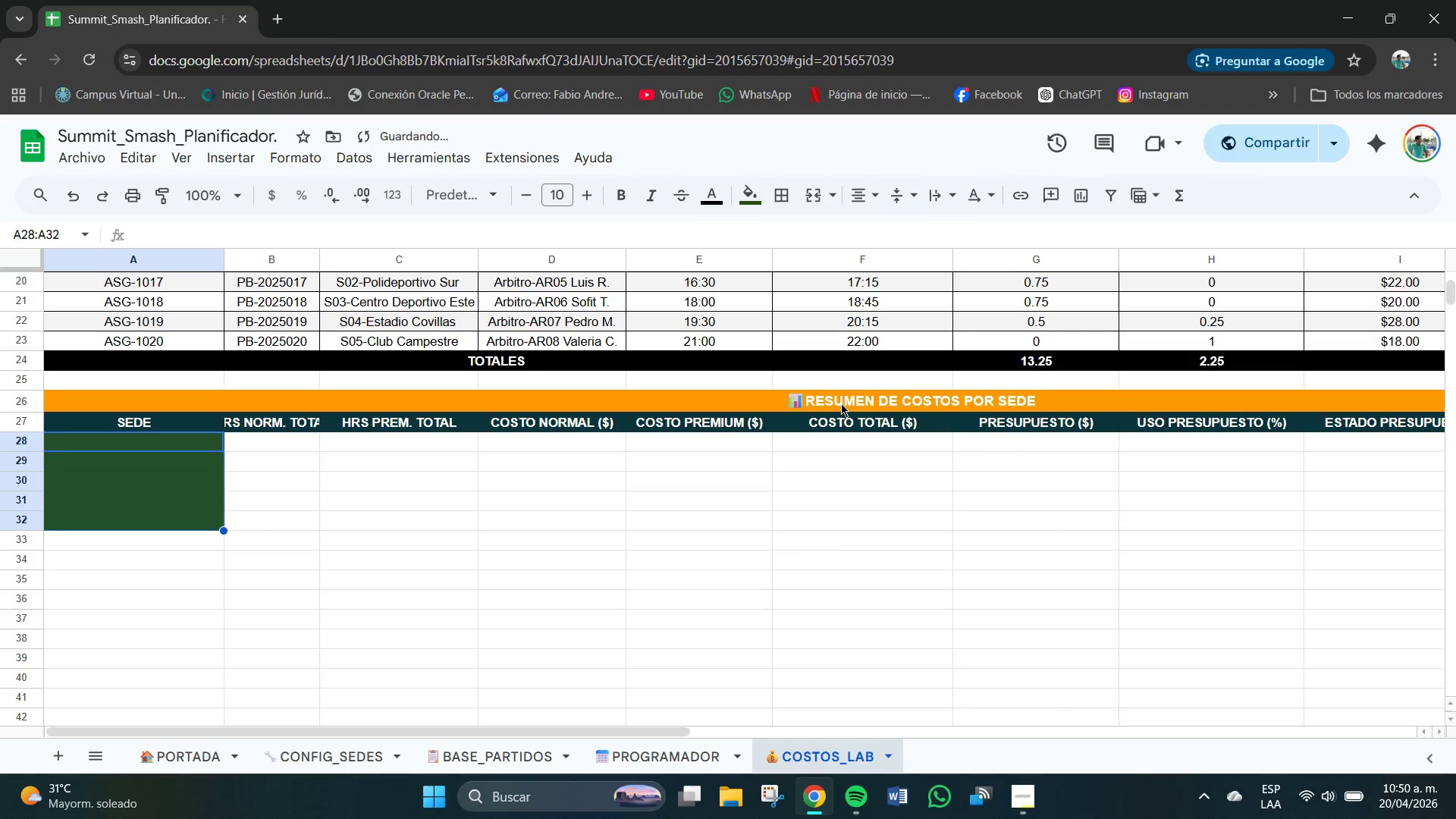 
wait(5.08)
 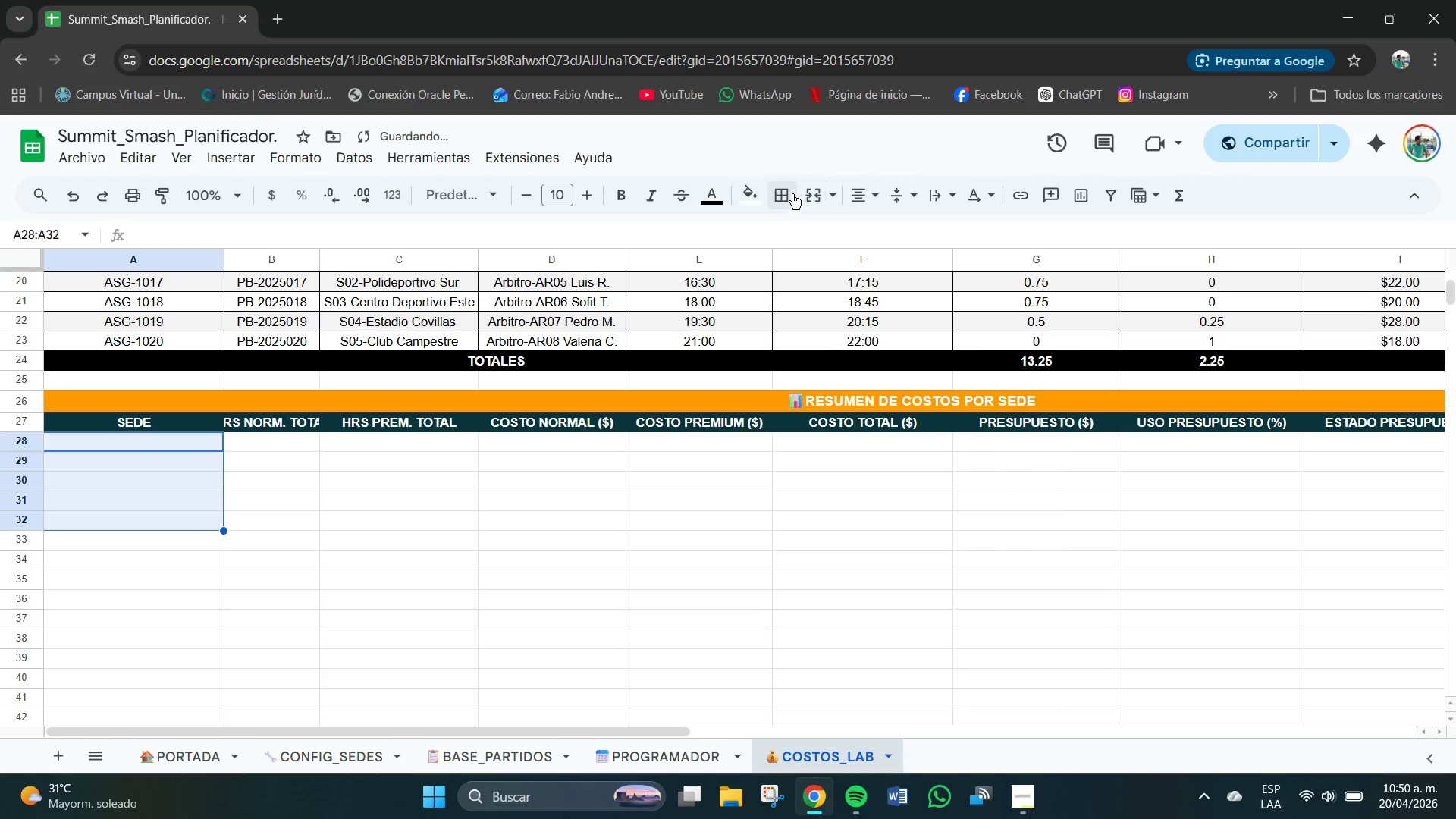 
left_click([733, 200])
 